 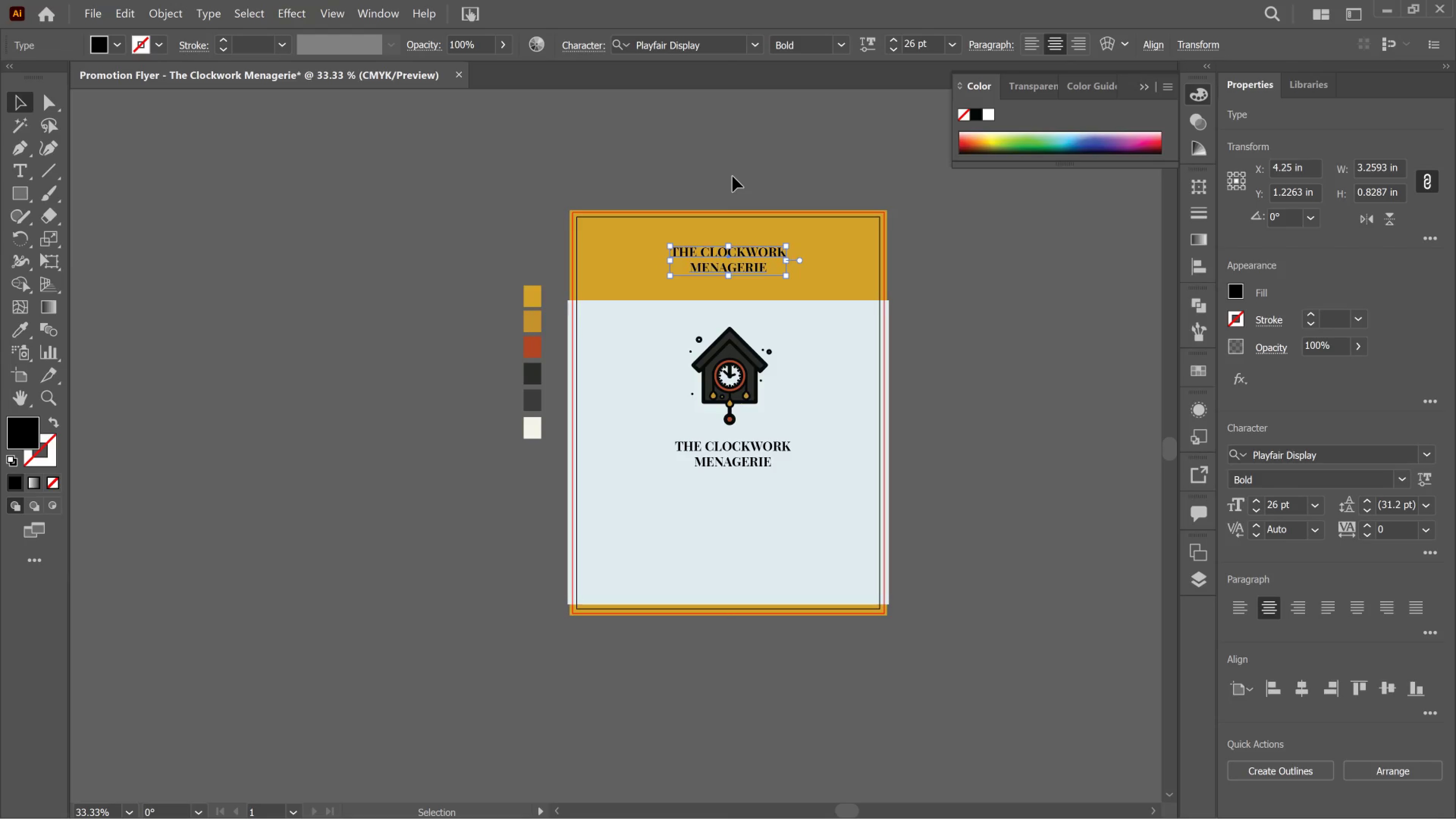 
hold_key(key=AltLeft, duration=0.42)
scroll: coordinate [733, 473], scroll_direction: up, amount: 1.0
 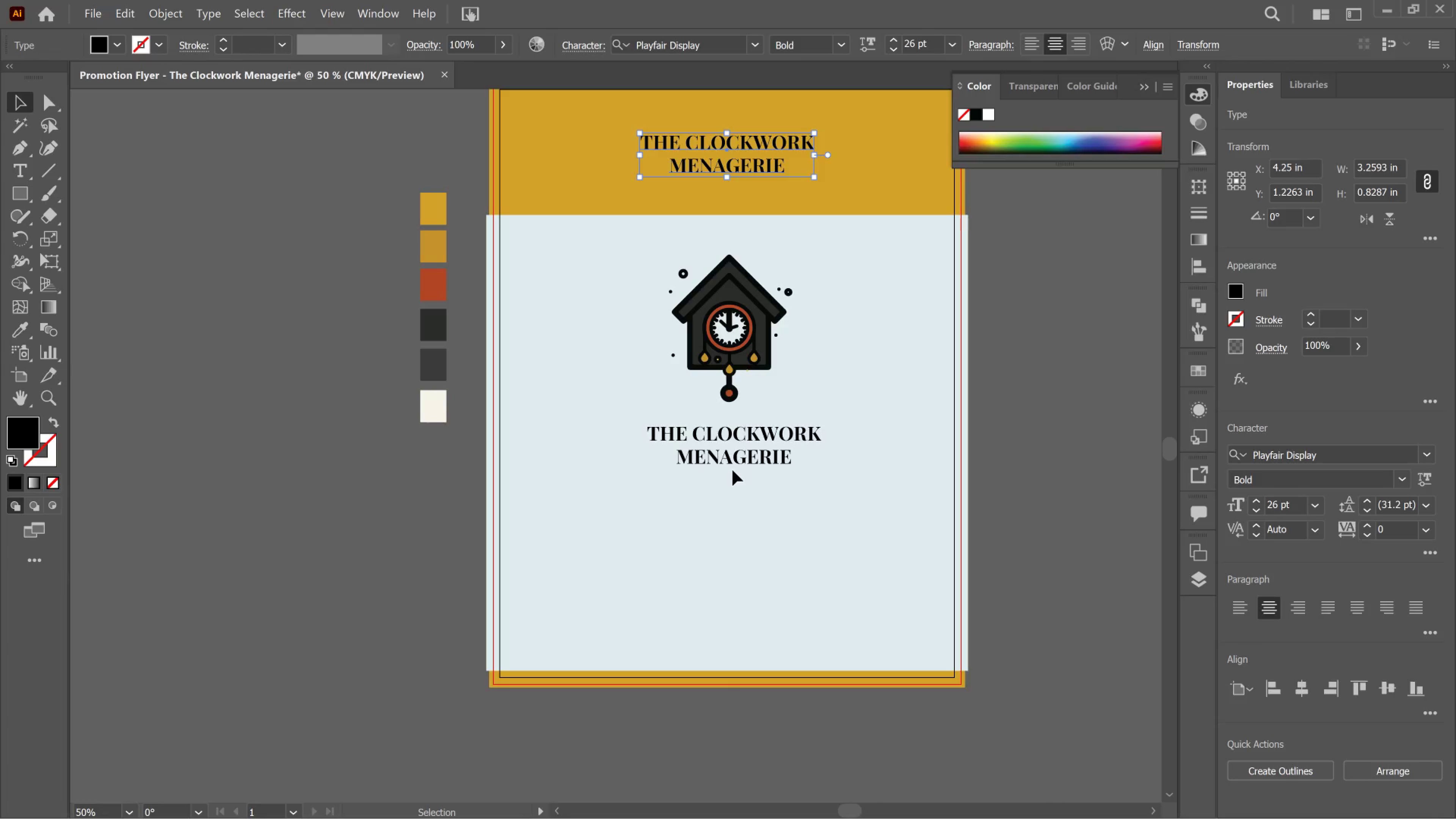 
key(T)
 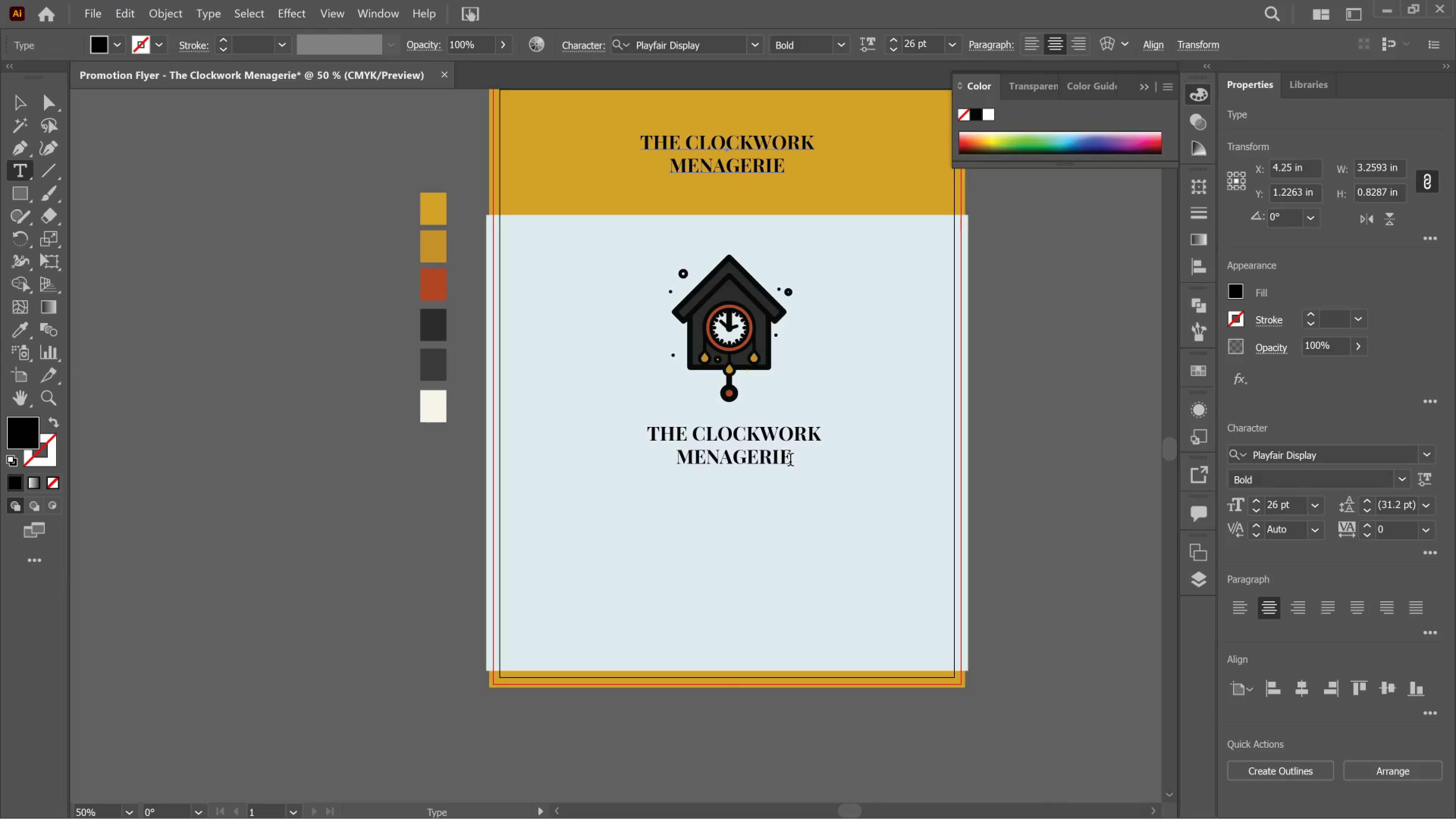 
left_click_drag(start_coordinate=[790, 461], to_coordinate=[604, 483])
 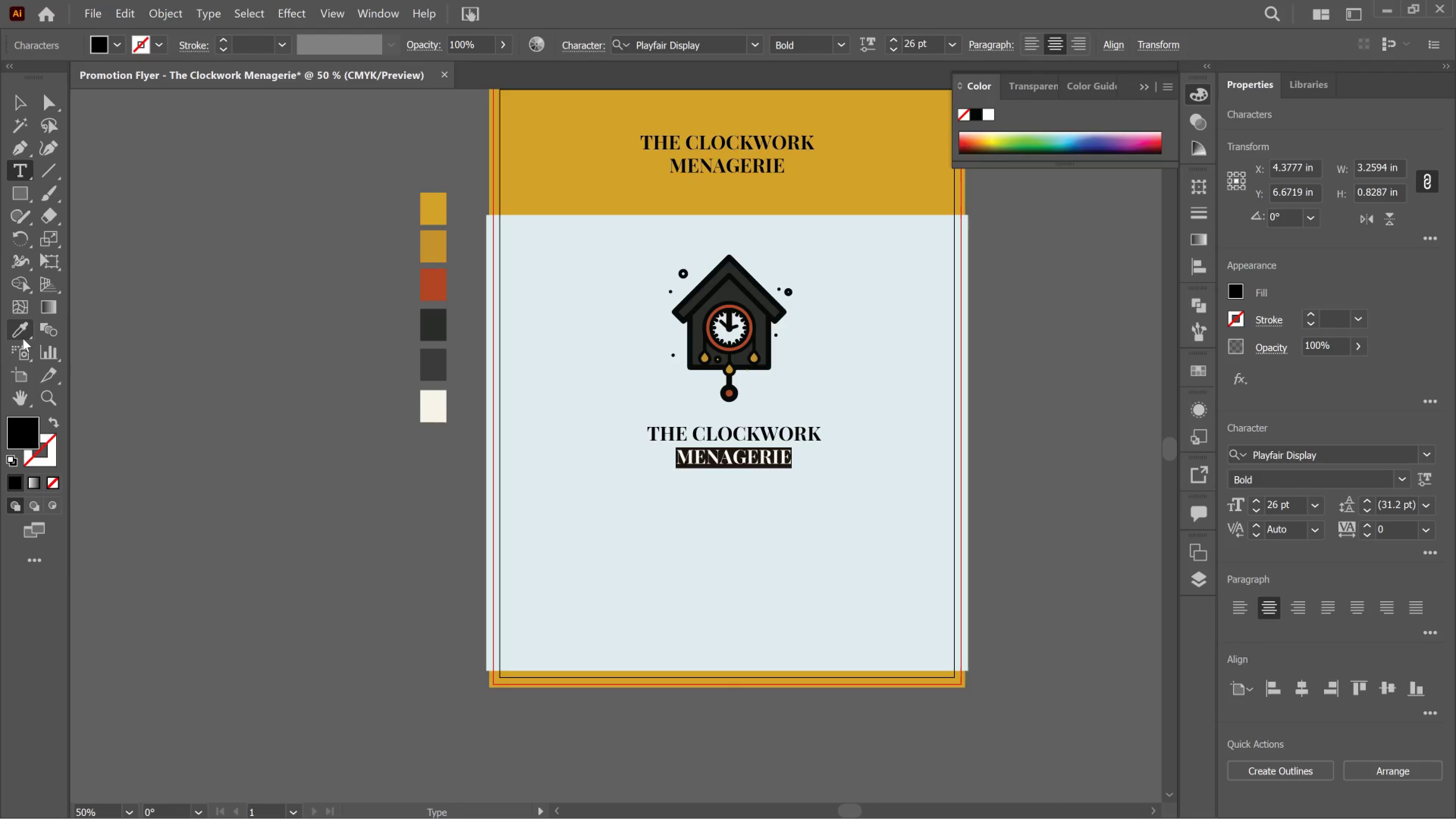 
left_click([23, 338])
 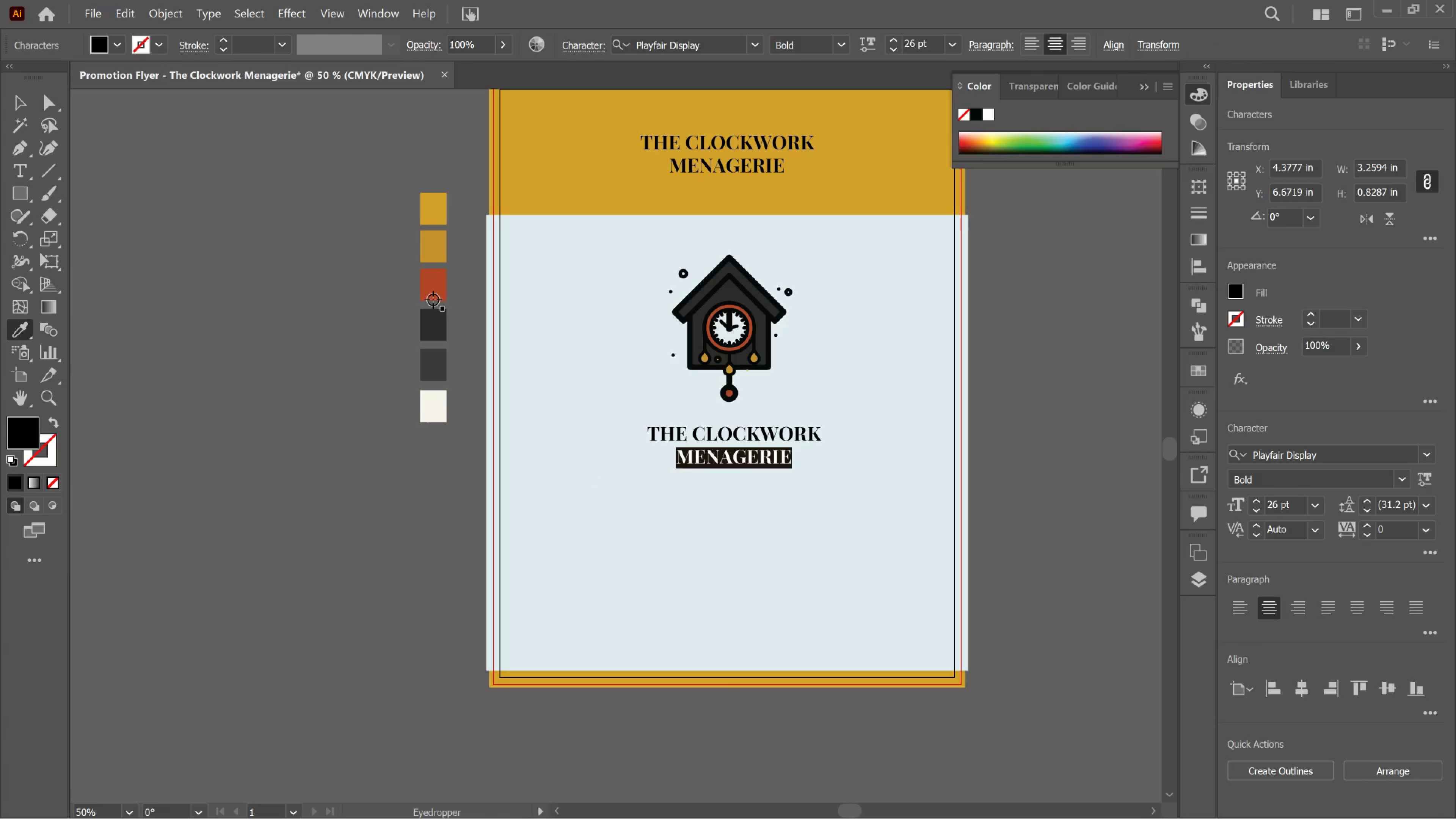 
left_click([435, 294])
 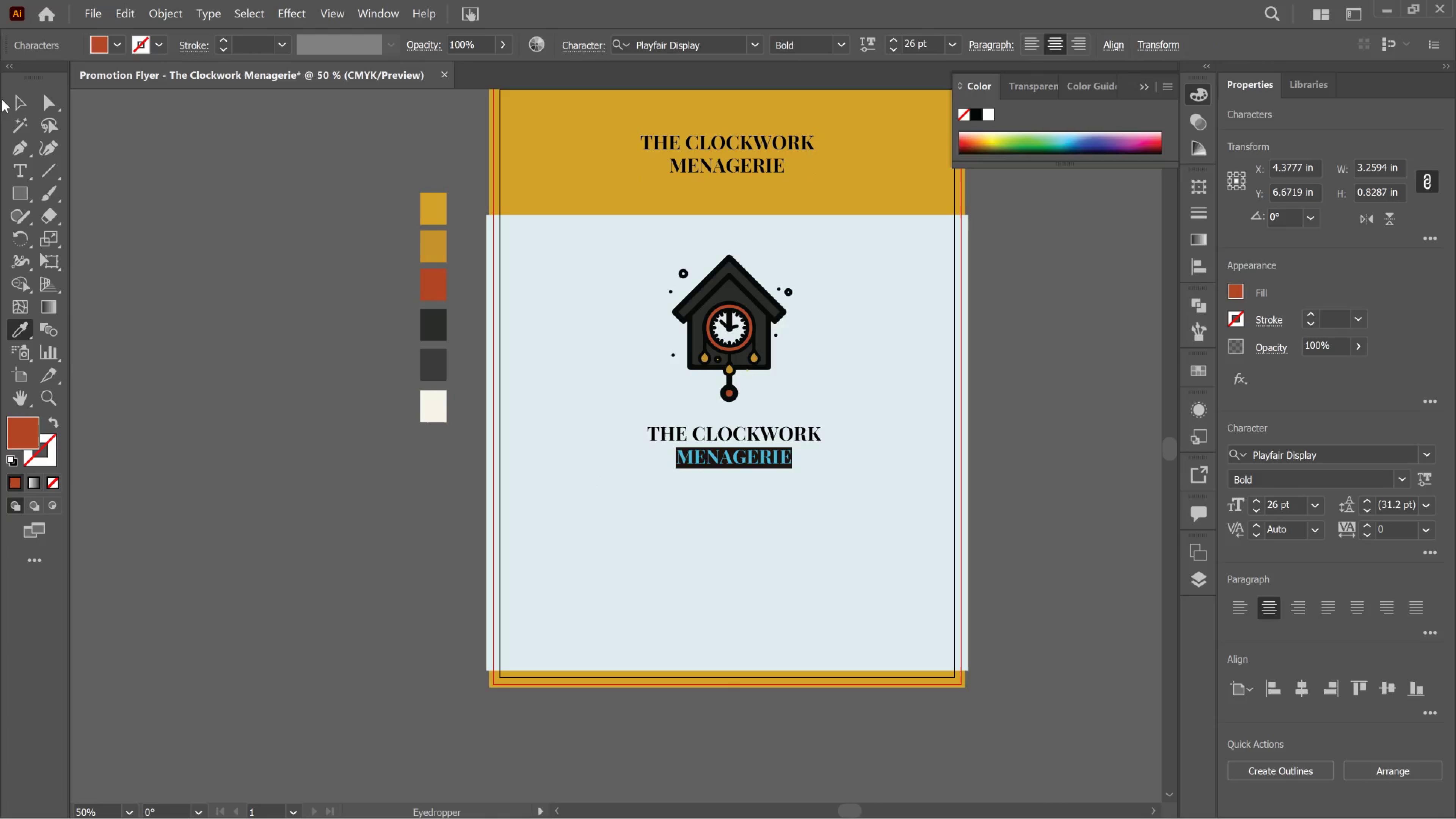 
left_click([12, 99])
 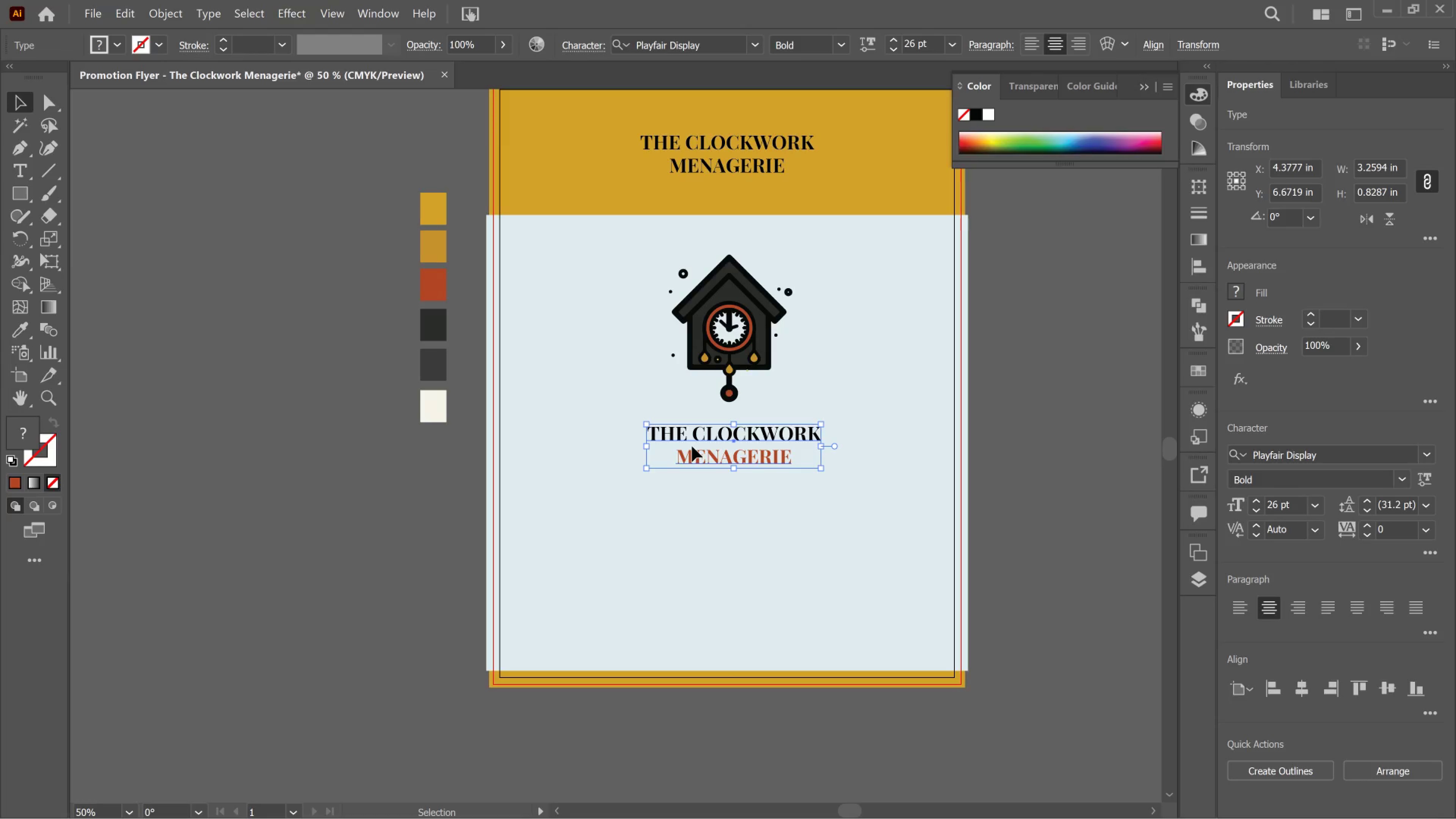 
key(T)
 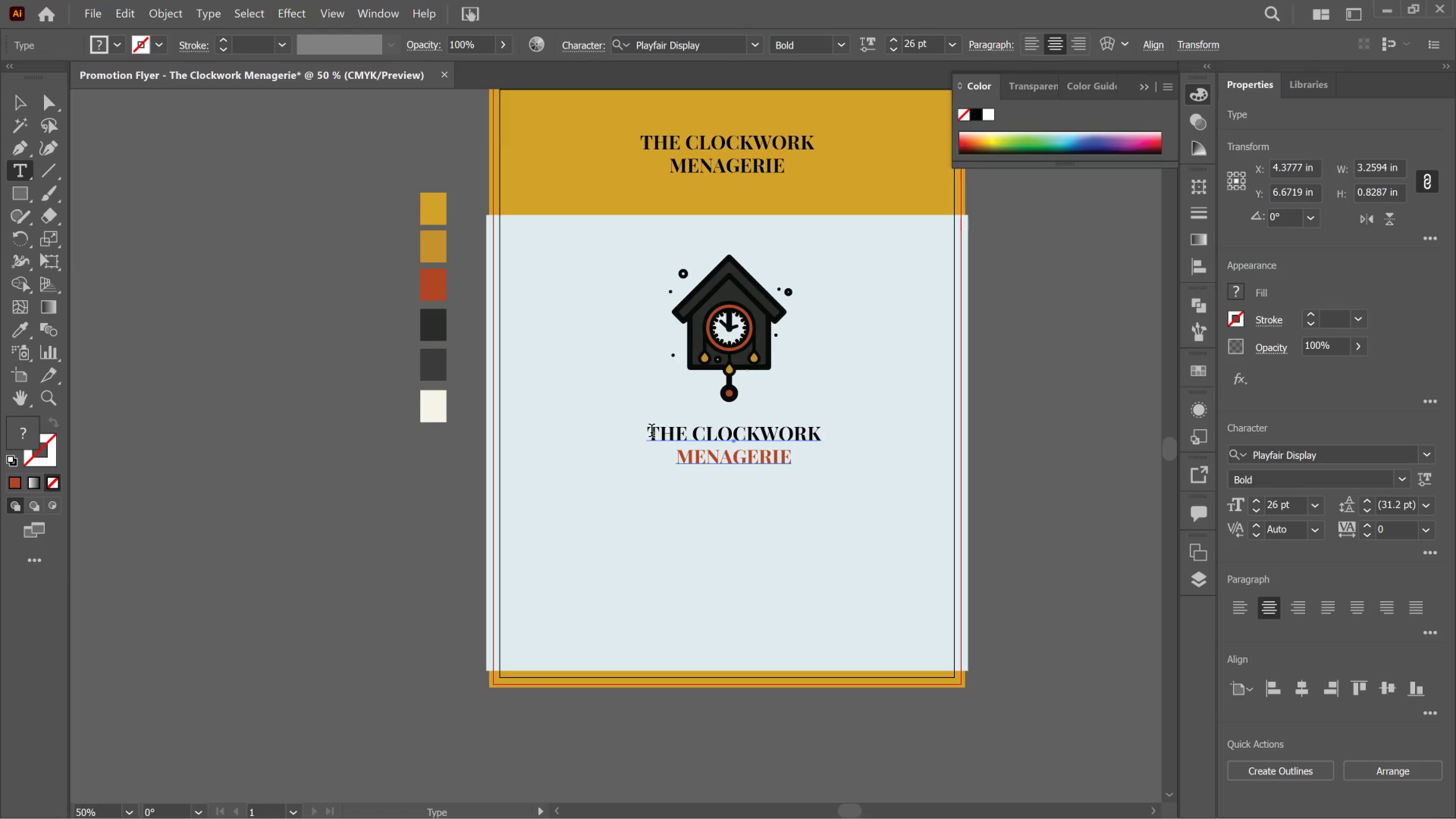 
left_click_drag(start_coordinate=[650, 431], to_coordinate=[934, 433])
 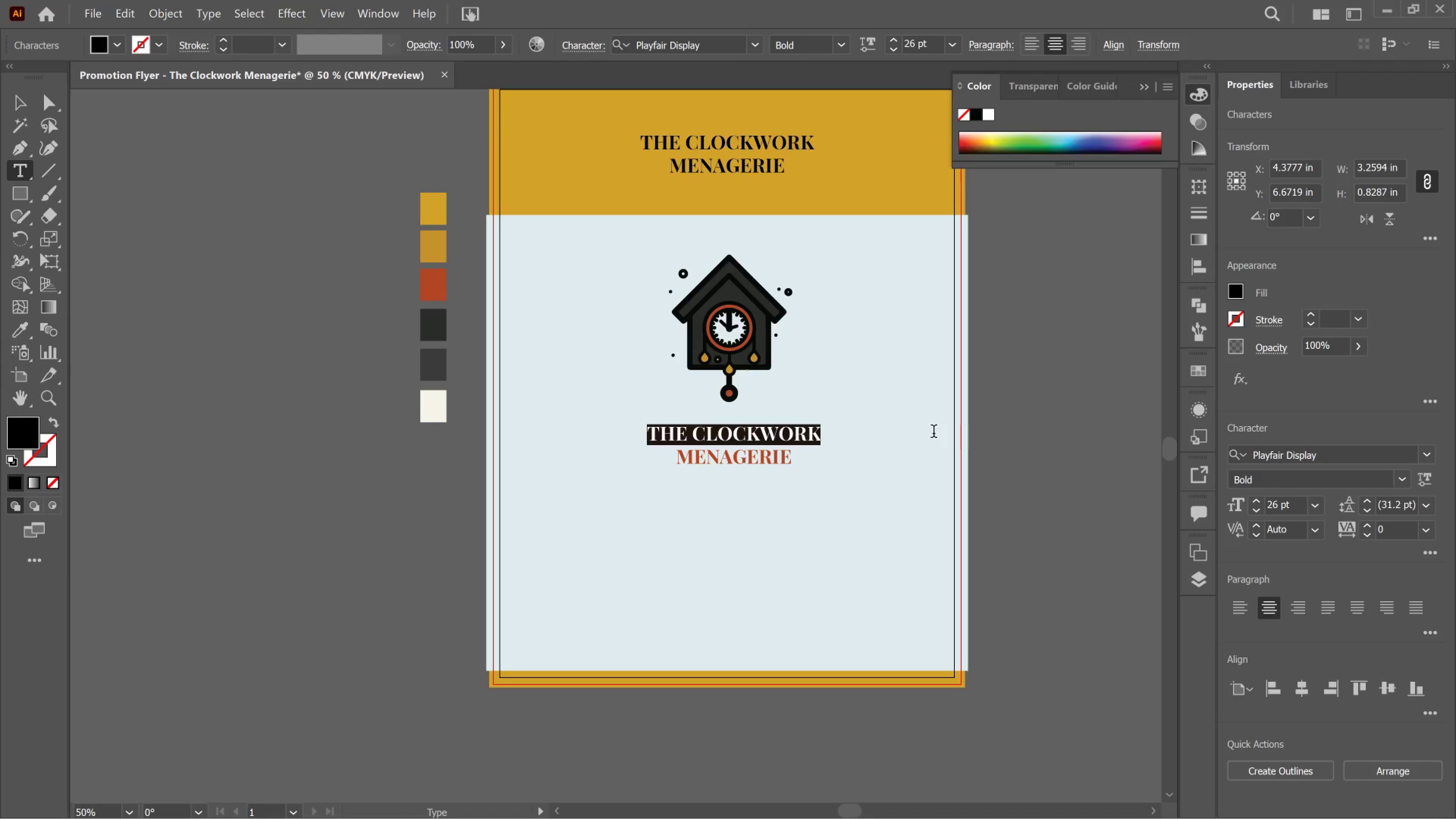 
type(The Art of)
 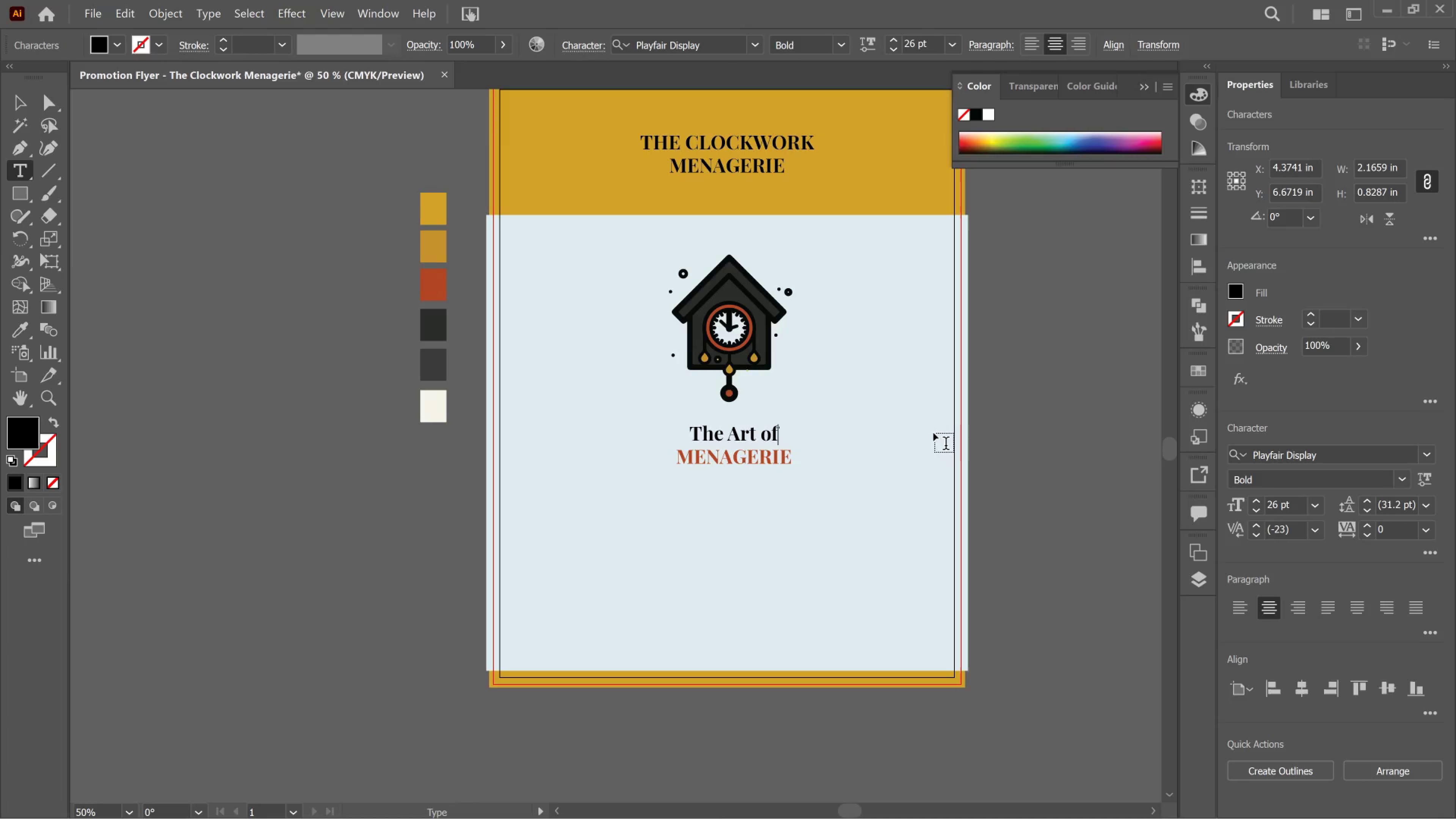 
key(ArrowDown)
 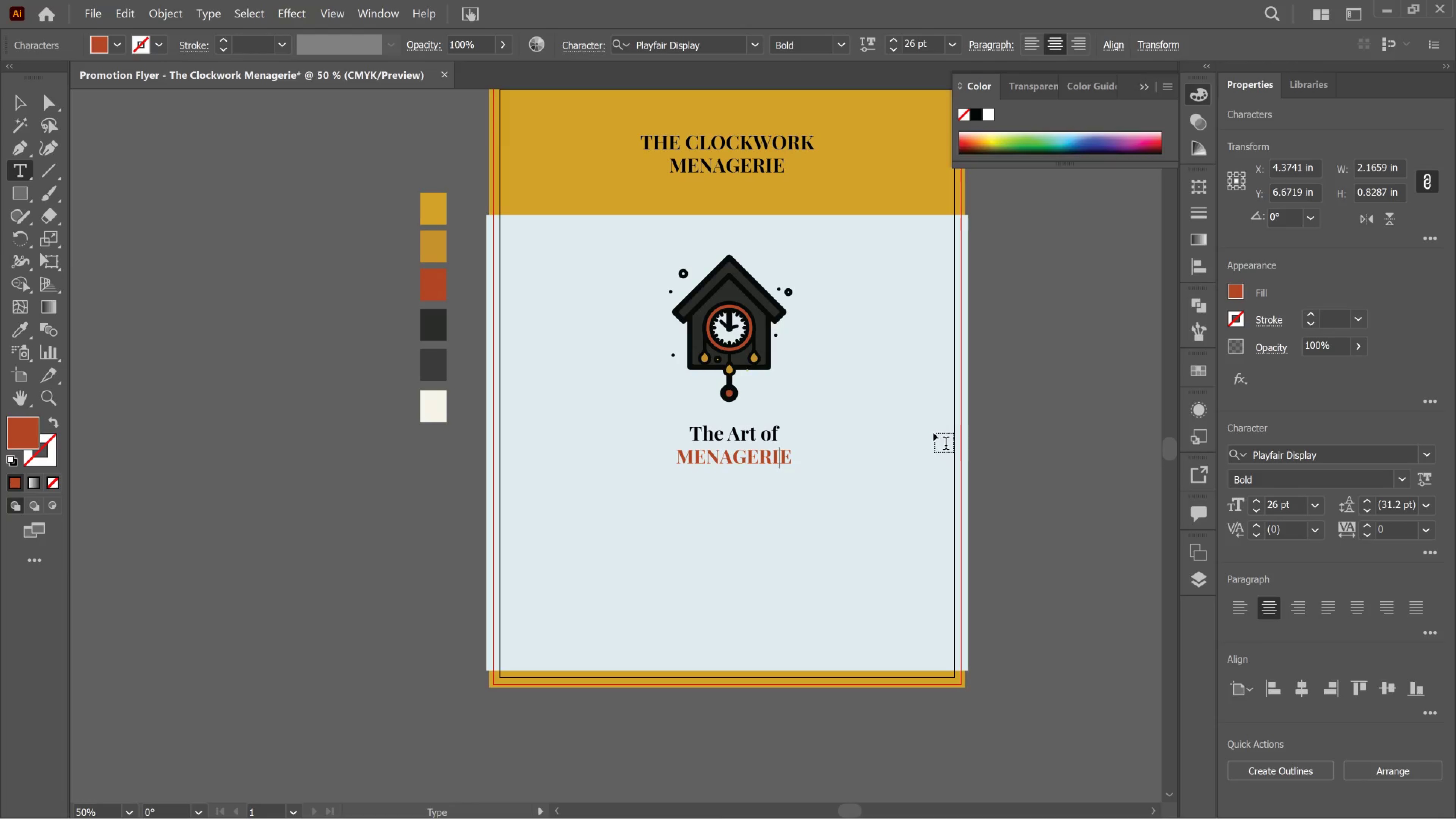 
key(ArrowRight)
 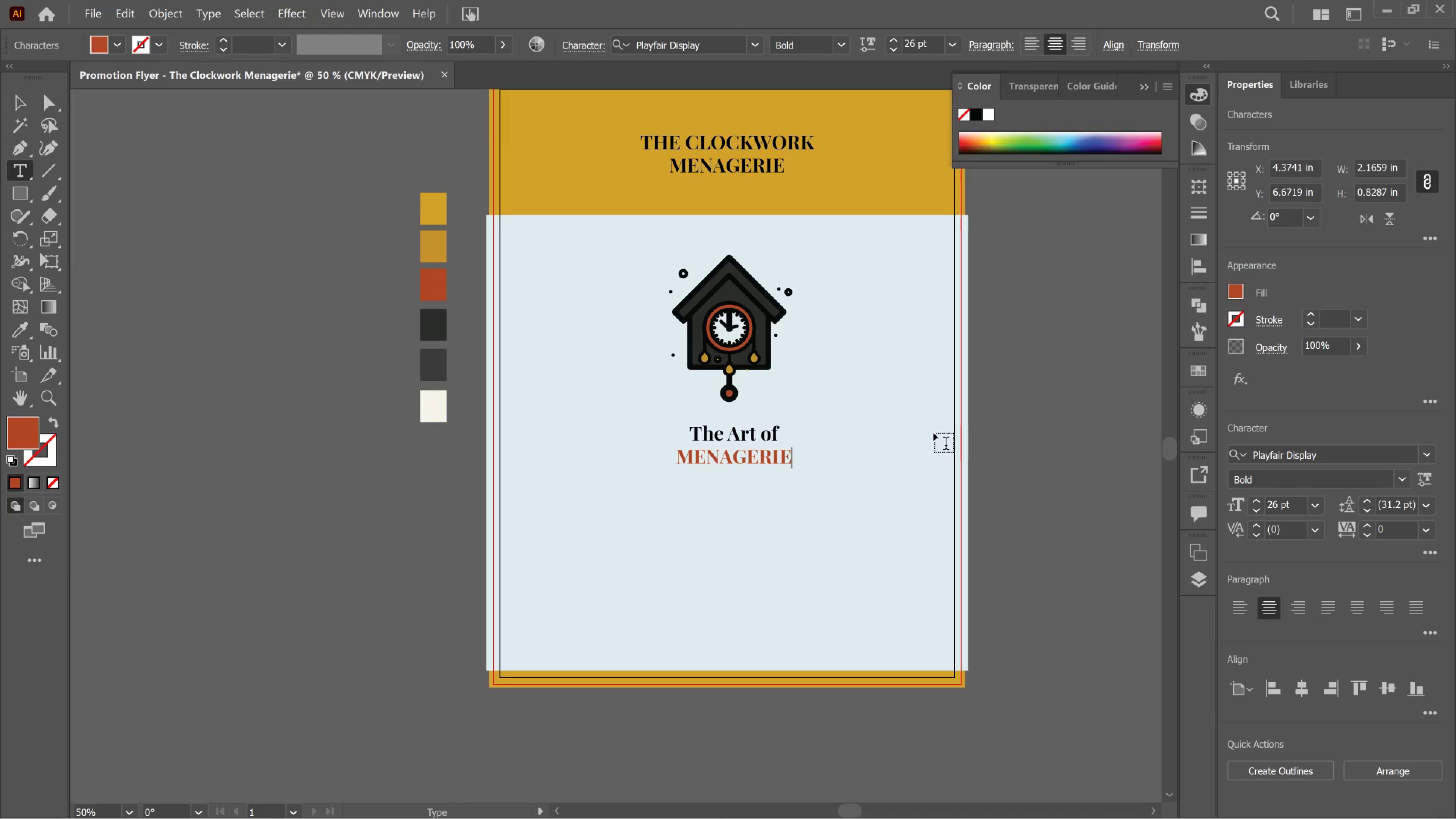 
key(Shift+ArrowLeft)
 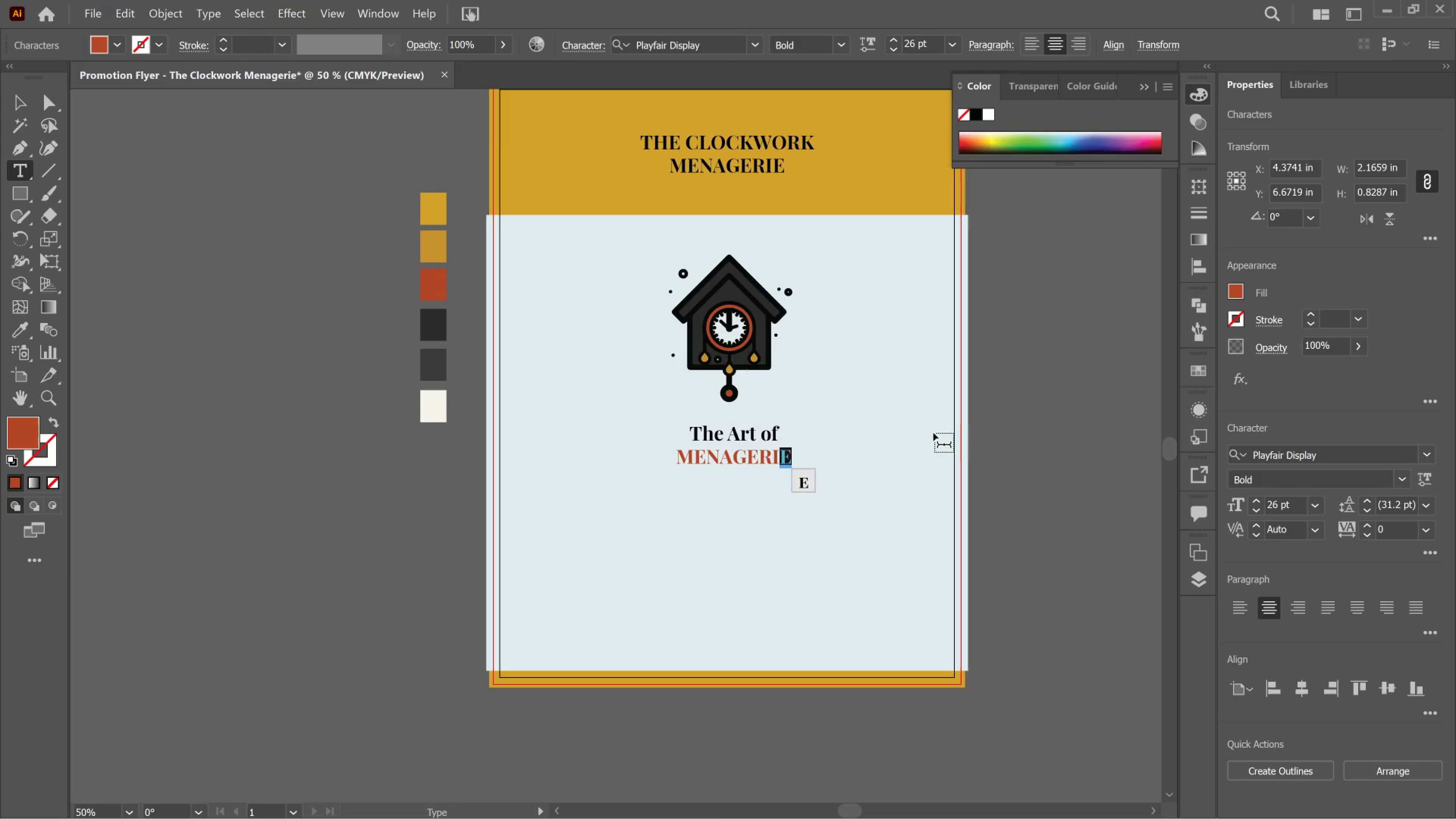 
key(Shift+ArrowLeft)
 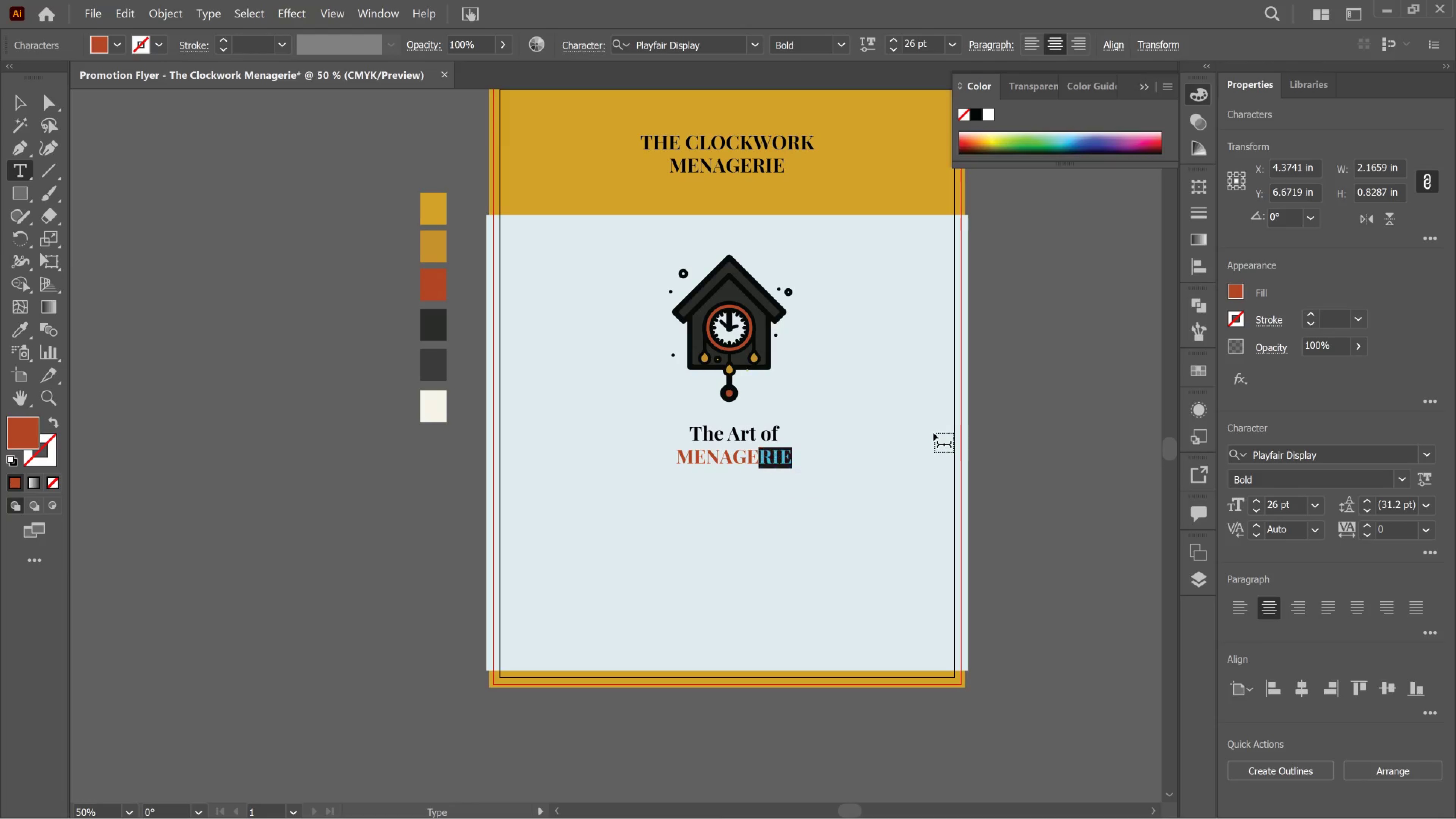 
key(Shift+ArrowLeft)
 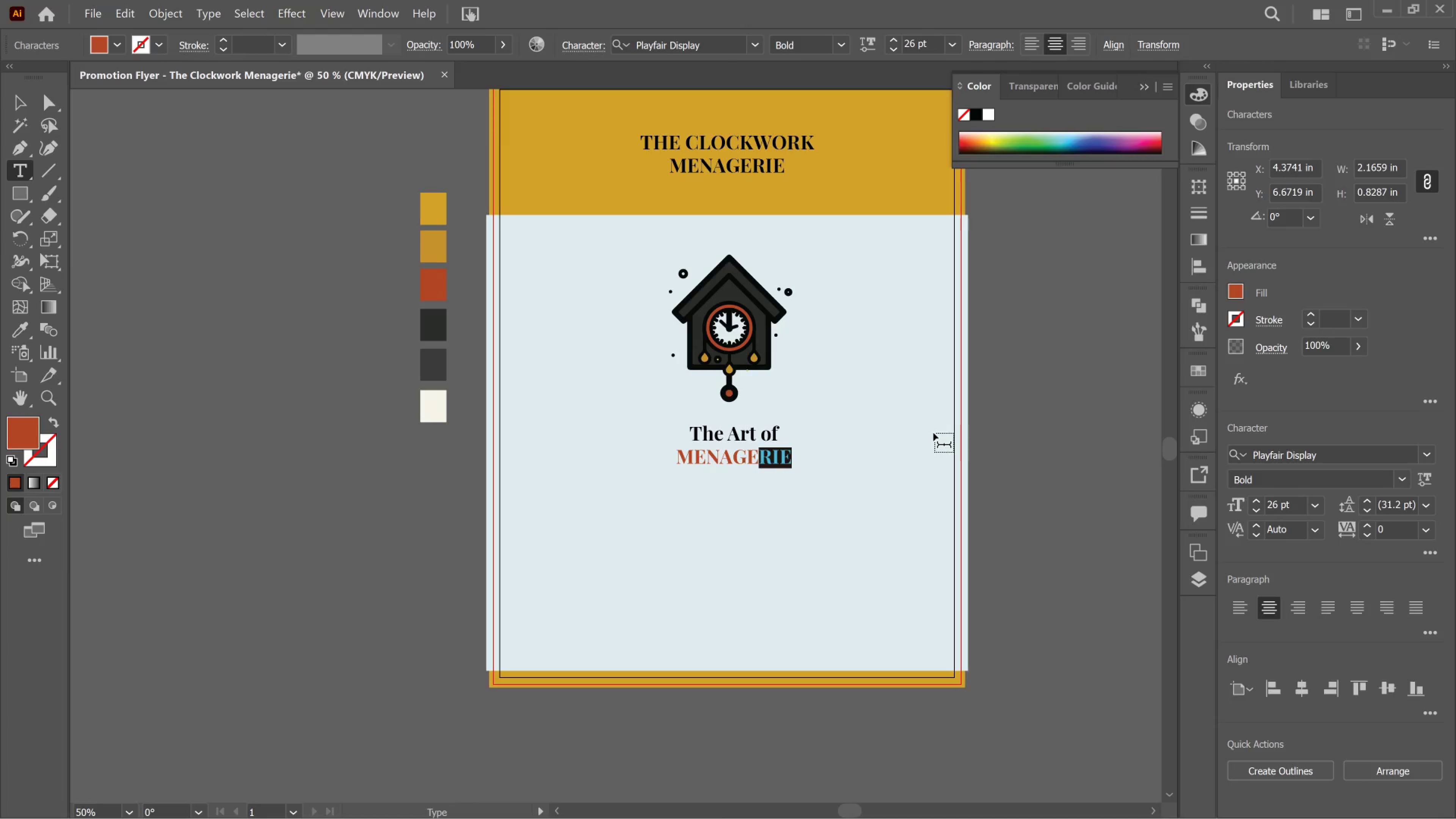 
key(Shift+ArrowLeft)
 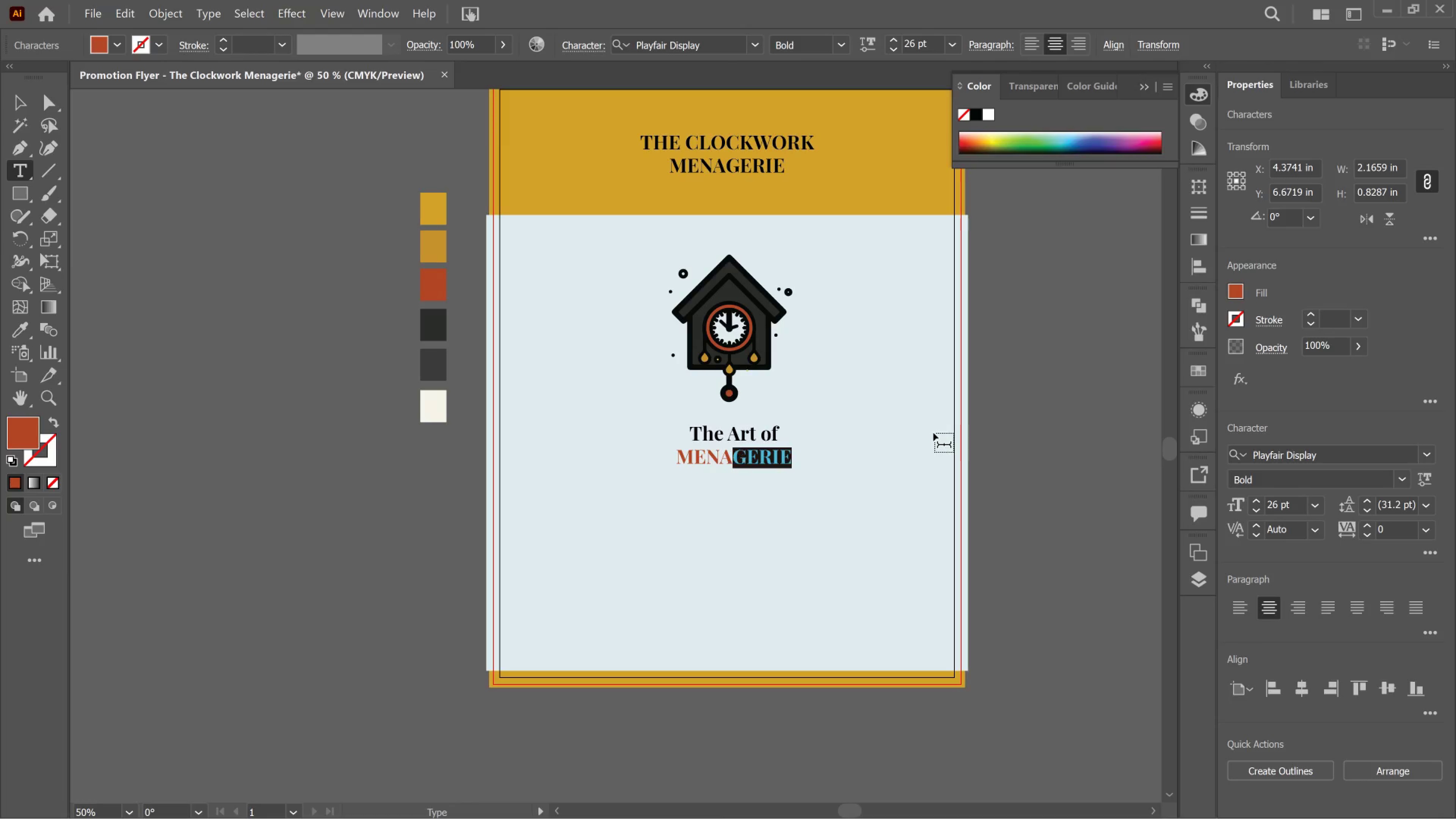 
key(Shift+ArrowLeft)
 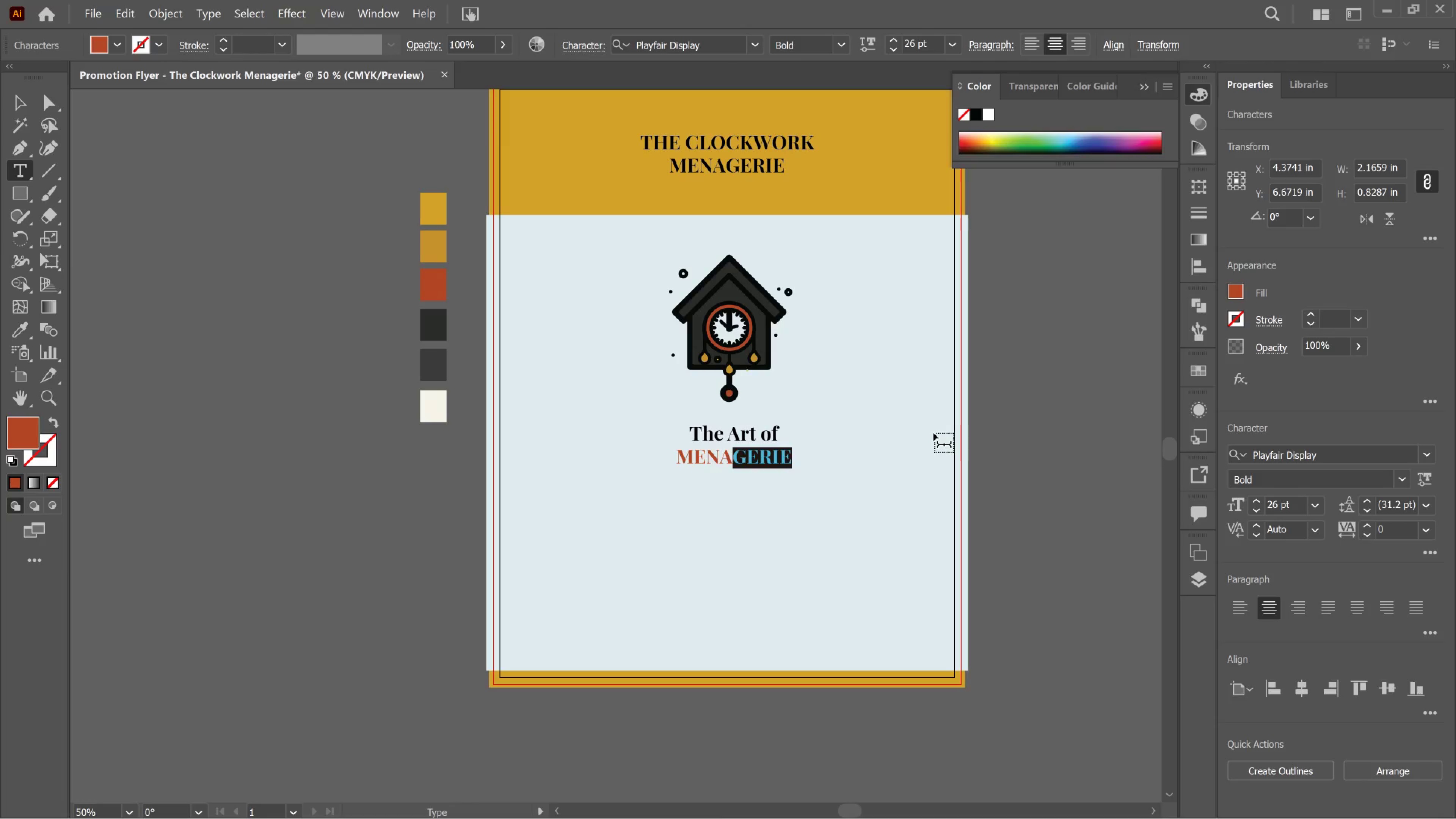 
key(Shift+ArrowLeft)
 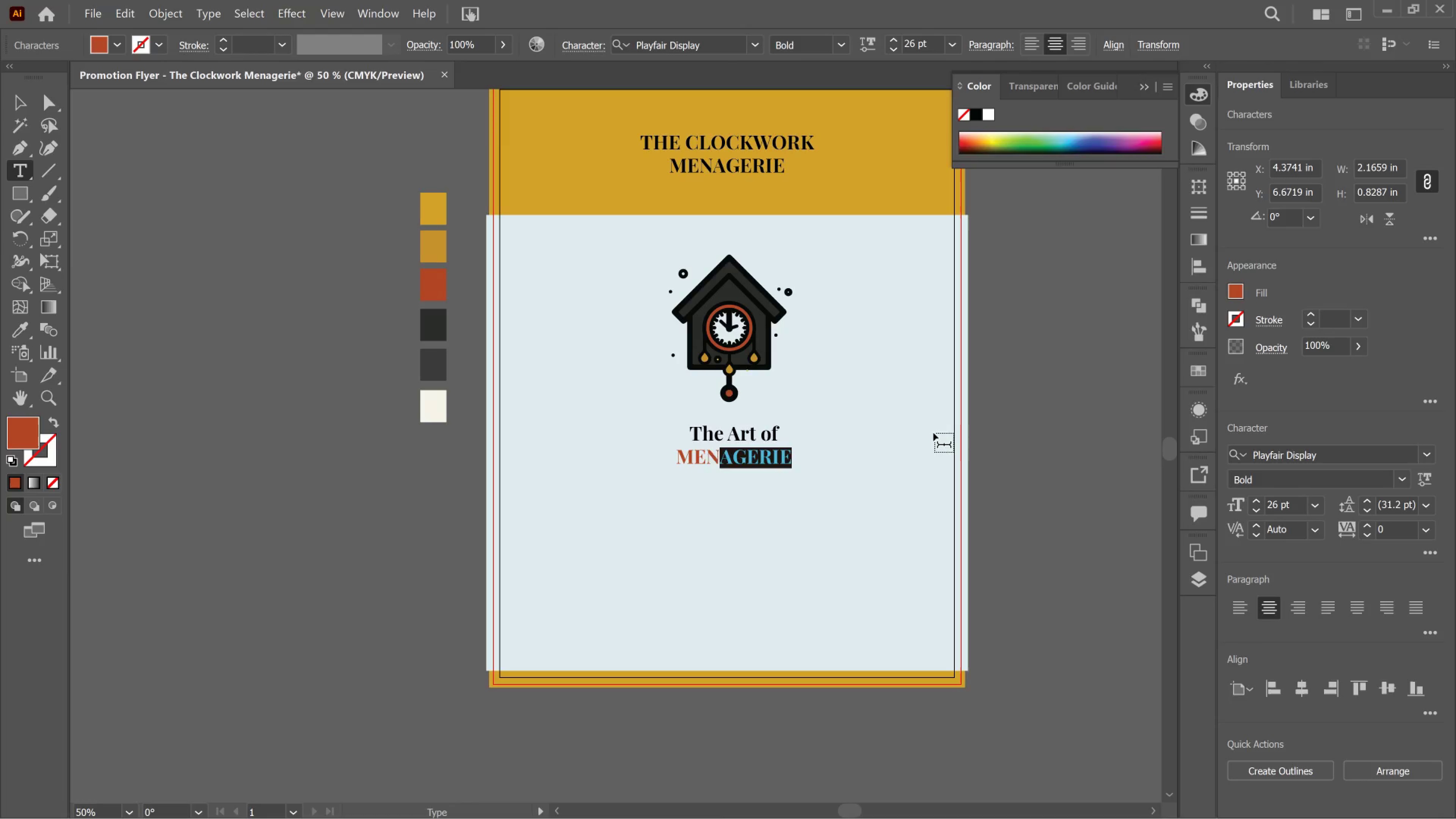 
key(Shift+ArrowLeft)
 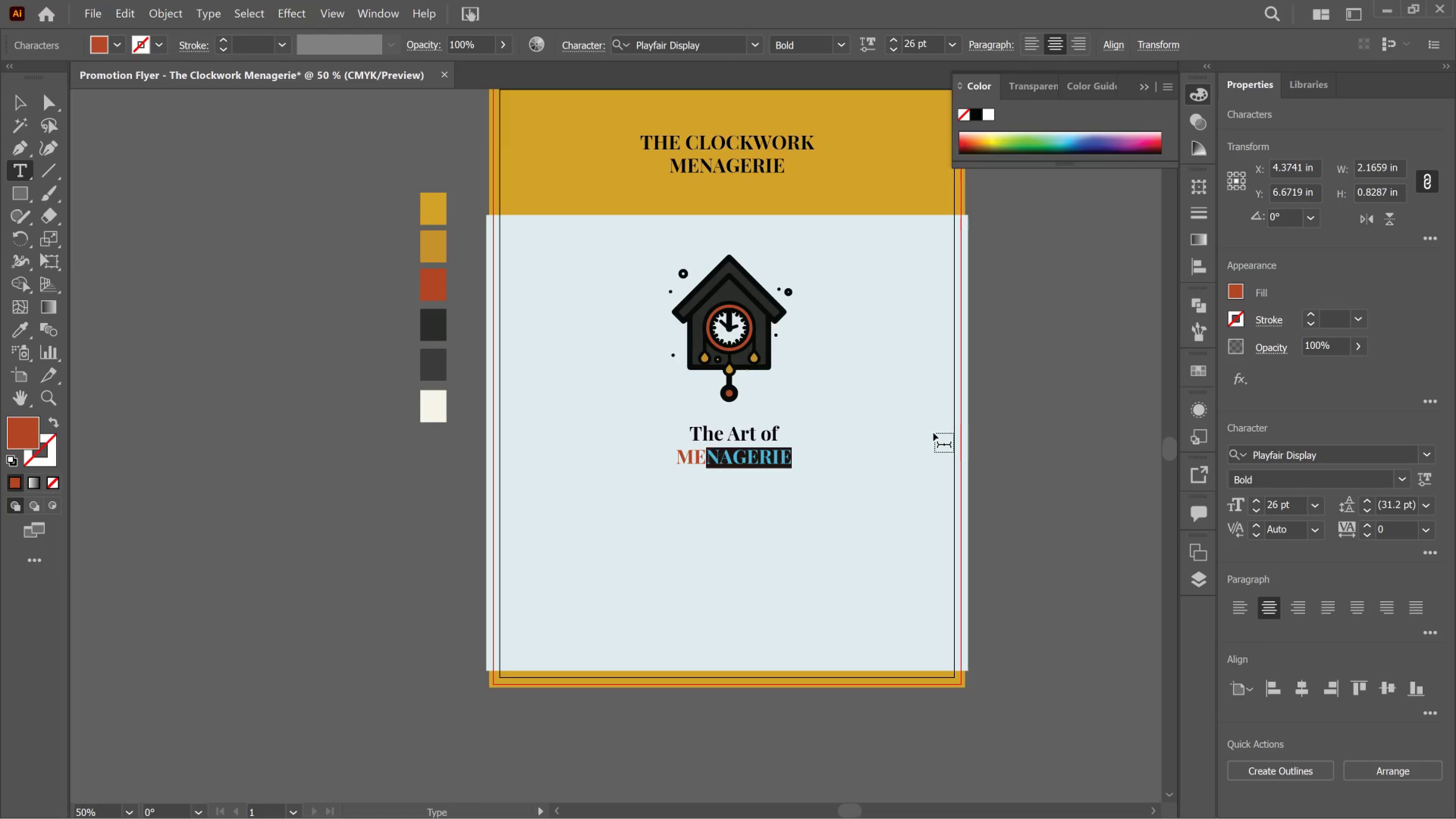 
key(Shift+ArrowLeft)
 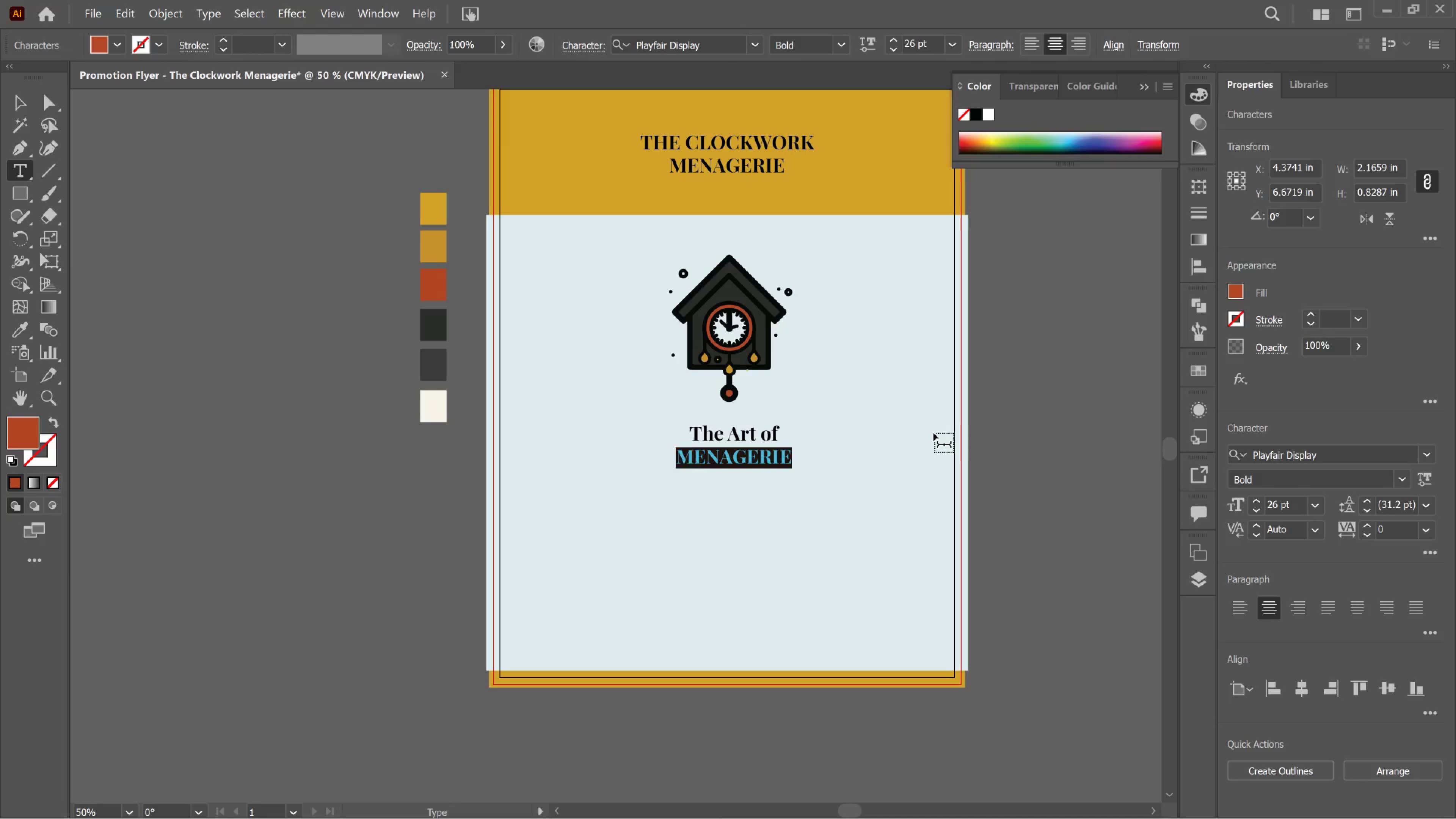 
key(Shift+ArrowLeft)
 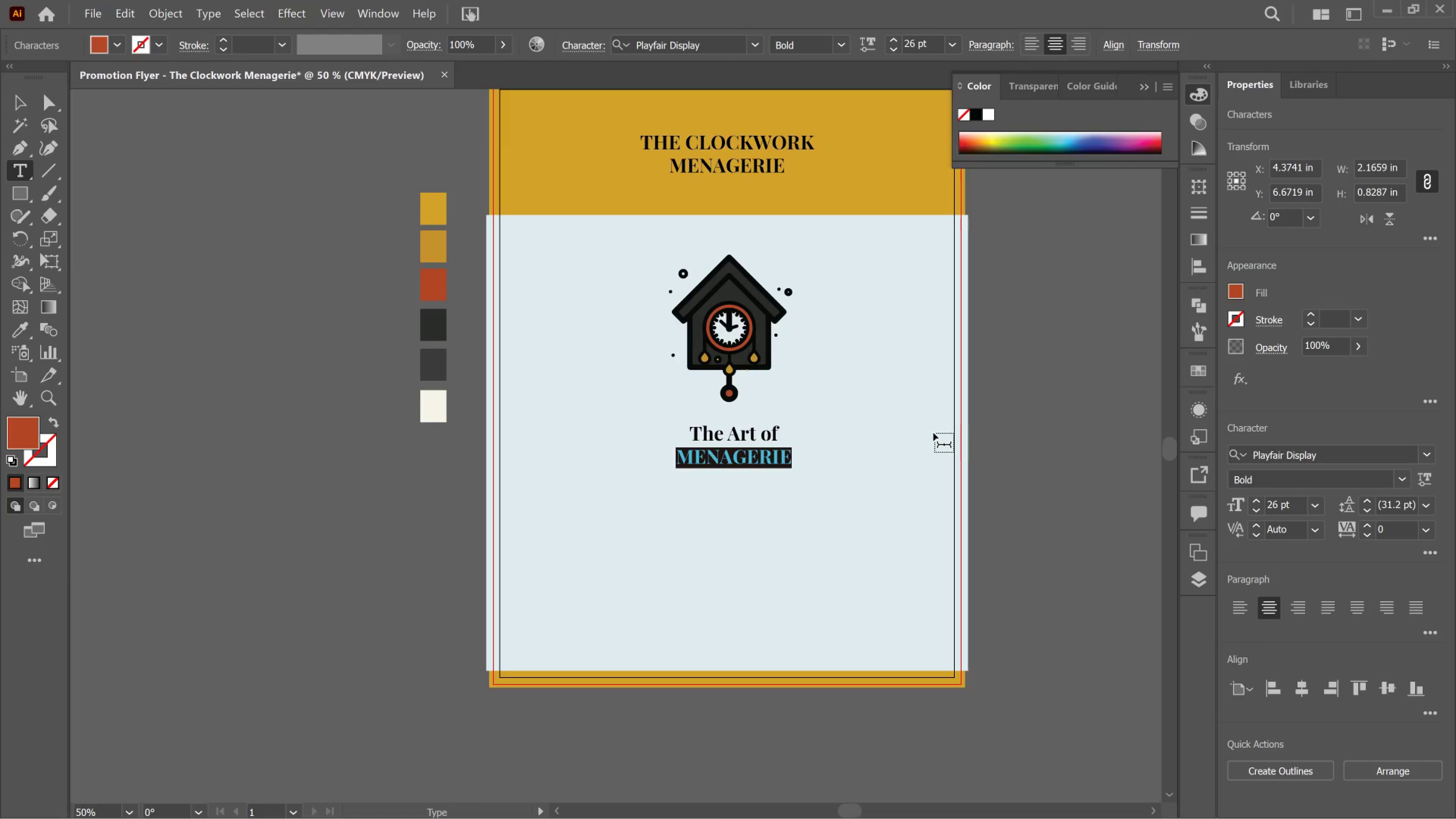 
key(Shift+ArrowLeft)
 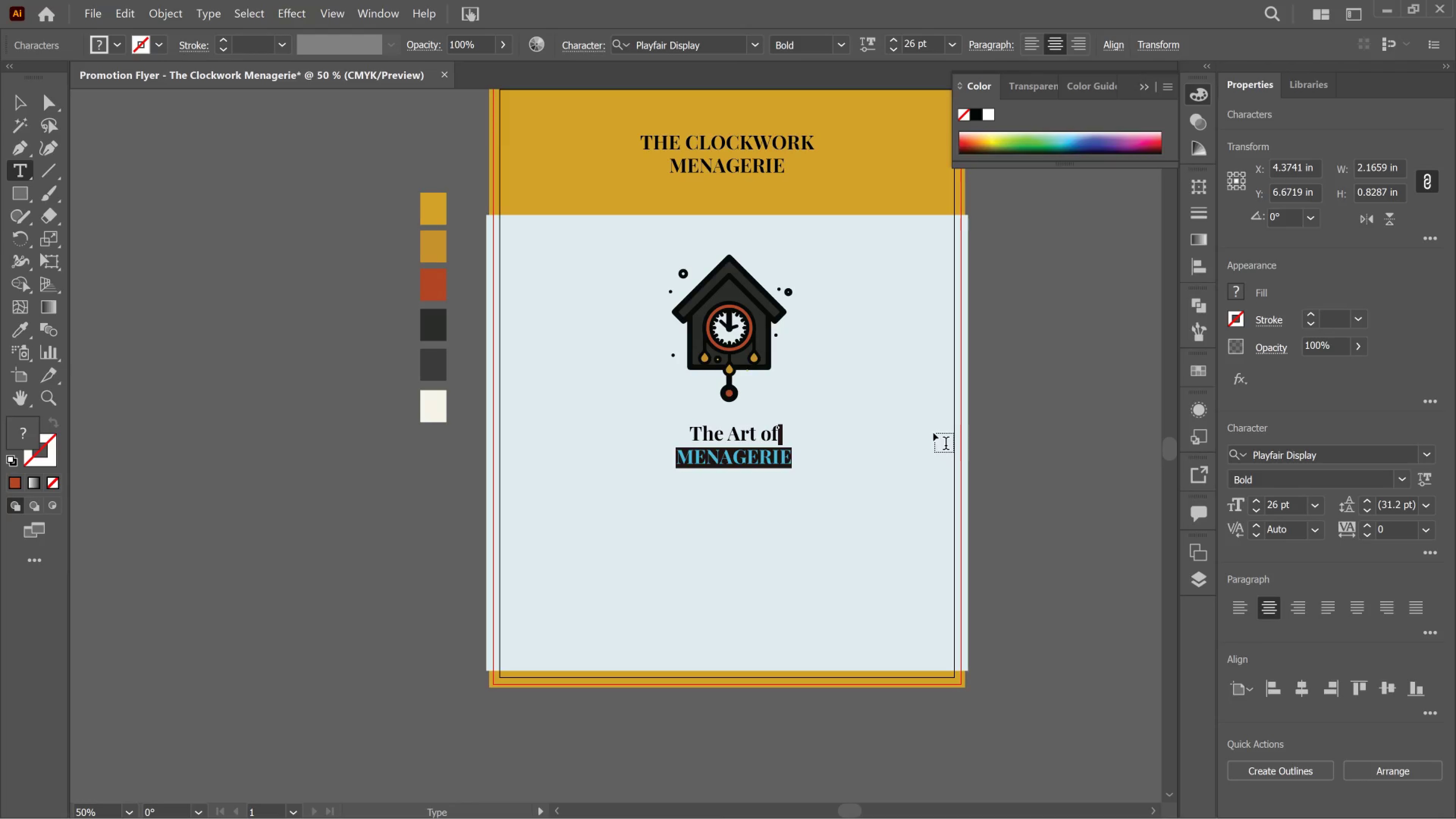 
key(Shift+ArrowRight)
 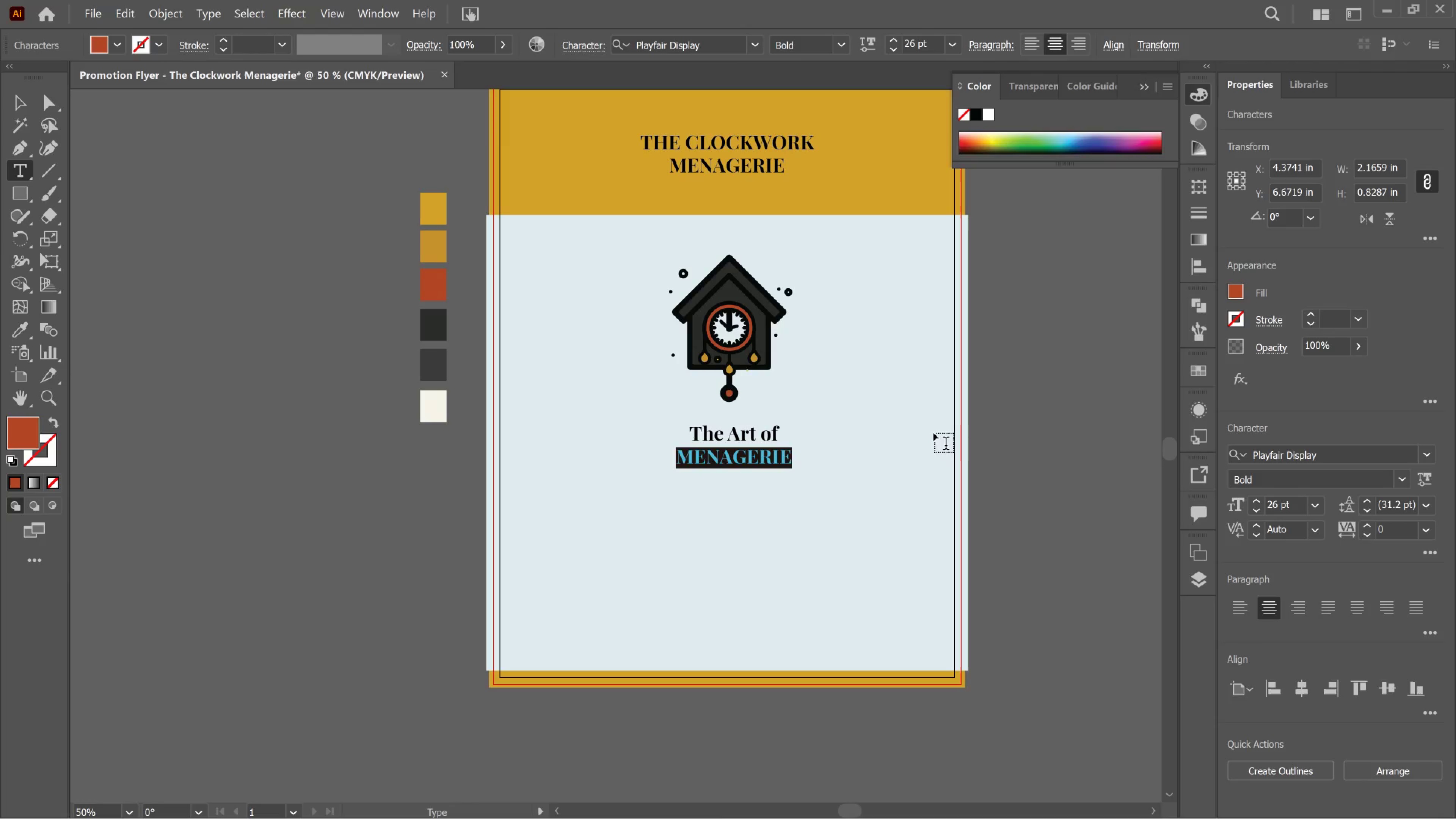 
type(the Bellowz)
key(Backspace)
type(s)
 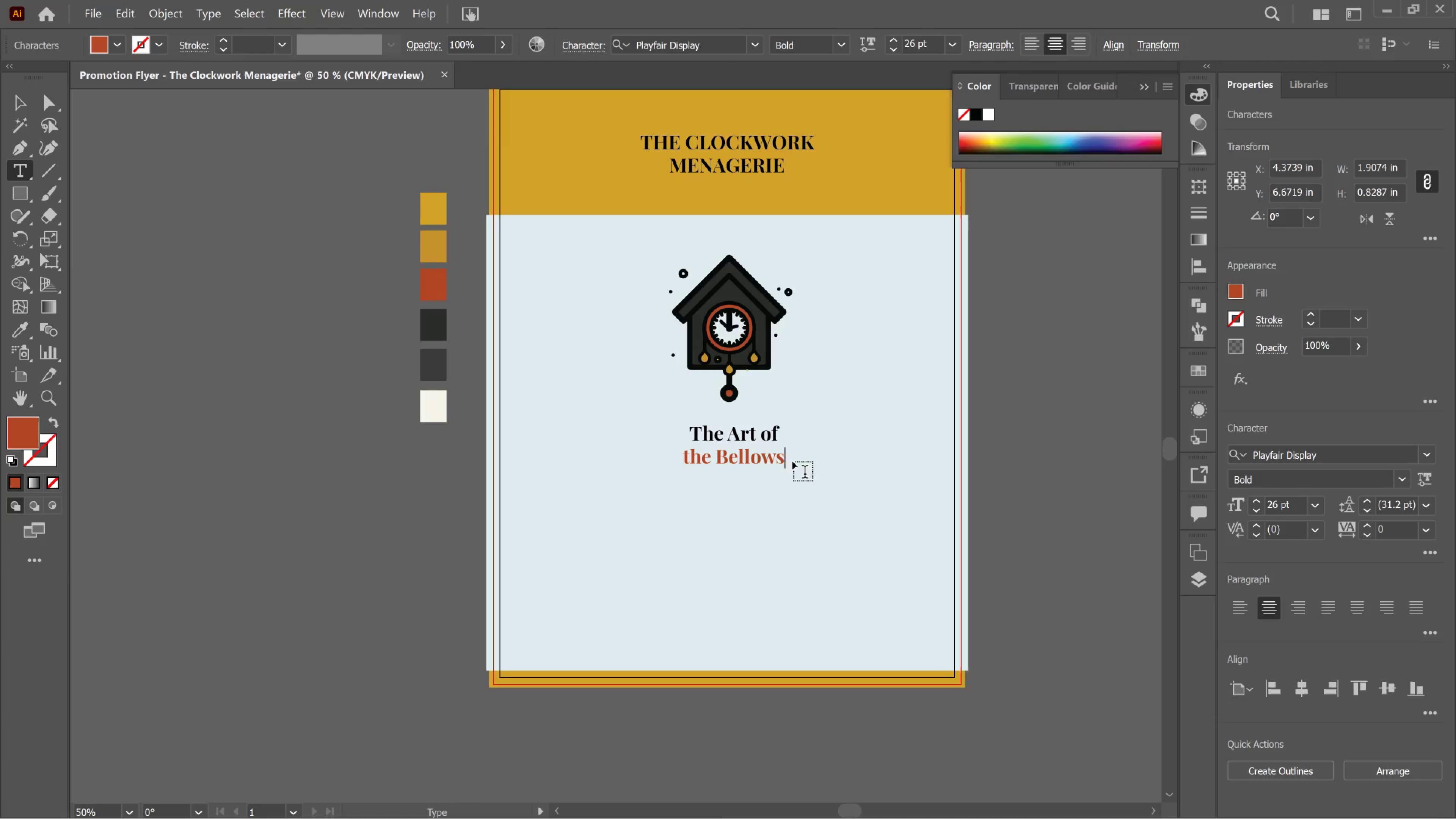 
left_click_drag(start_coordinate=[781, 458], to_coordinate=[610, 472])
 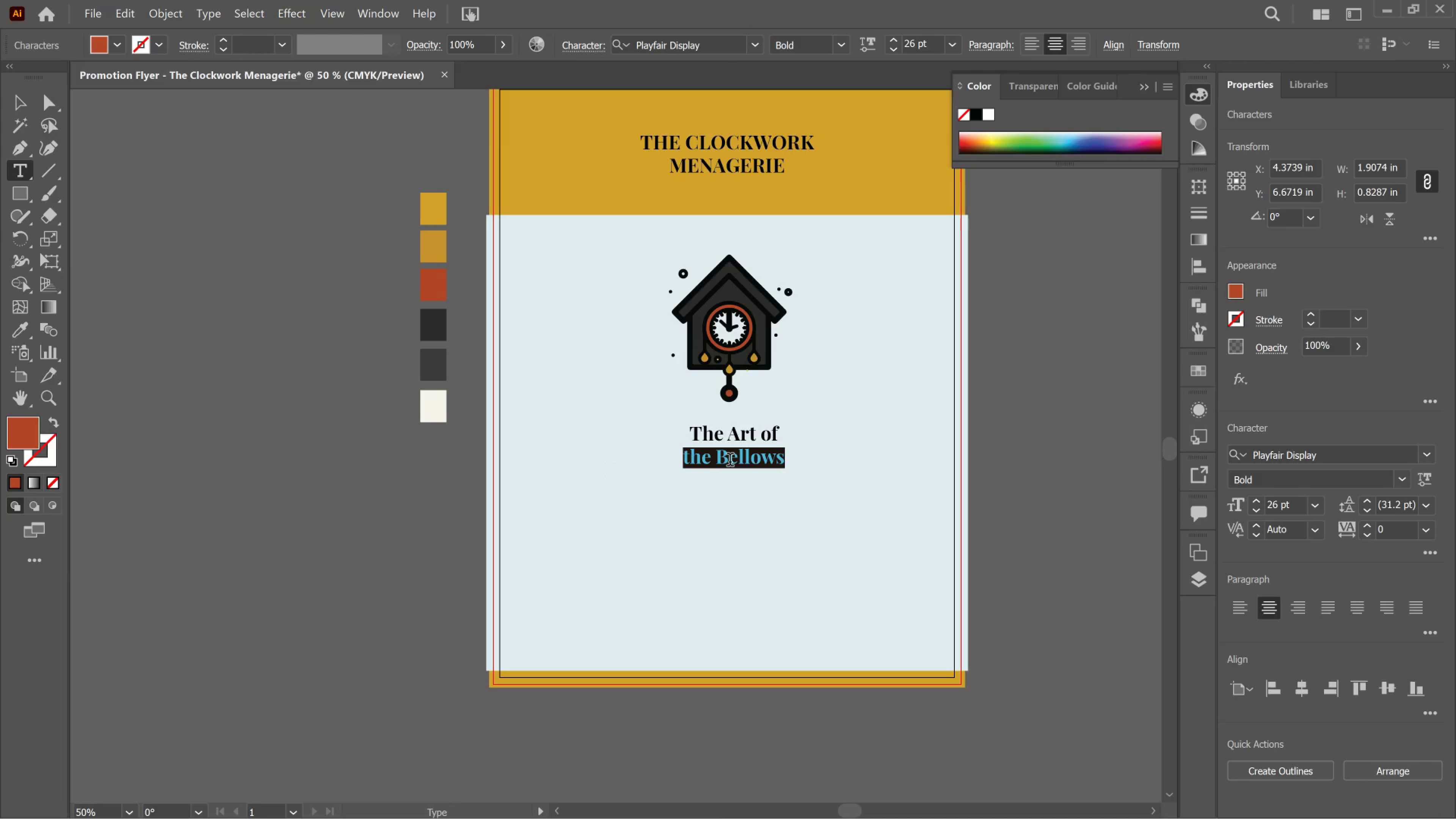 
key(Alt+AltLeft)
 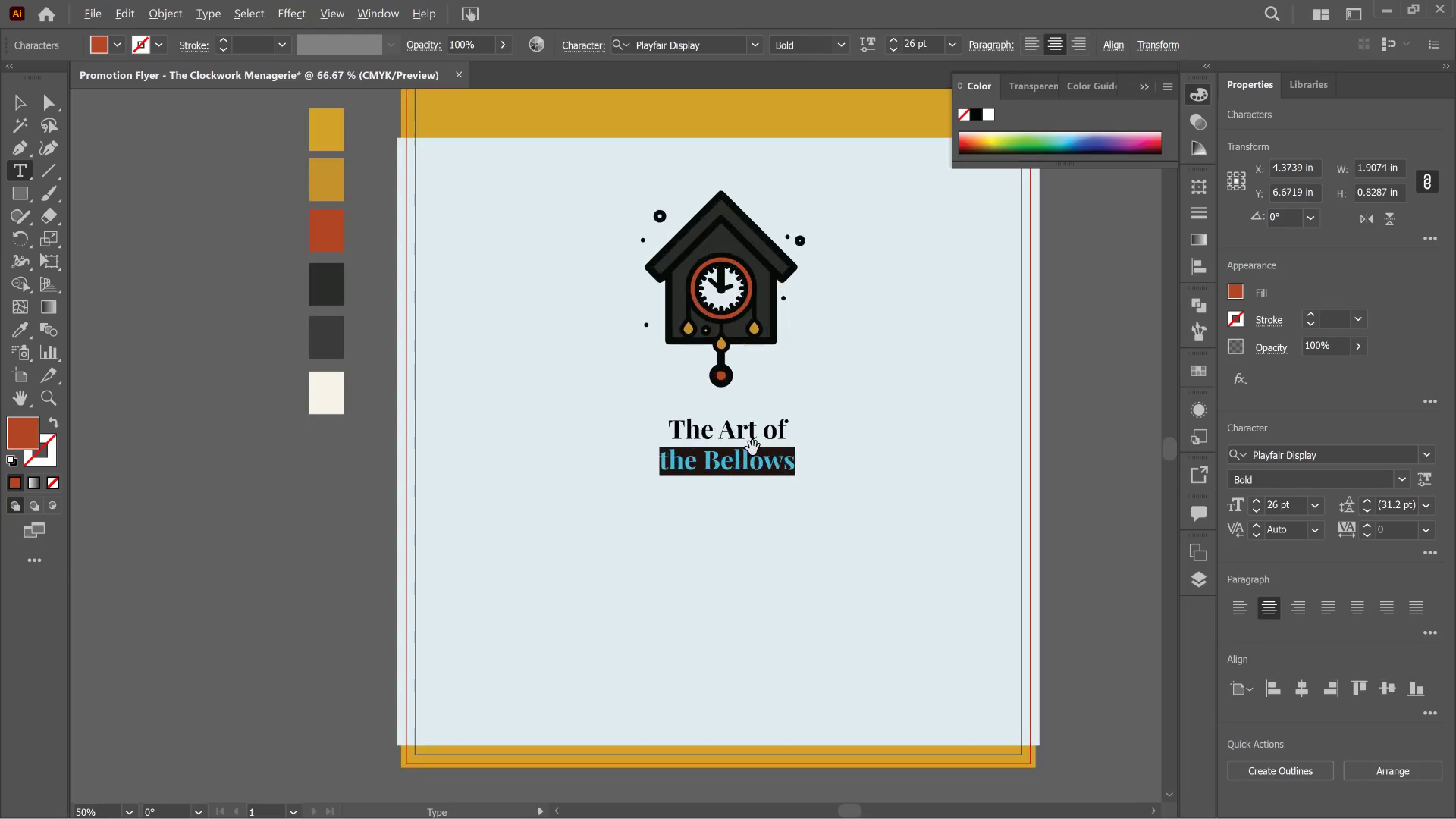 
scroll: coordinate [753, 448], scroll_direction: up, amount: 3.0
 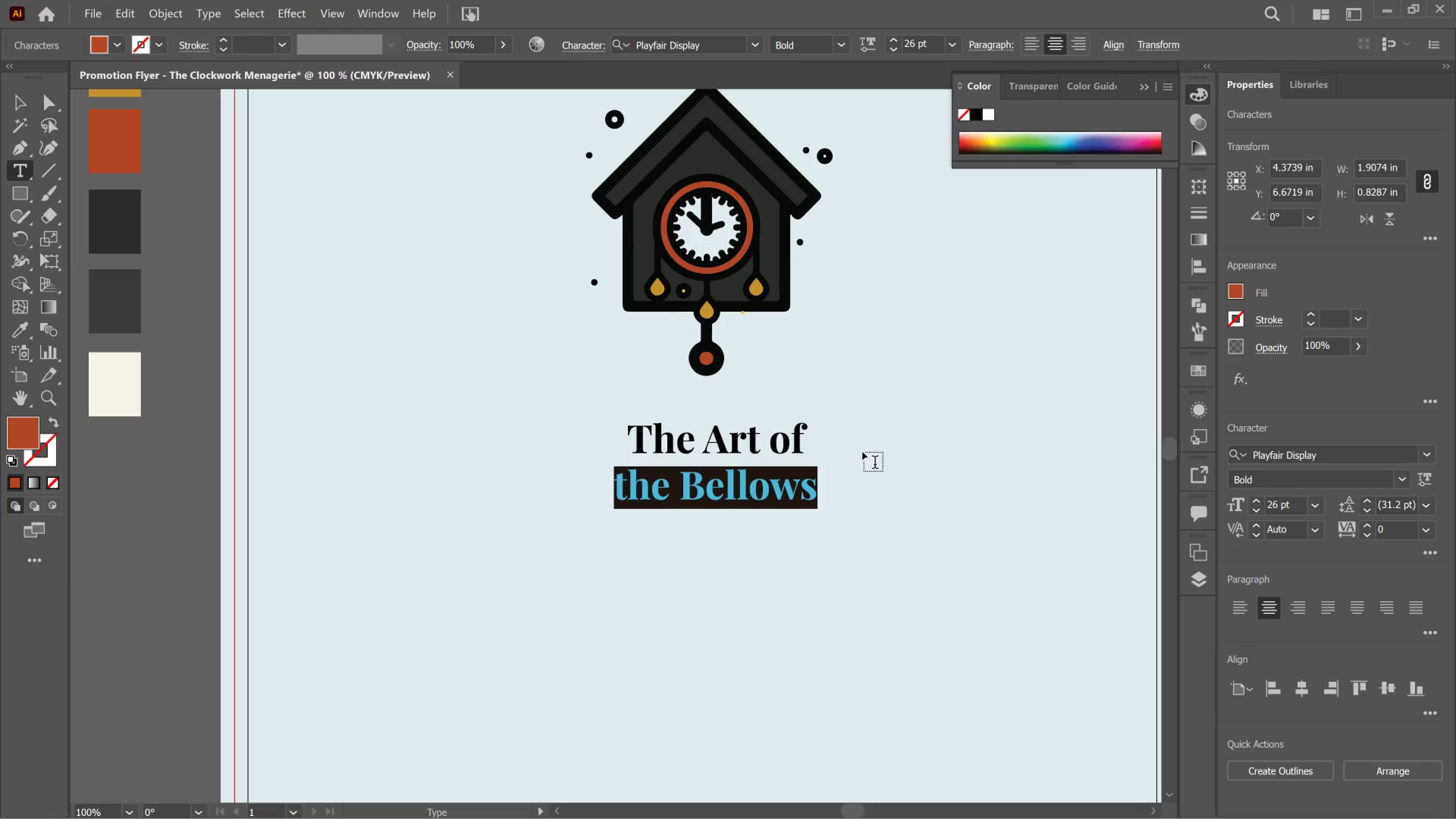 
hold_key(key=ControlLeft, duration=0.95)
 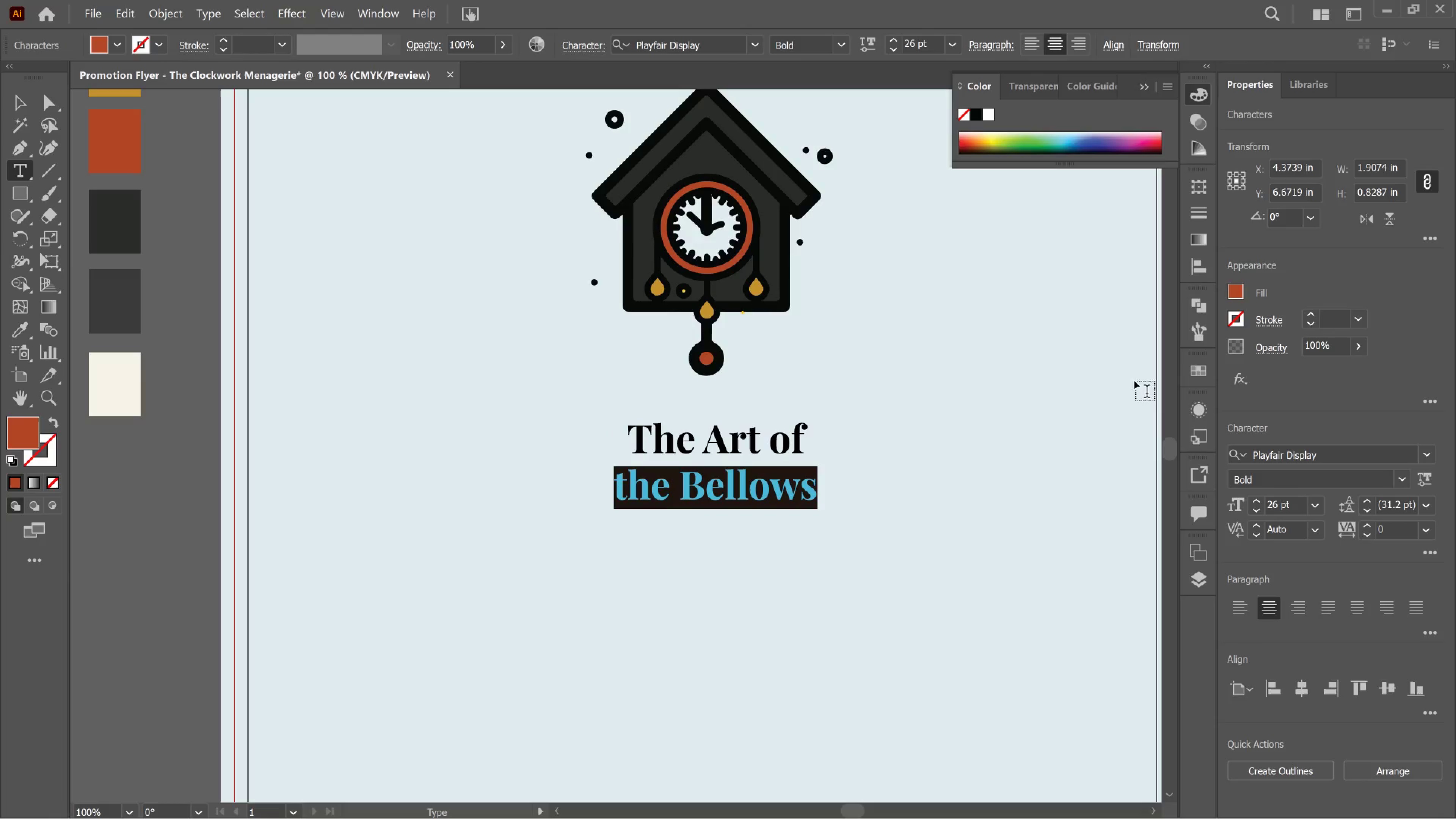 
left_click([1407, 481])
 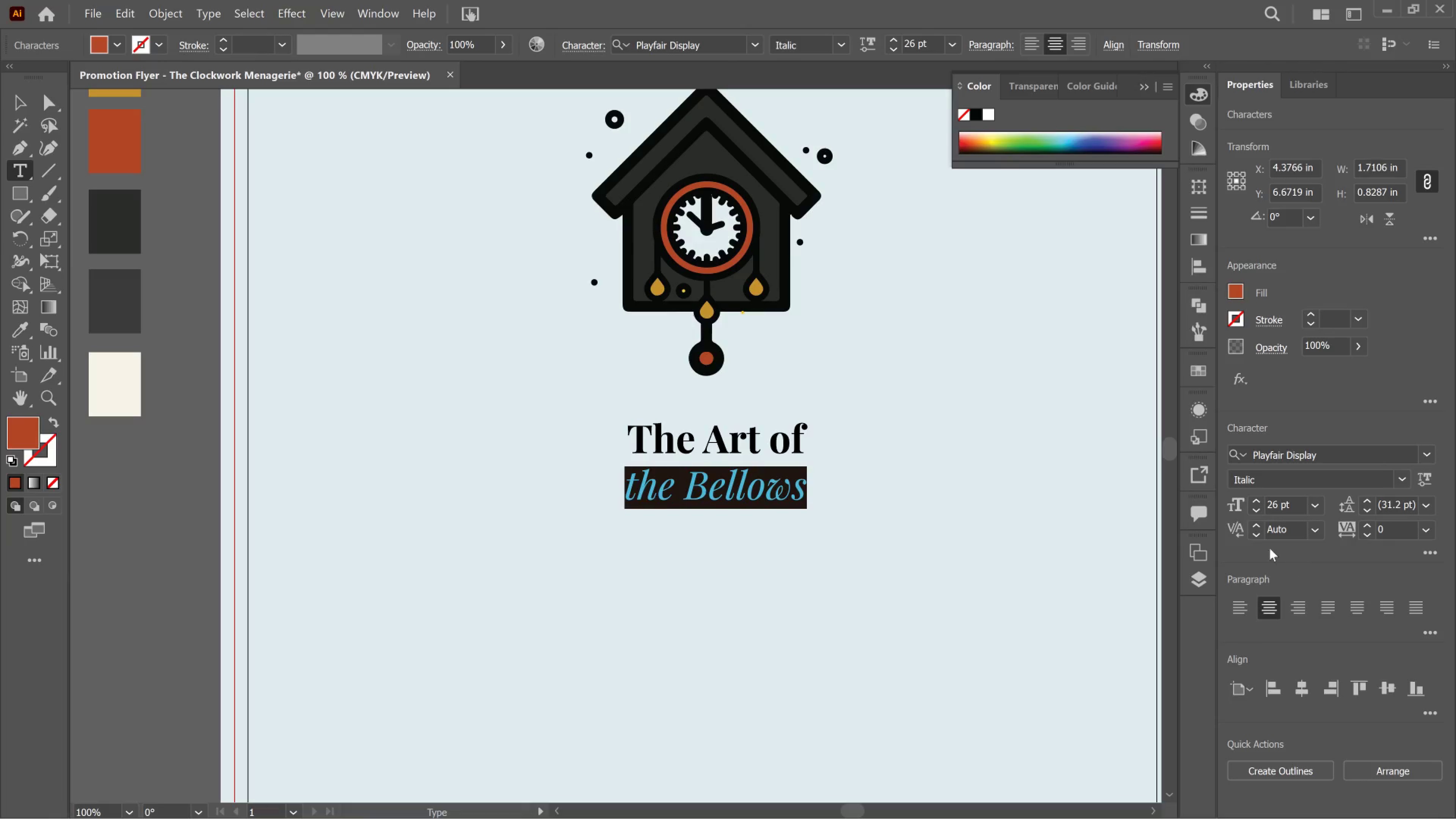 
left_click([795, 437])
 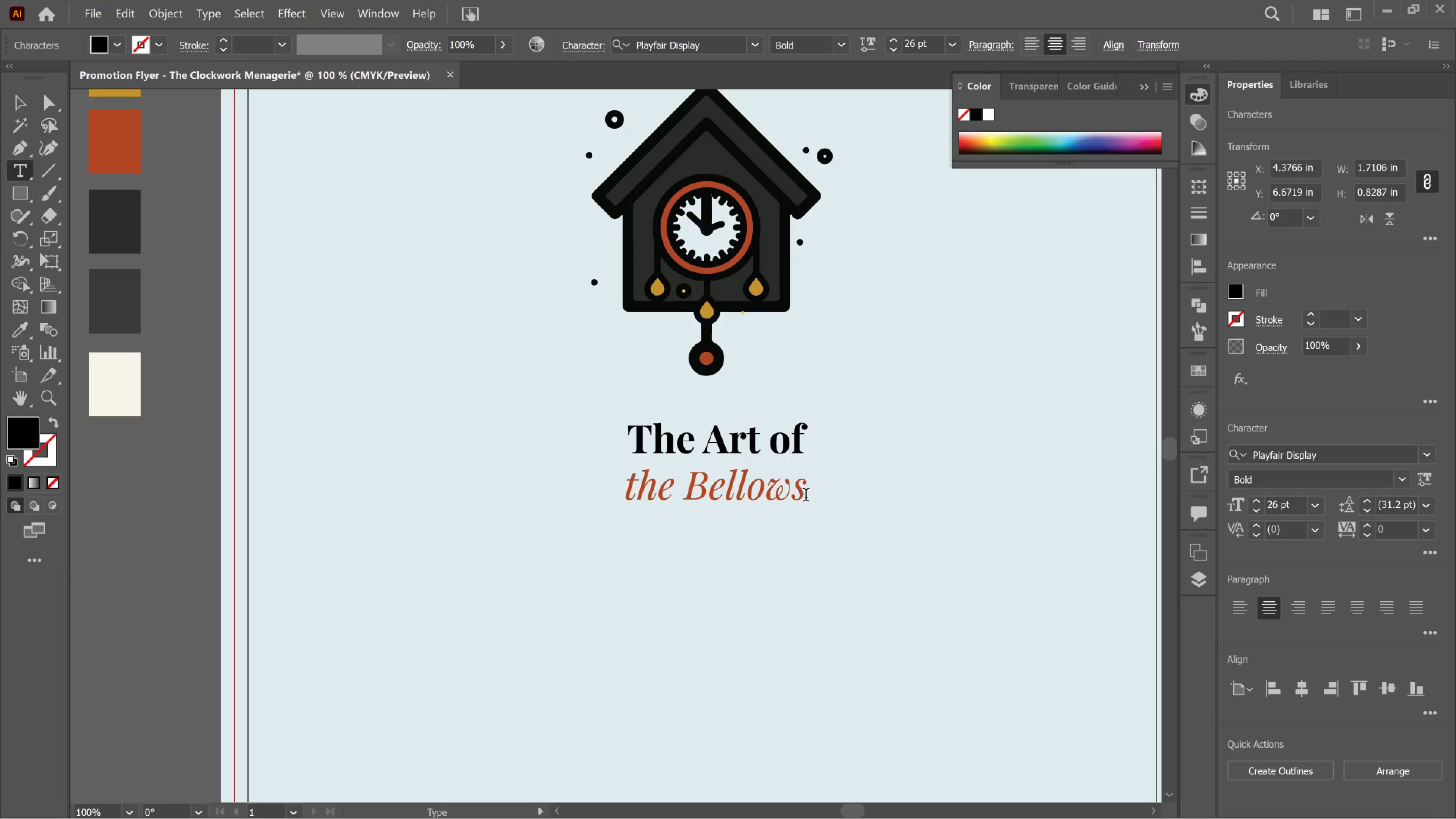 
left_click_drag(start_coordinate=[806, 497], to_coordinate=[545, 513])
 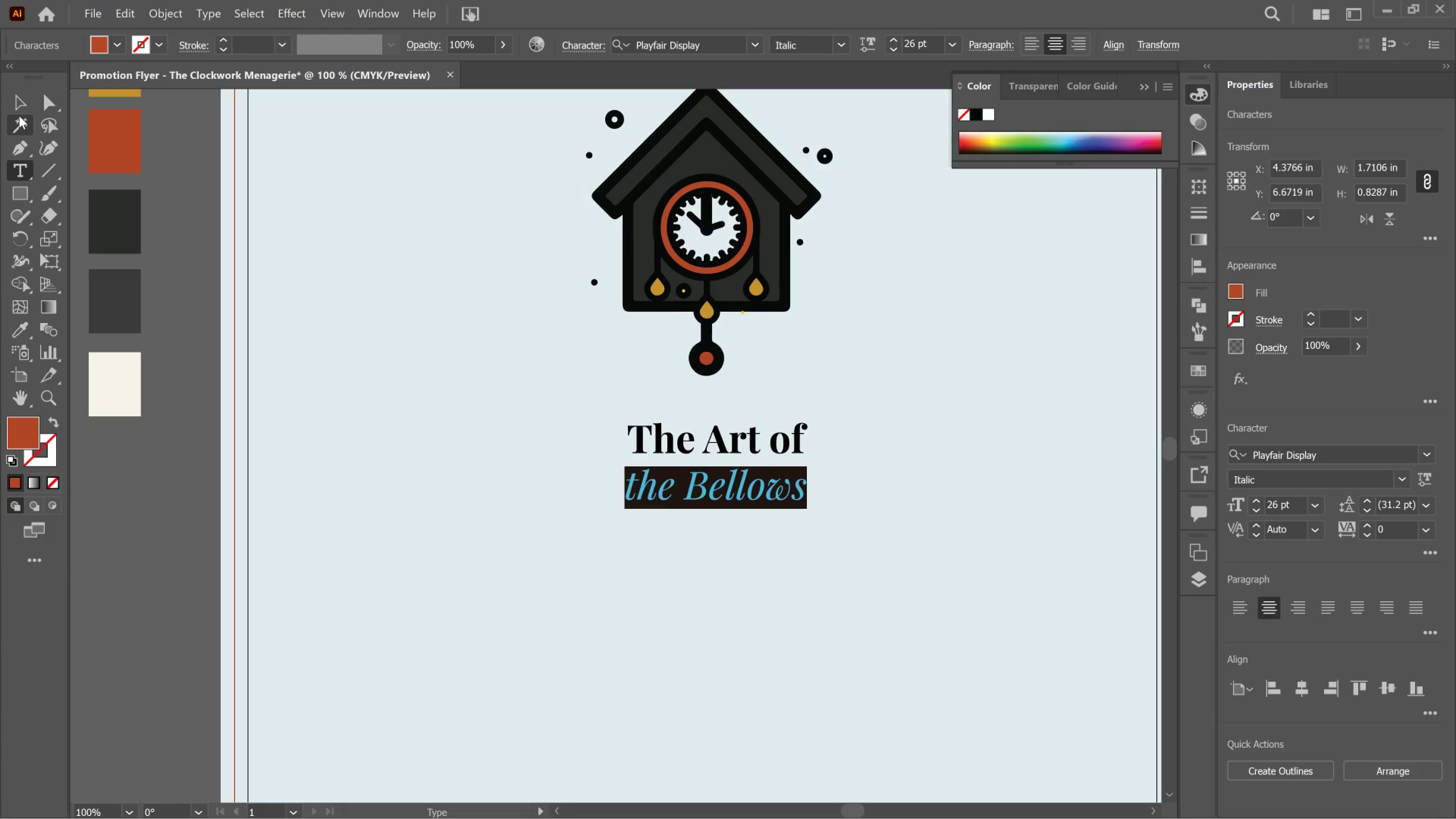 
left_click([21, 102])
 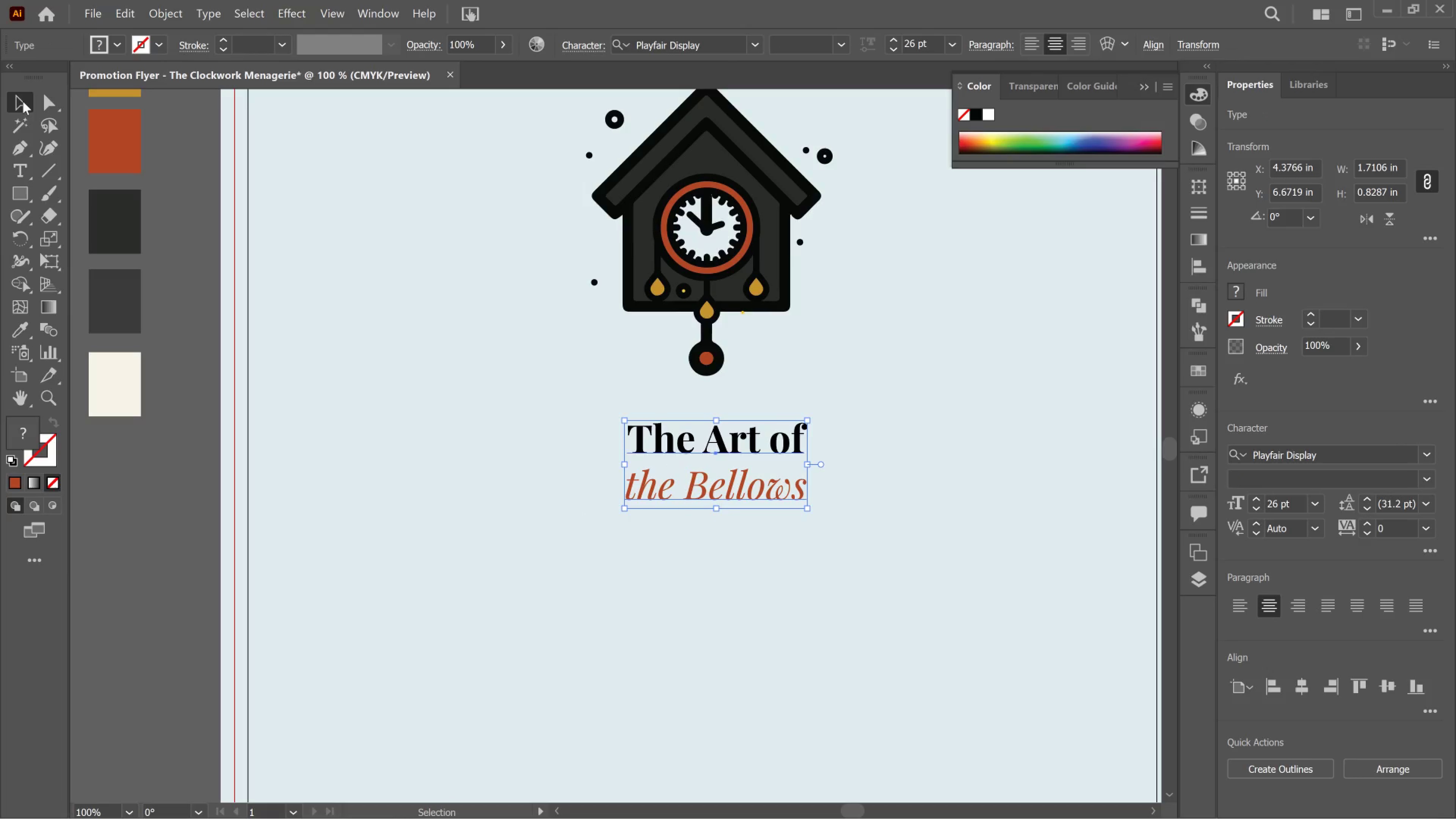 
wait(8.77)
 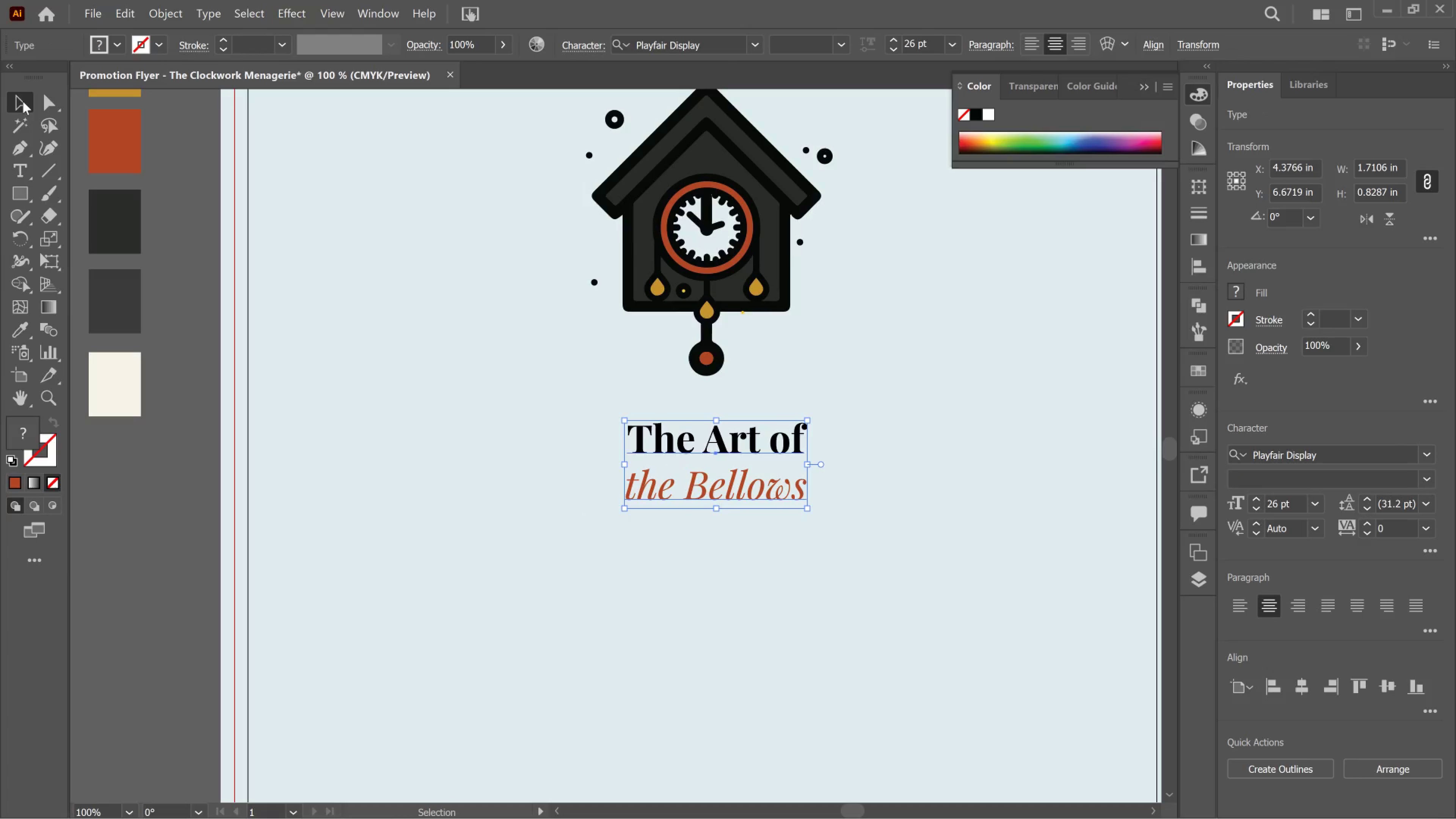 
key(Shift+ArrowDown)
 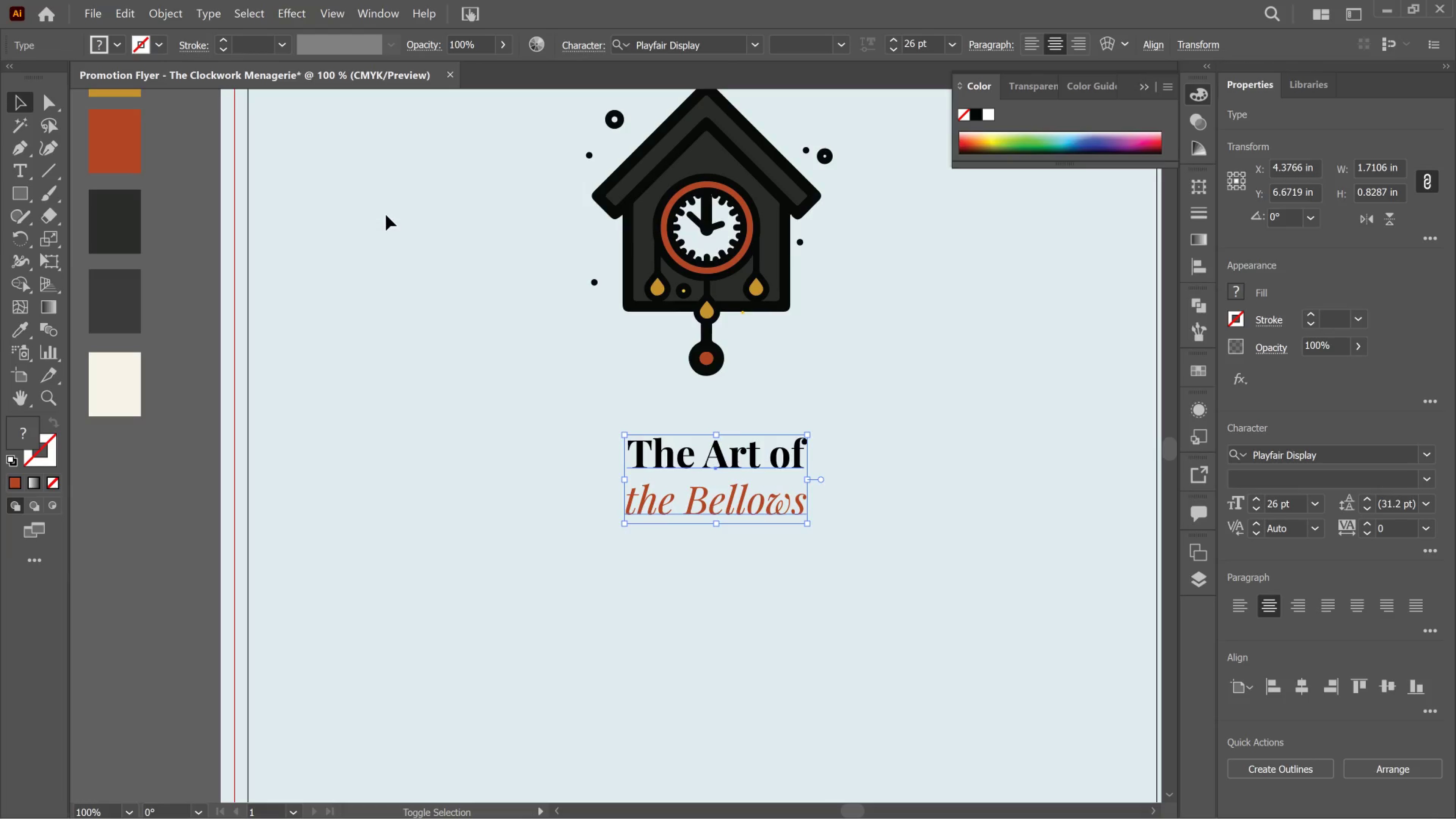 
key(Shift+ArrowDown)
 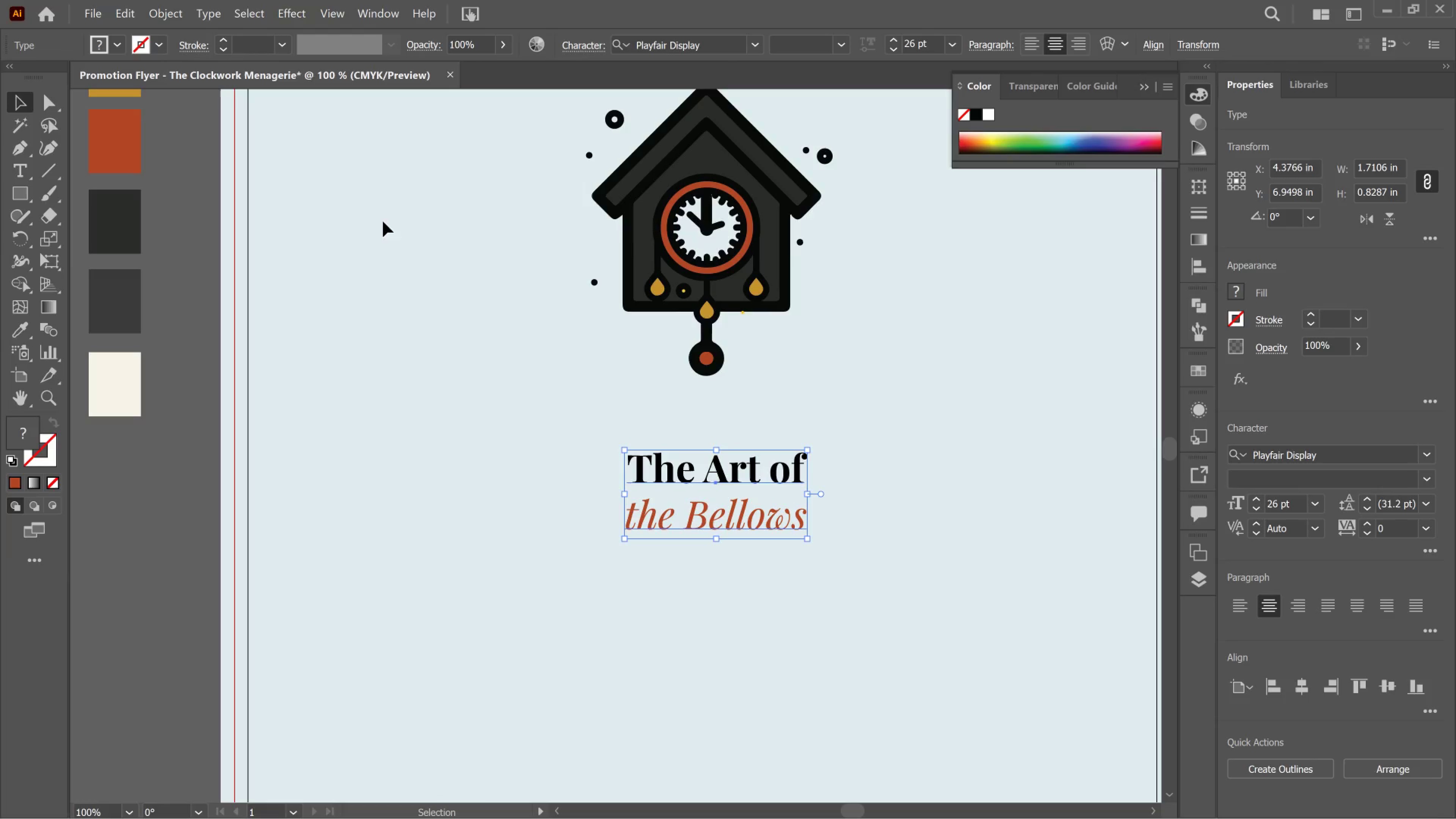 
key(T)
 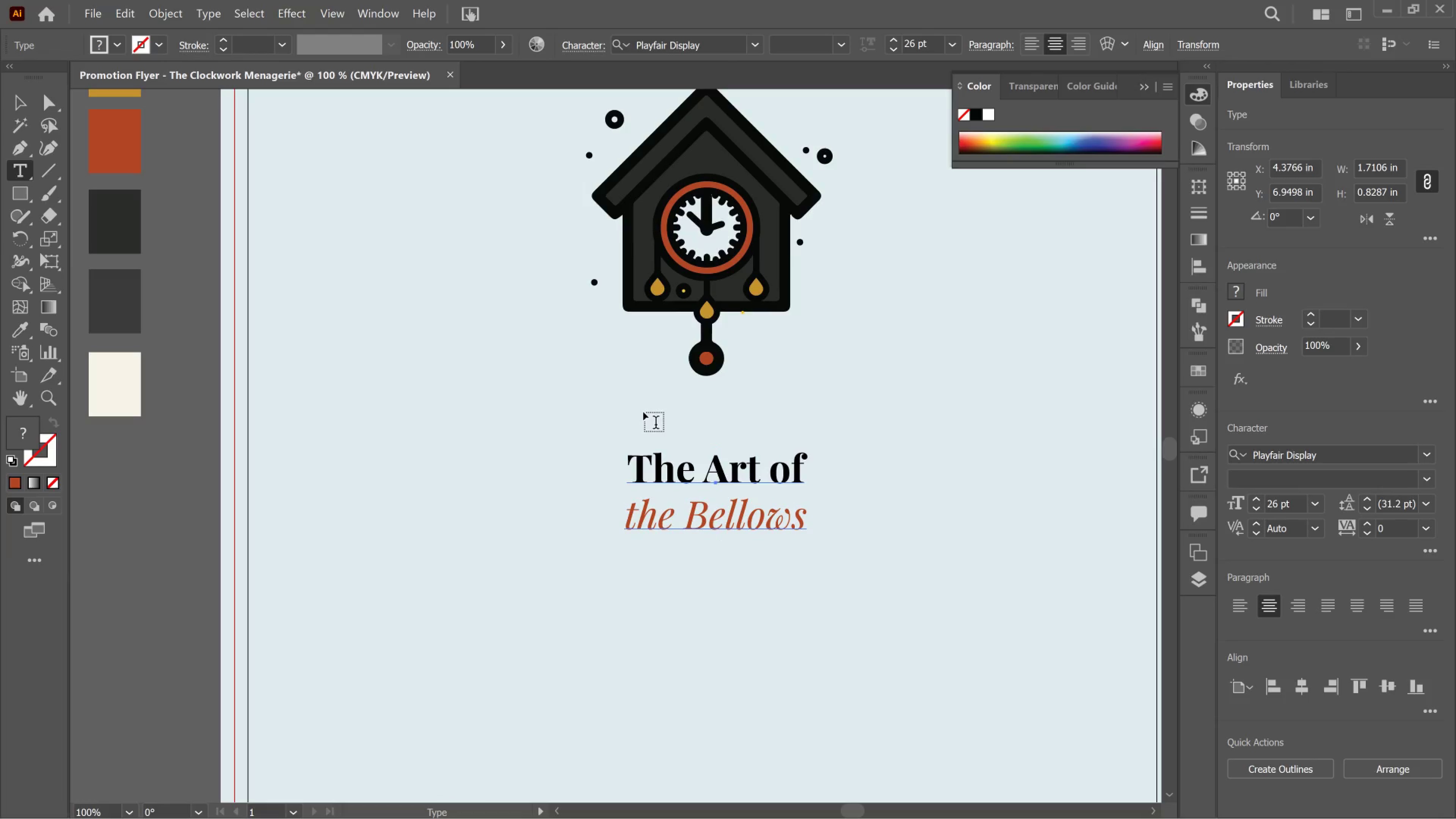 
left_click([643, 412])
 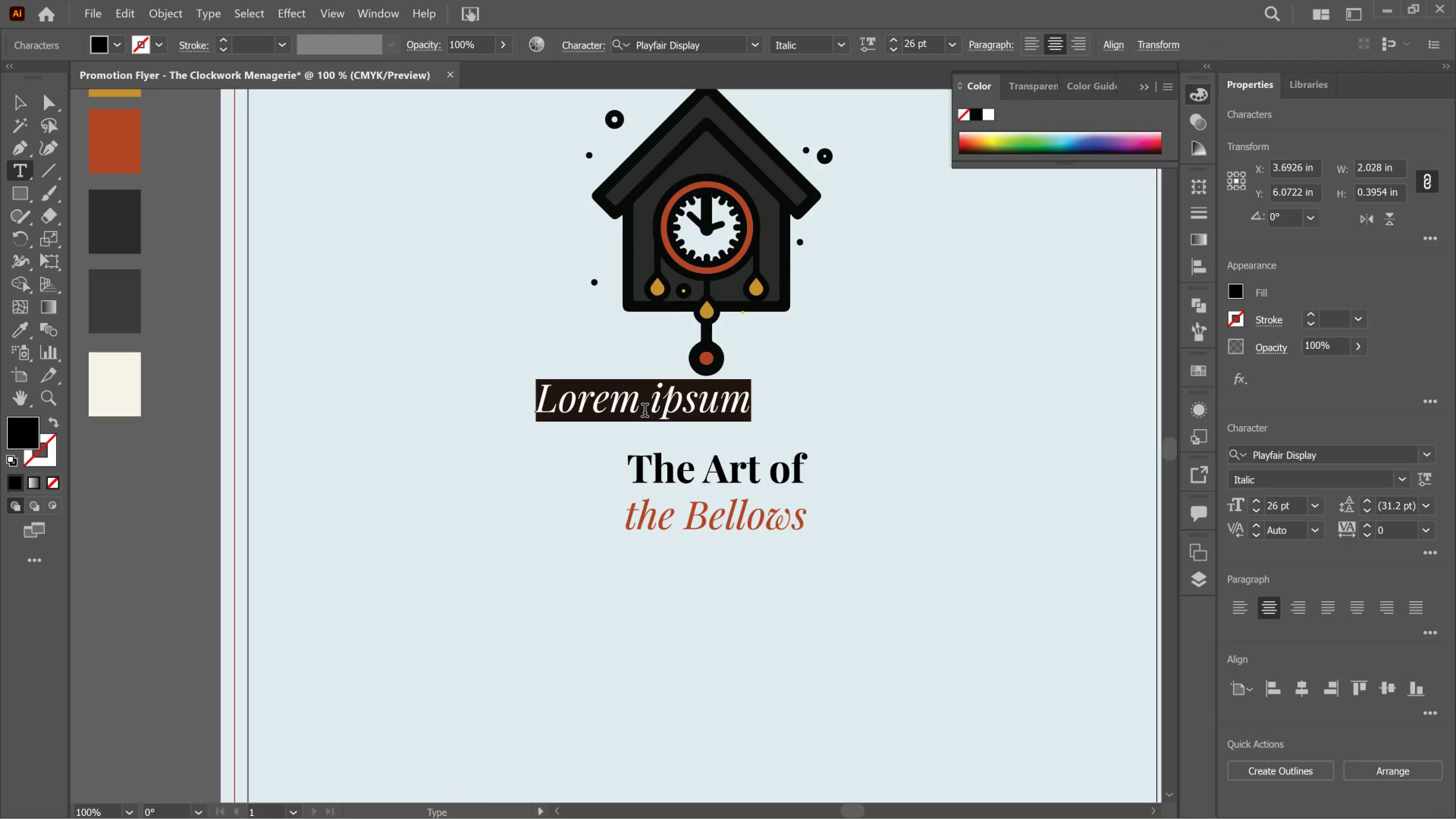 
type(INVITS )
key(Backspace)
key(Backspace)
type(ES YOU TO )
 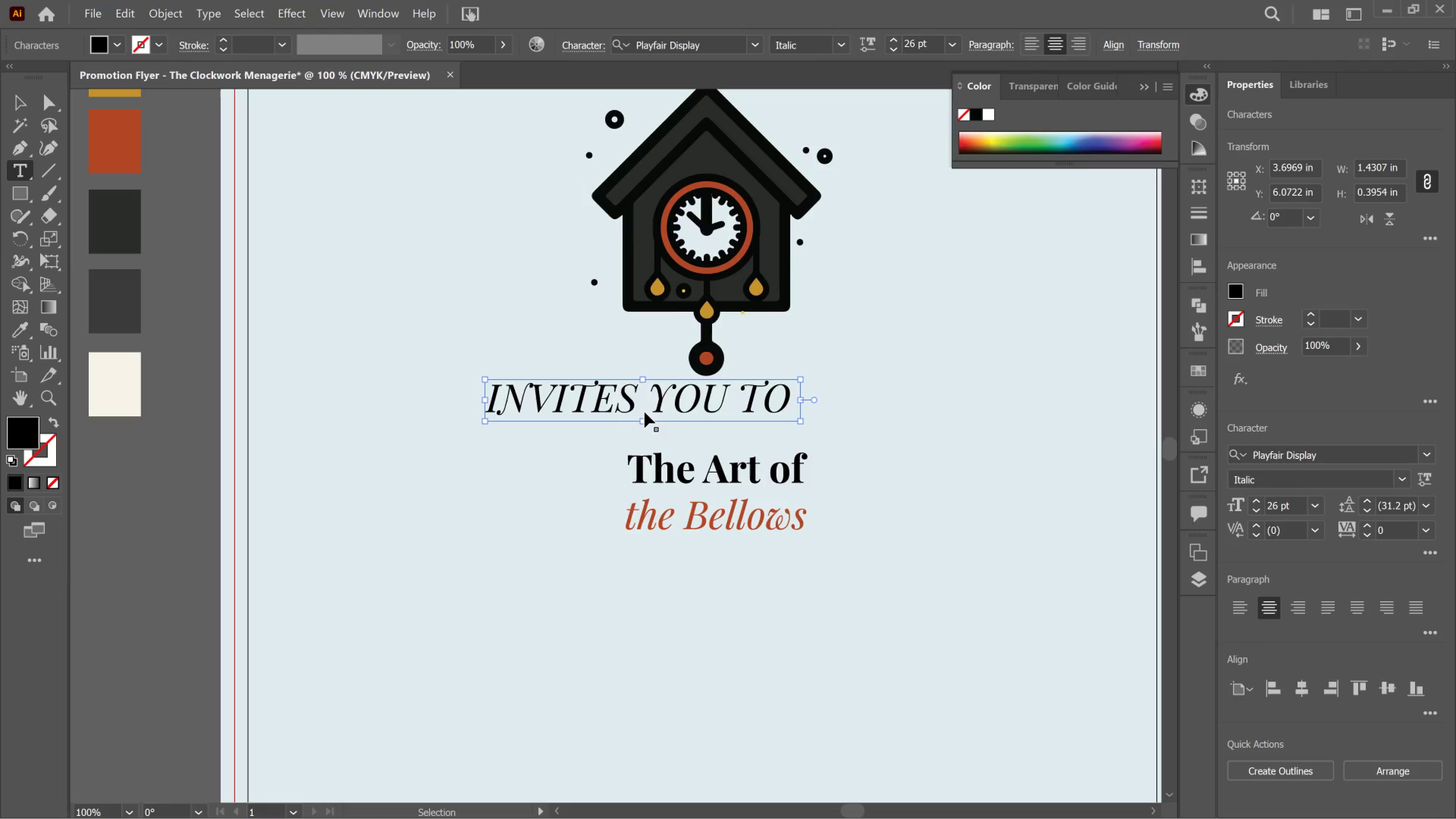 
key(Control+A)
 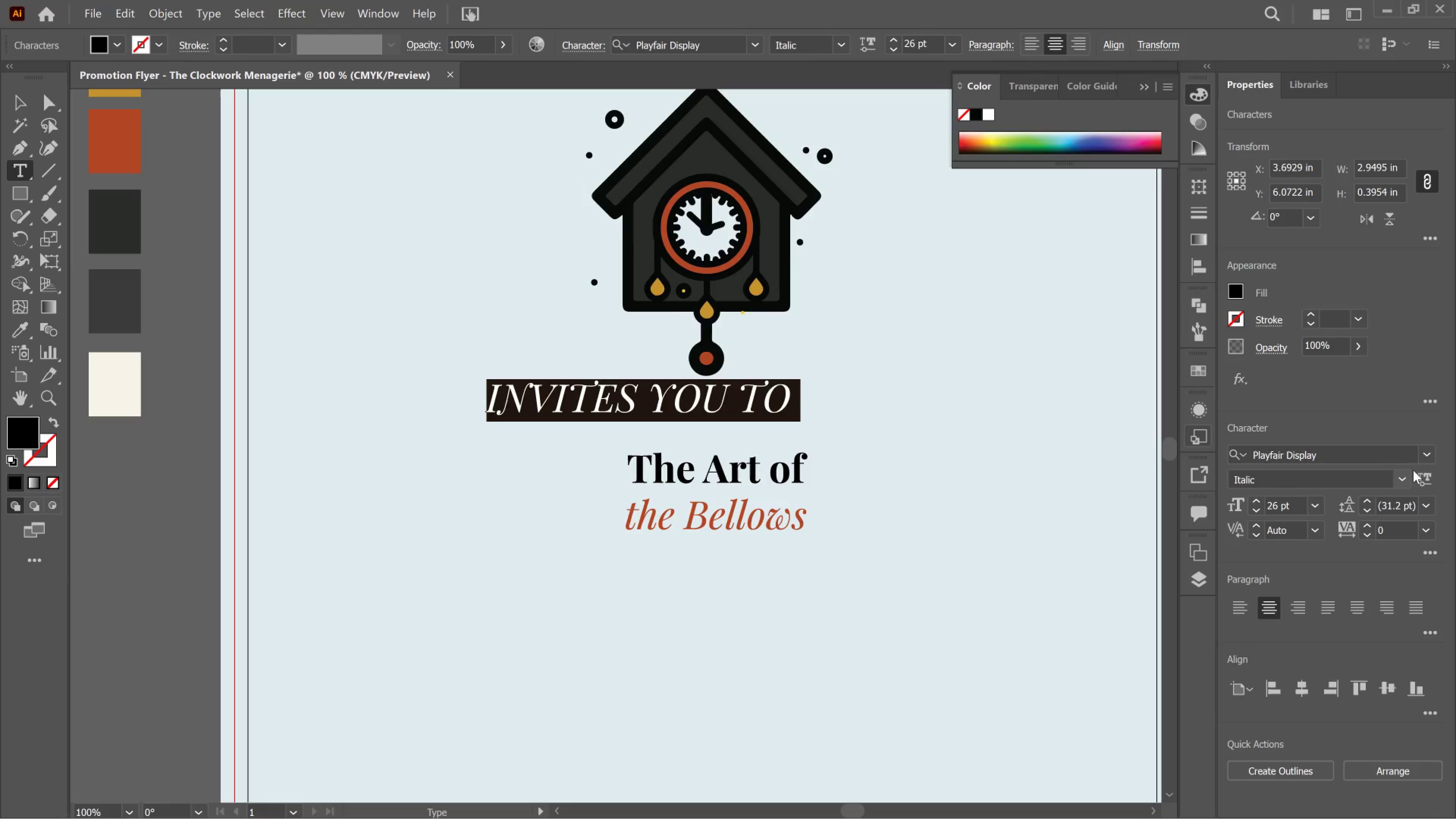 
left_click([1402, 482])
 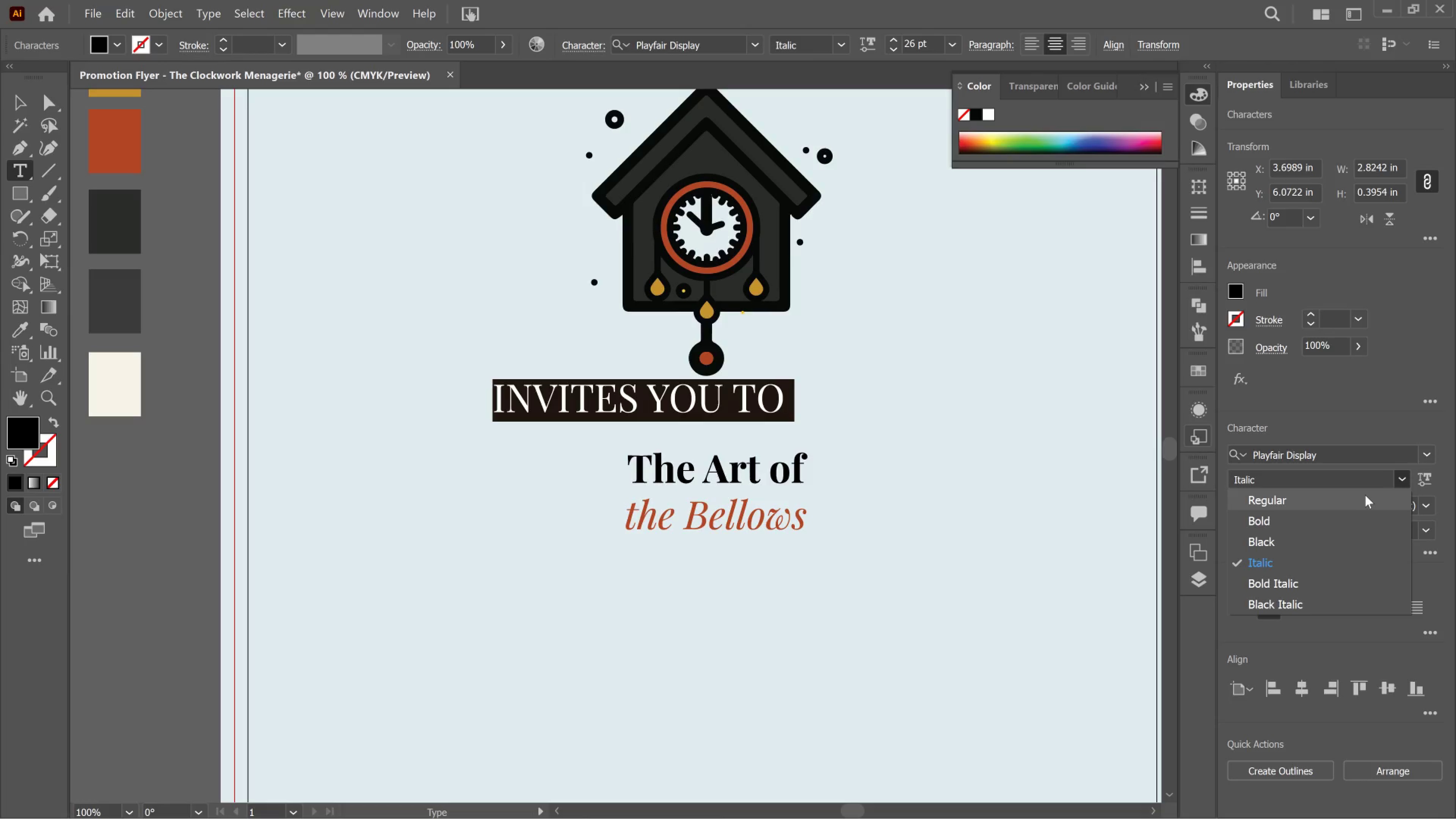 
left_click([1365, 495])
 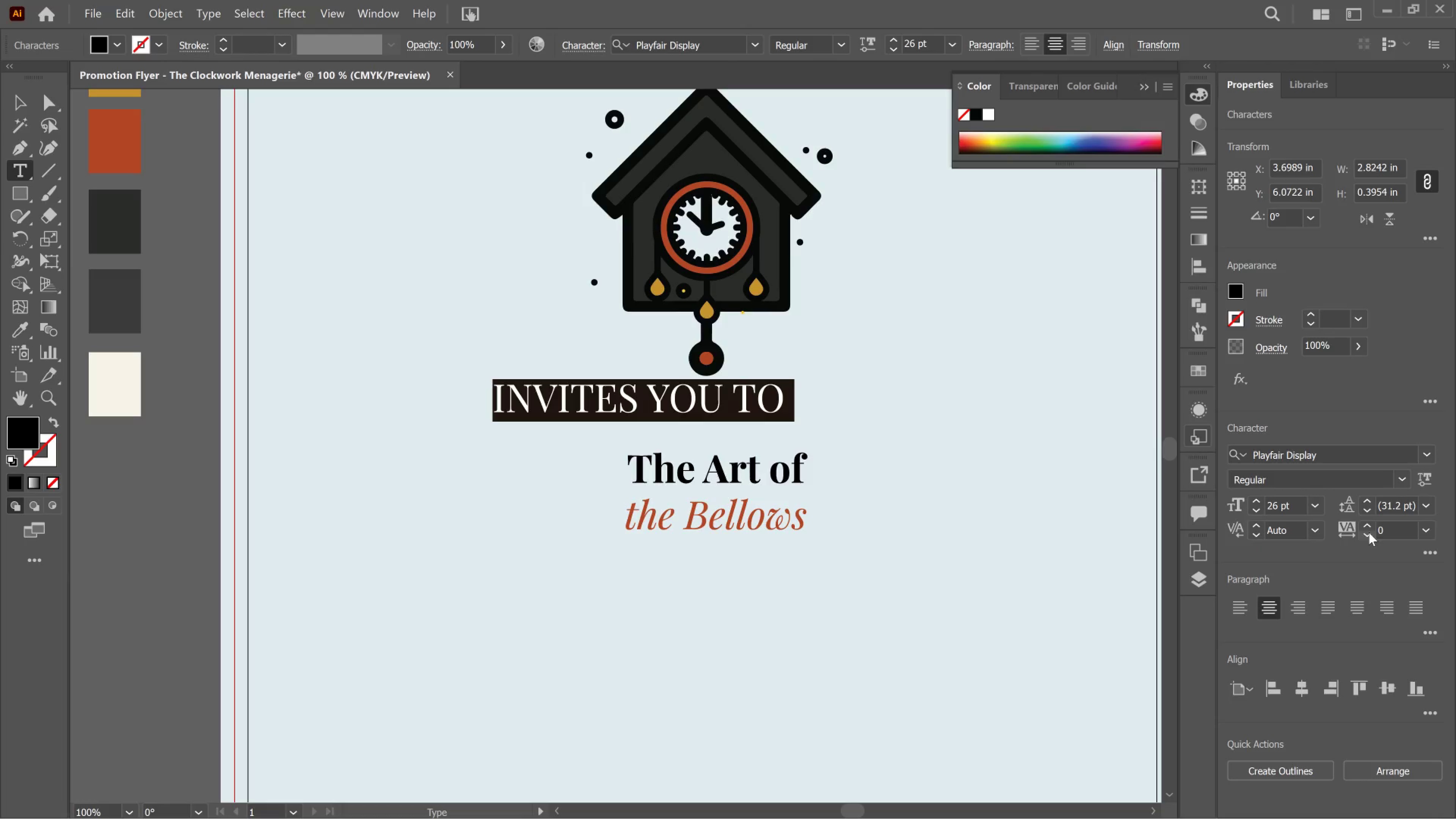 
left_click_drag(start_coordinate=[1390, 527], to_coordinate=[1369, 530])
 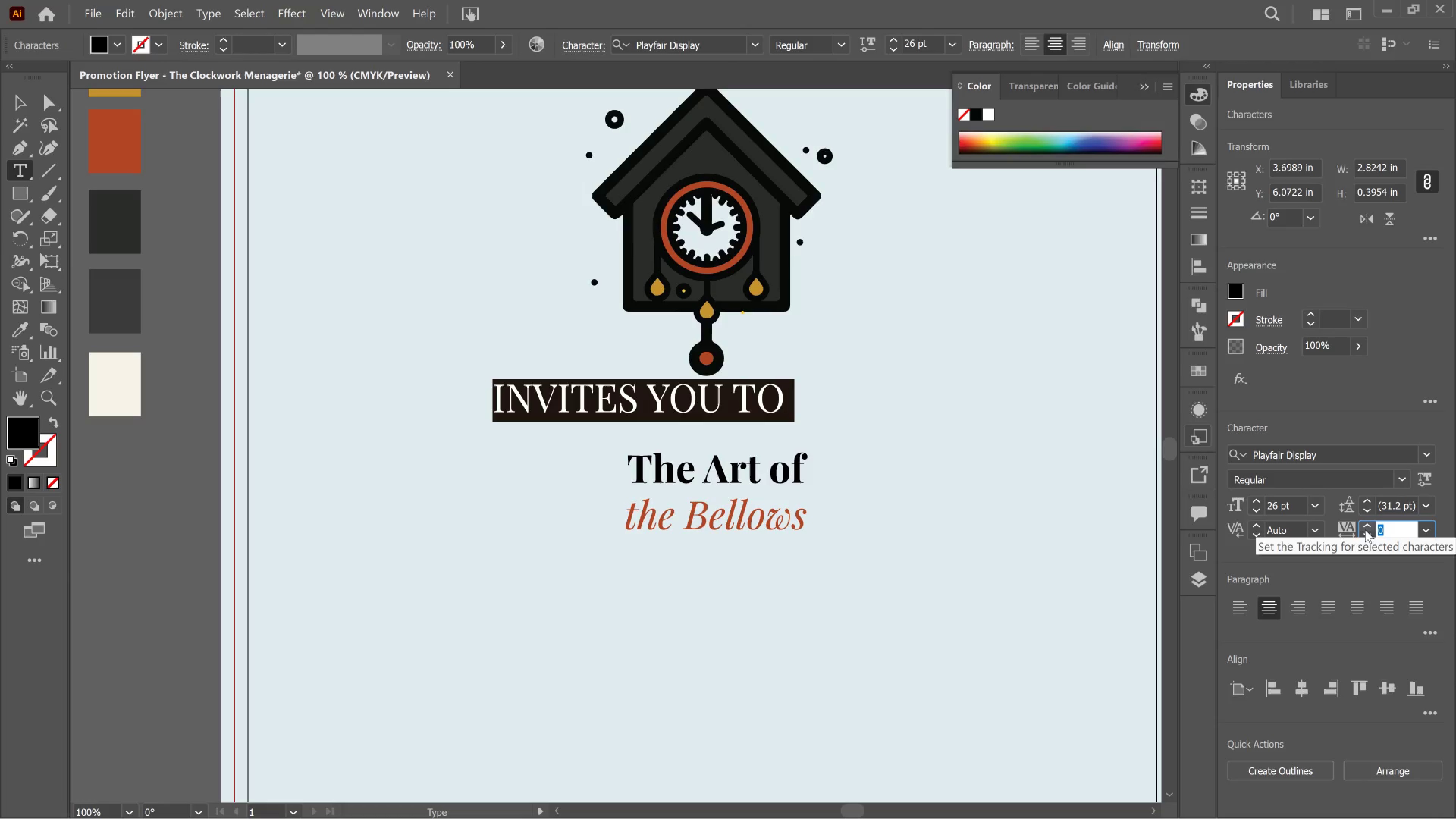 
key(Numpad2)
 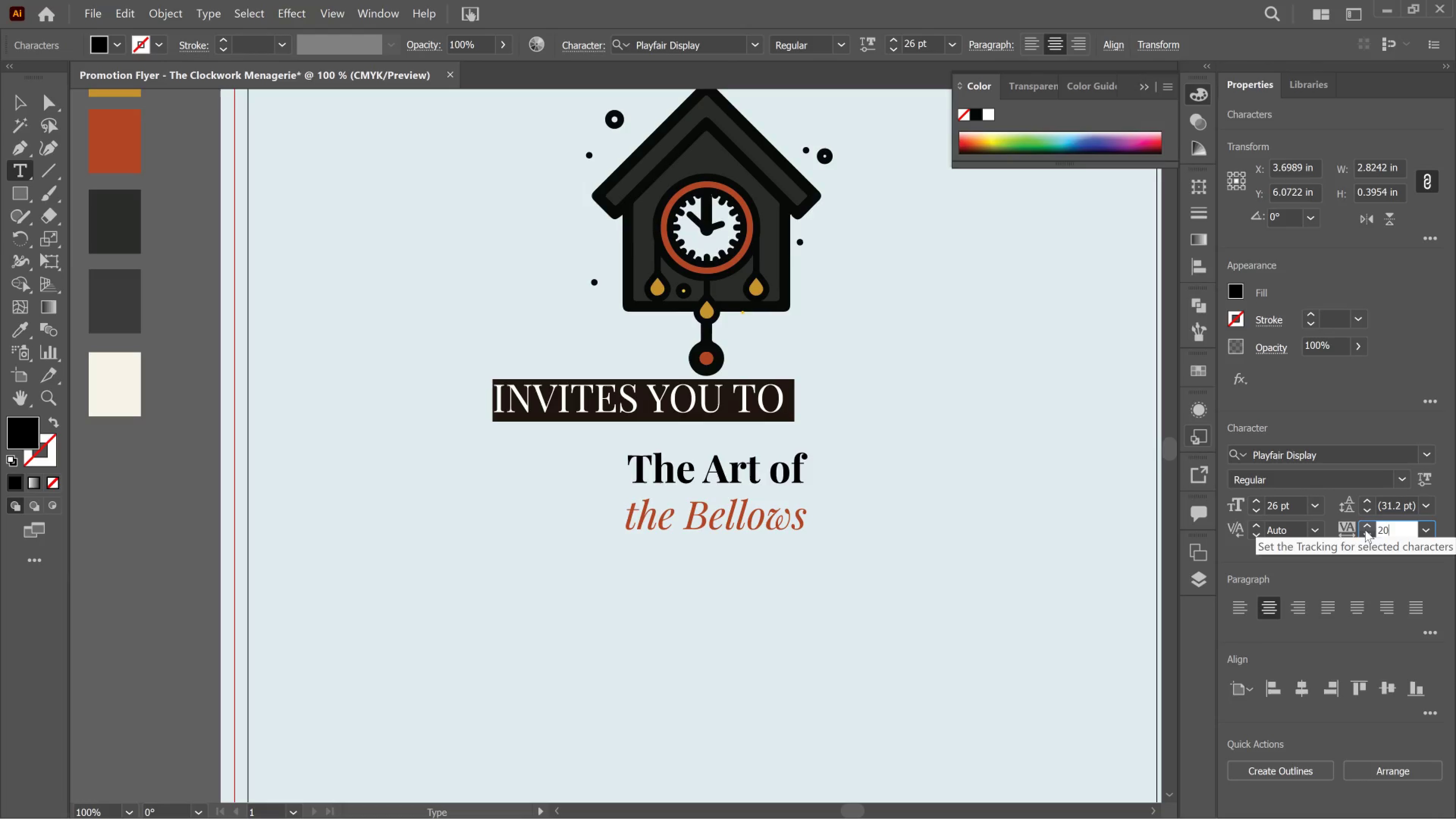 
key(Numpad0)
 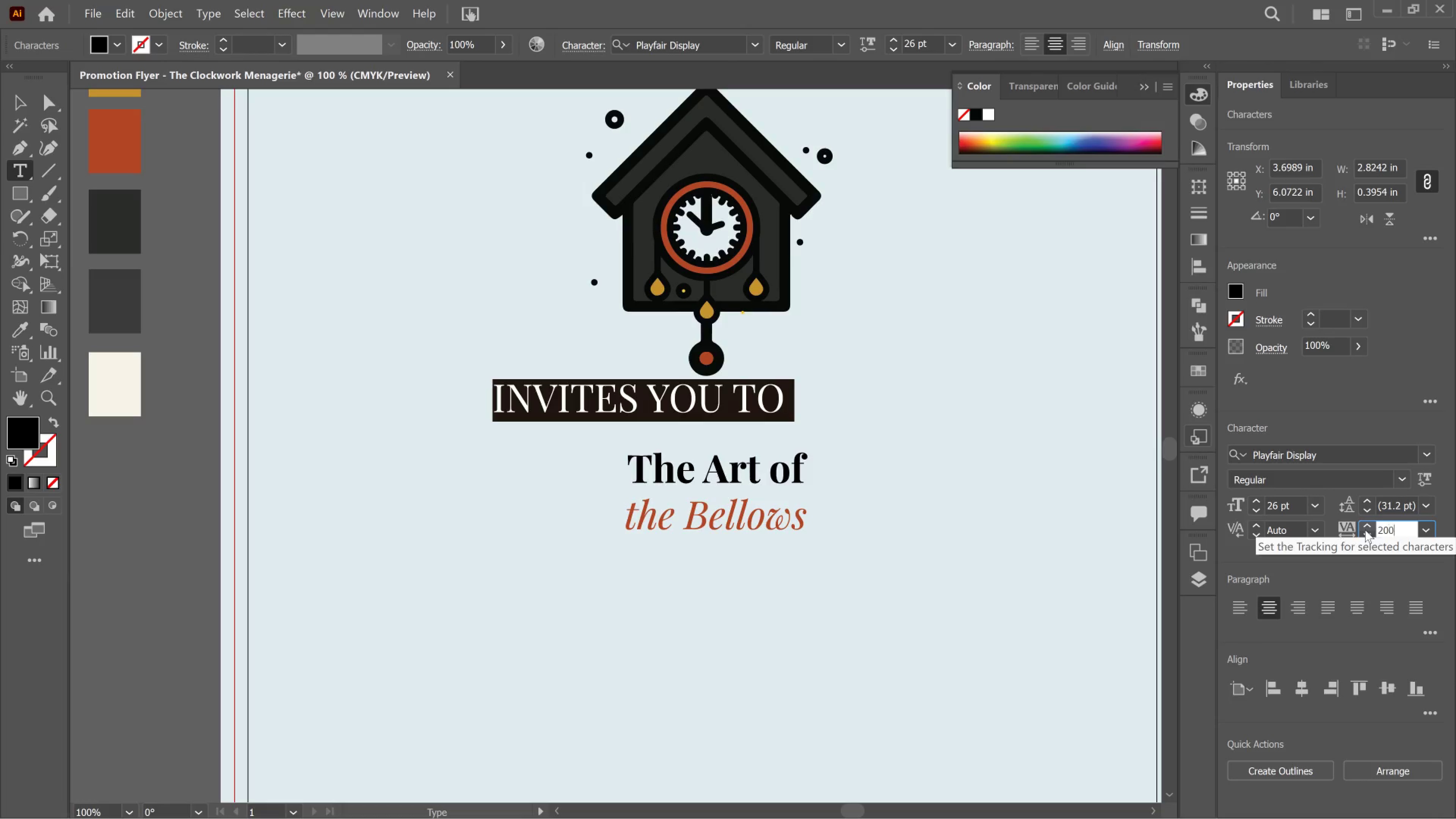 
key(Numpad0)
 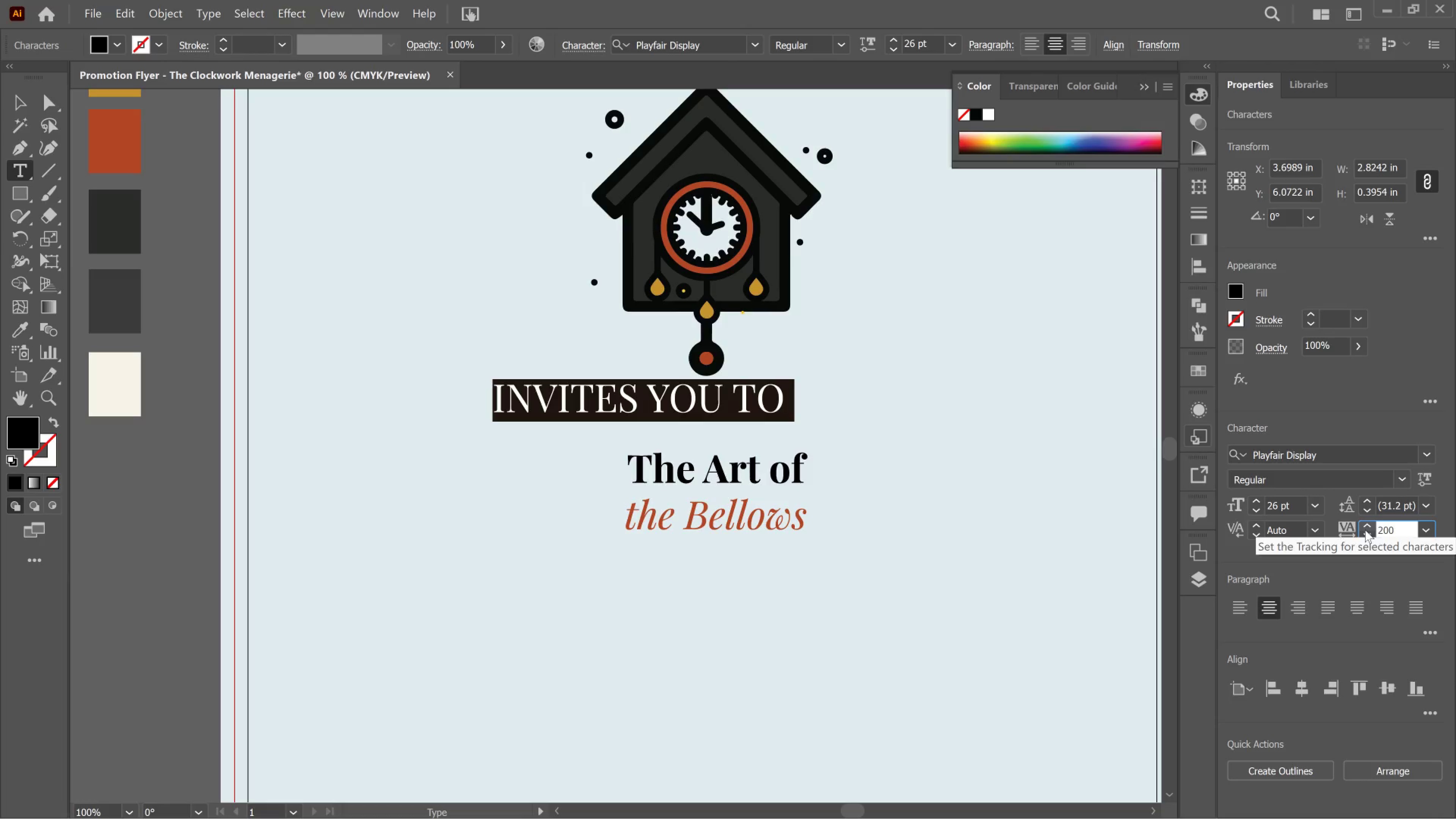 
key(Enter)
 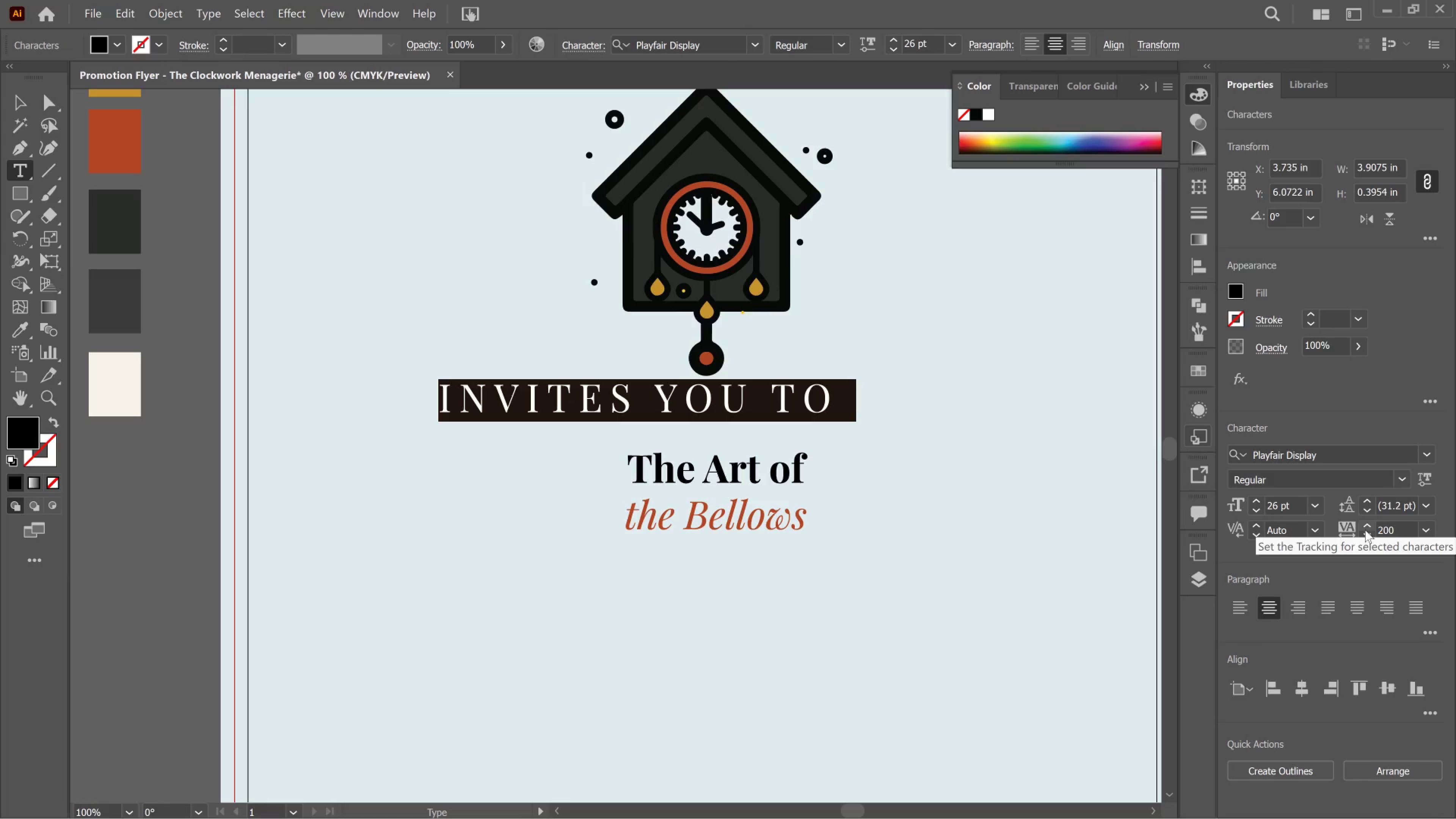 
wait(8.85)
 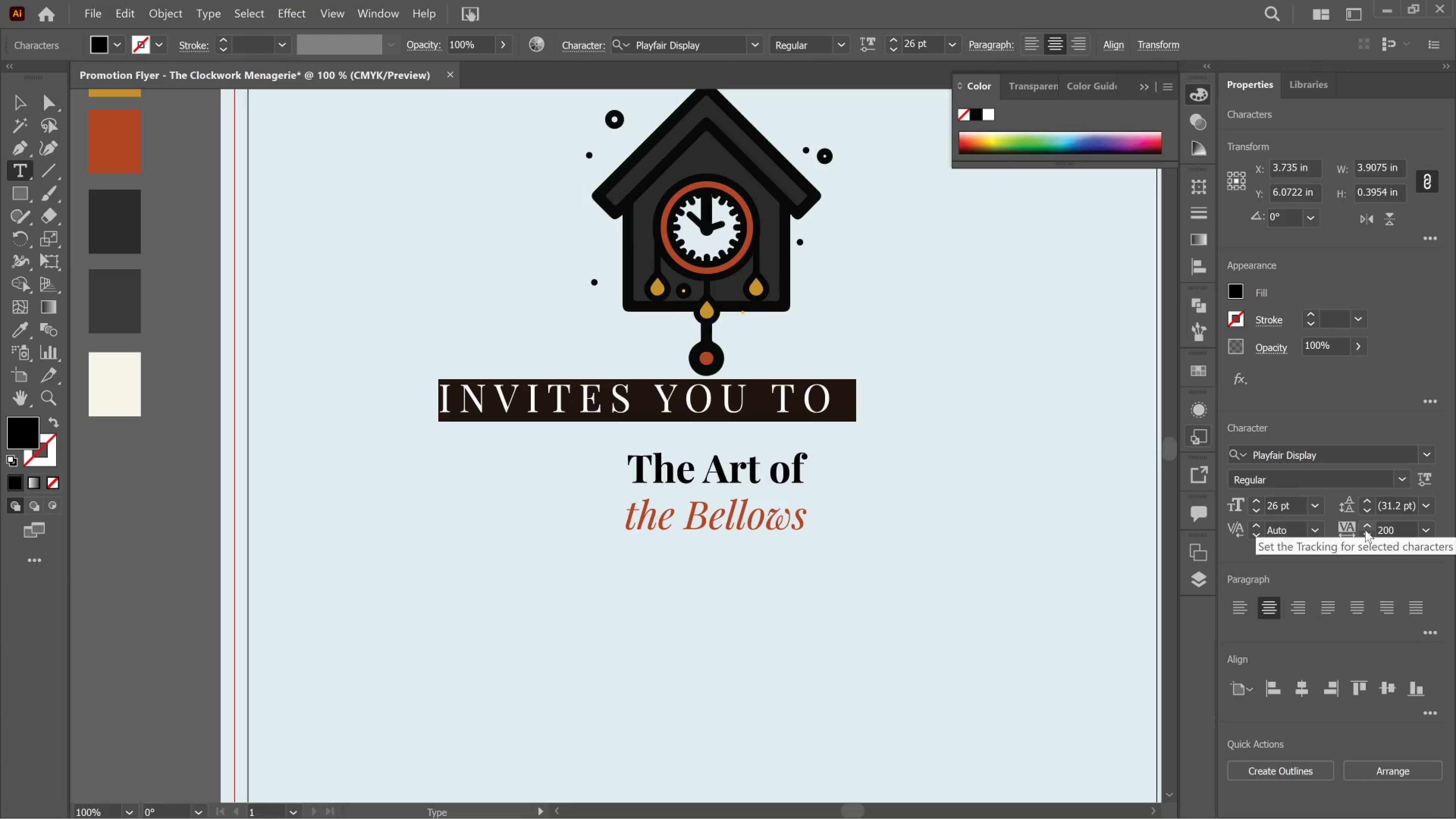 
left_click_drag(start_coordinate=[1404, 532], to_coordinate=[1365, 533])
 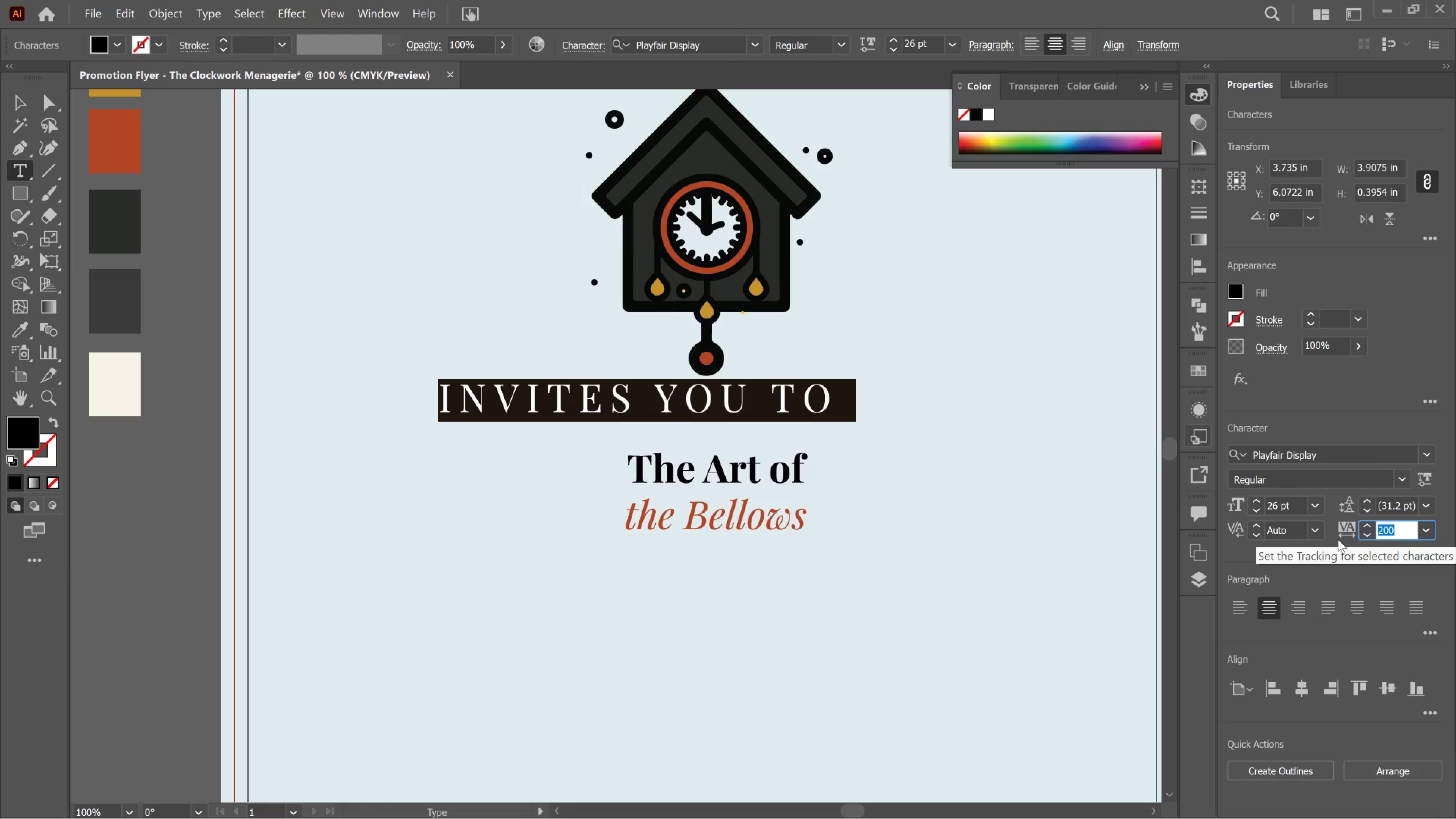 
key(Numpad2)
 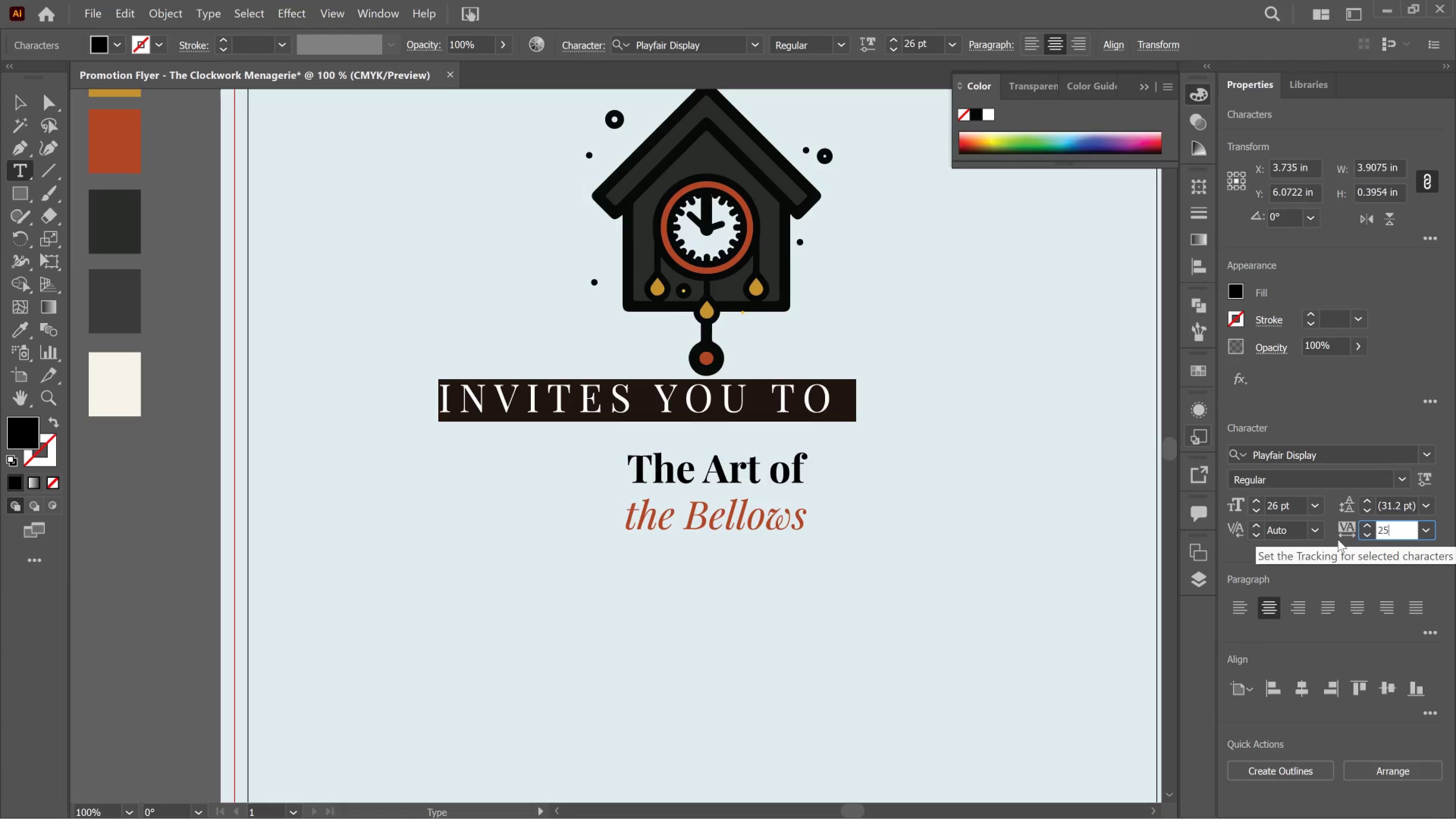 
key(Numpad5)
 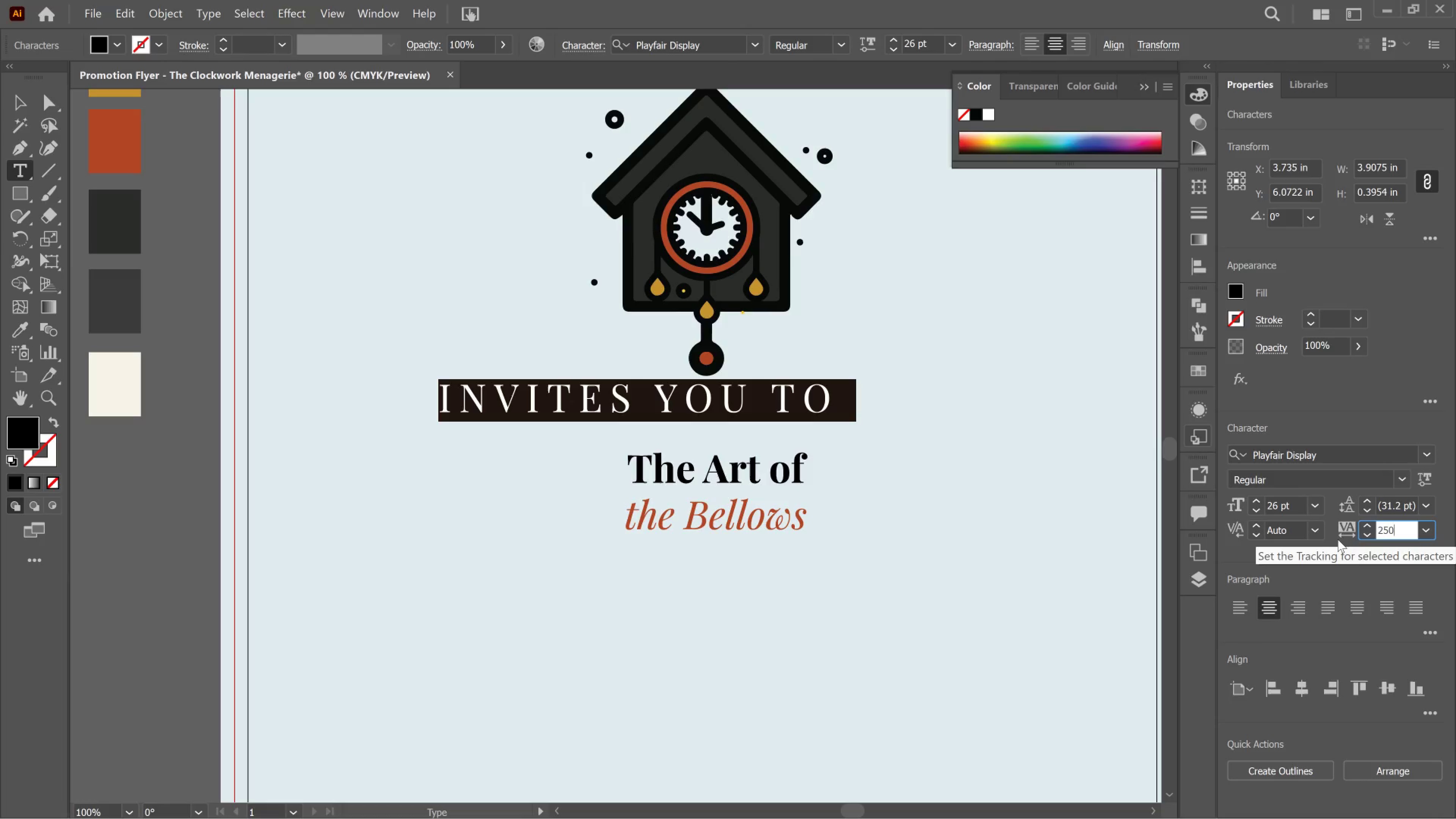 
key(Numpad0)
 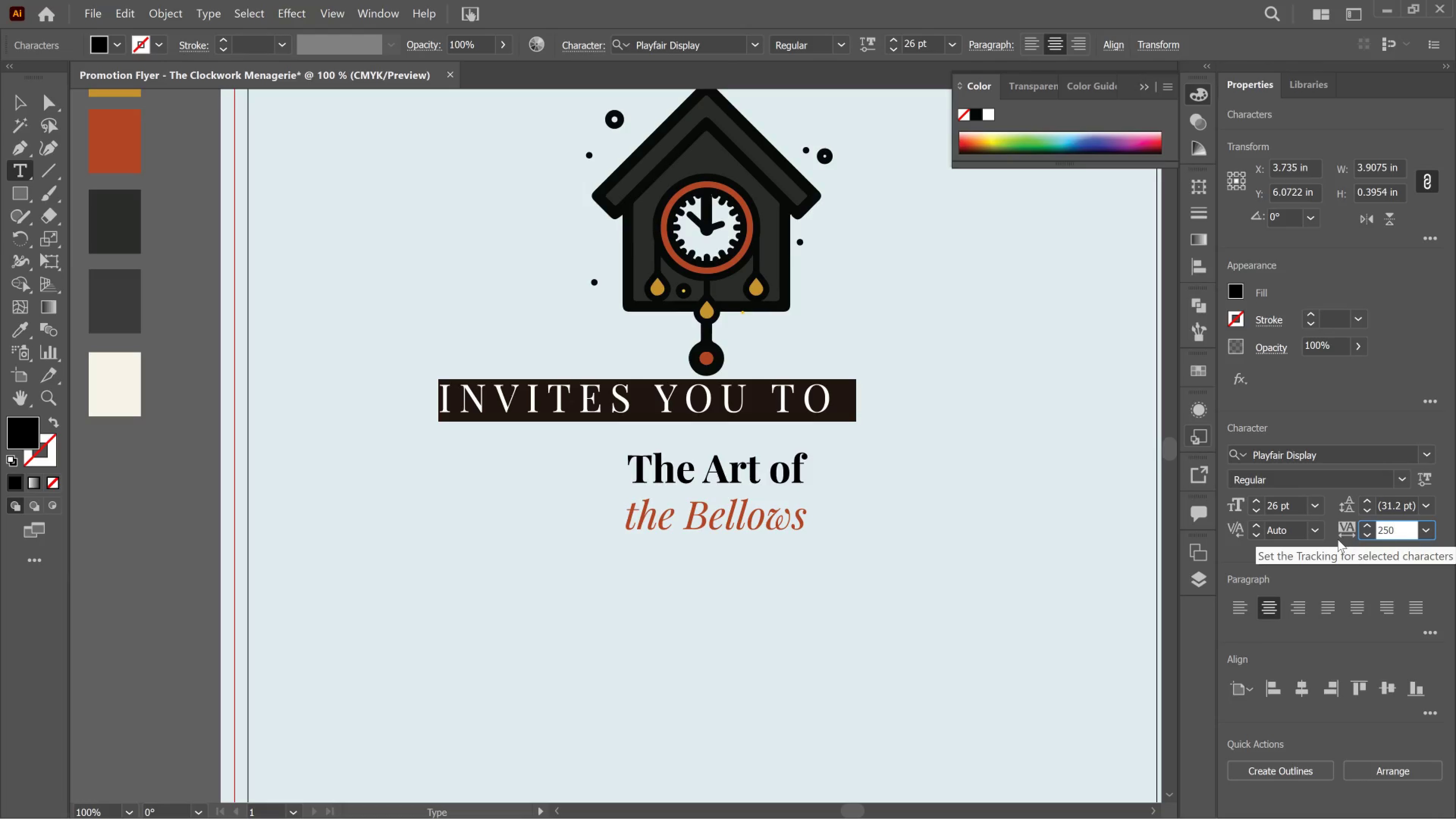 
key(Enter)
 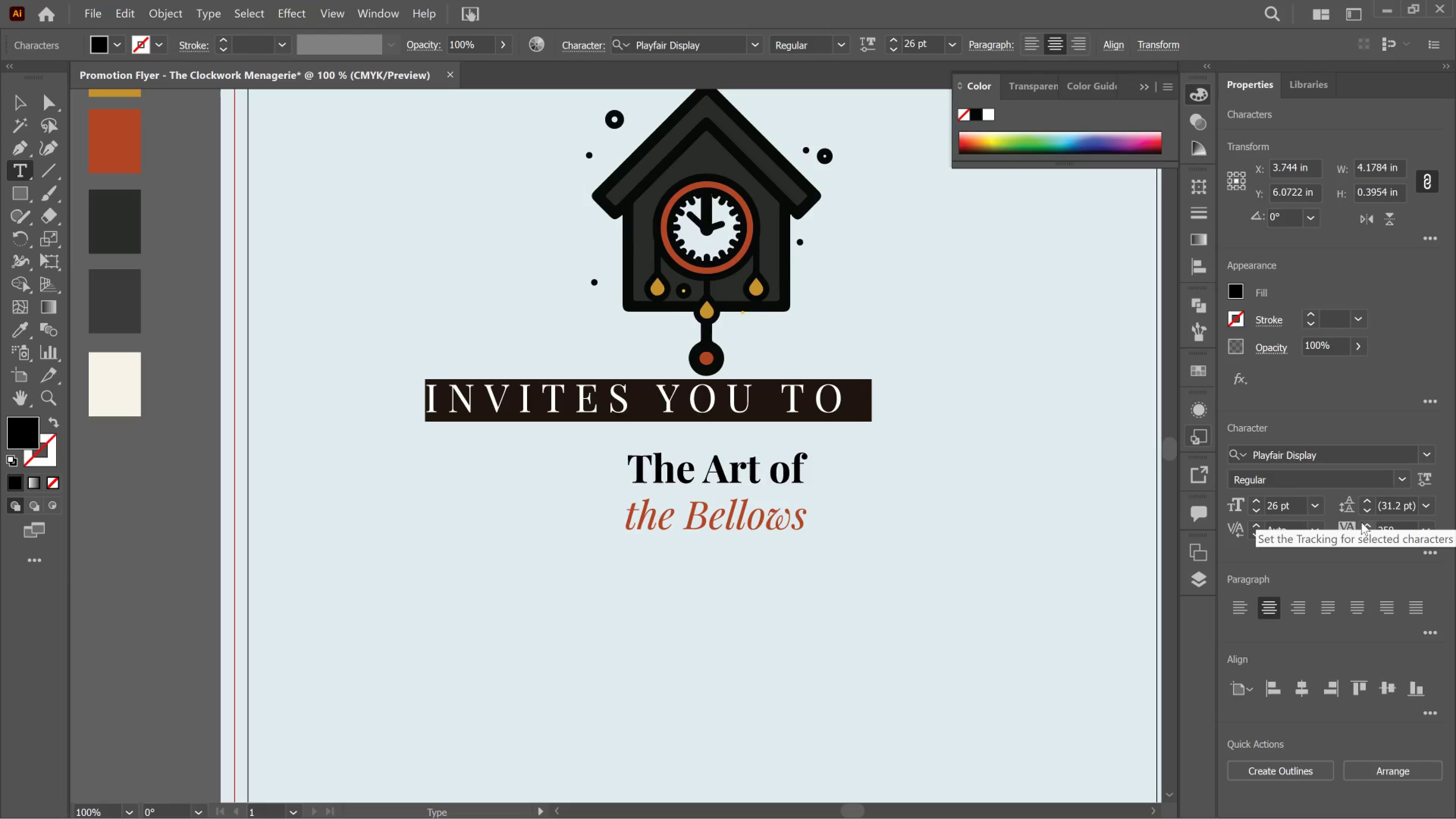 
key(Control+Shift+Comma)
 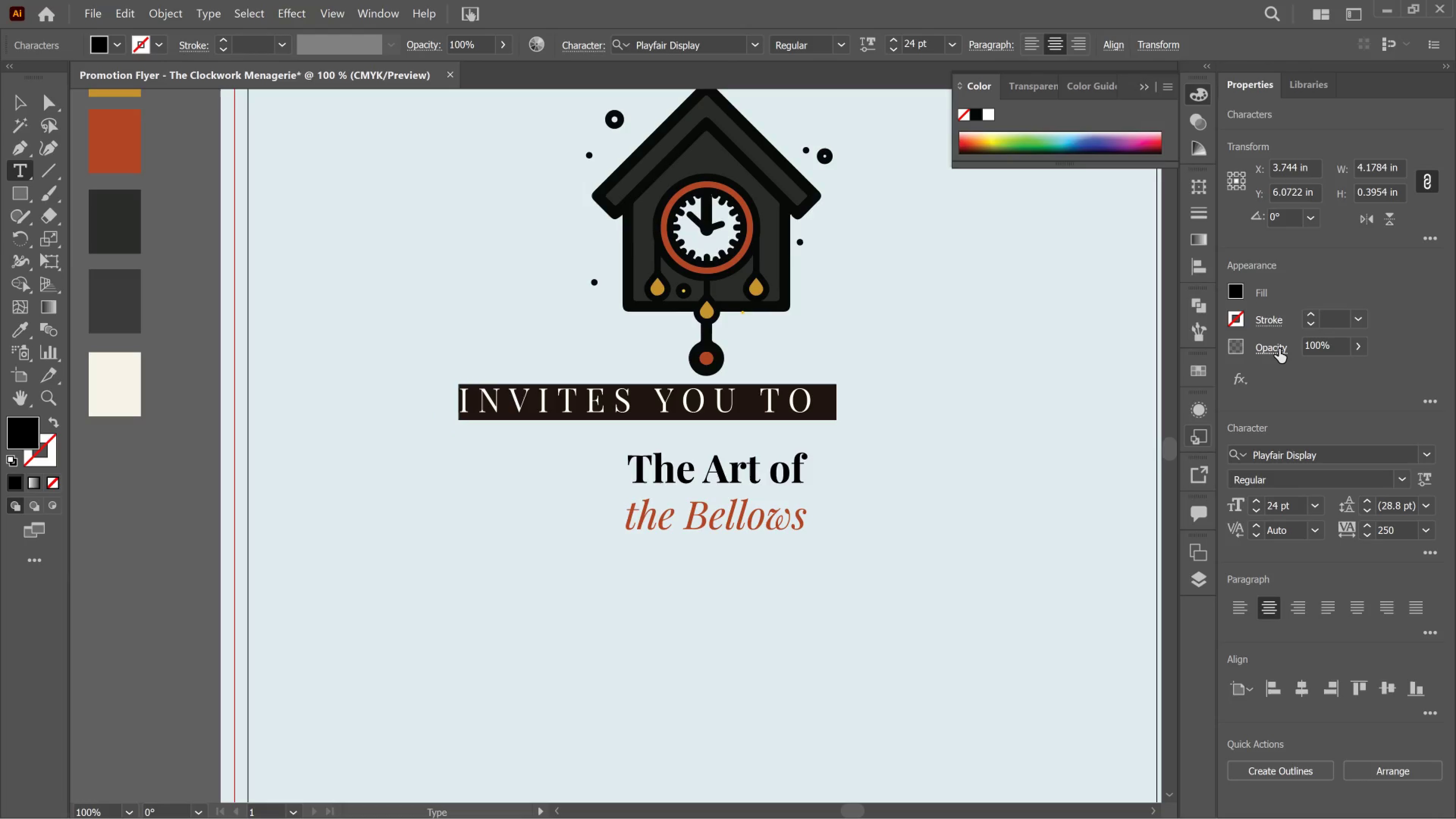 
key(Control+Shift+Comma)
 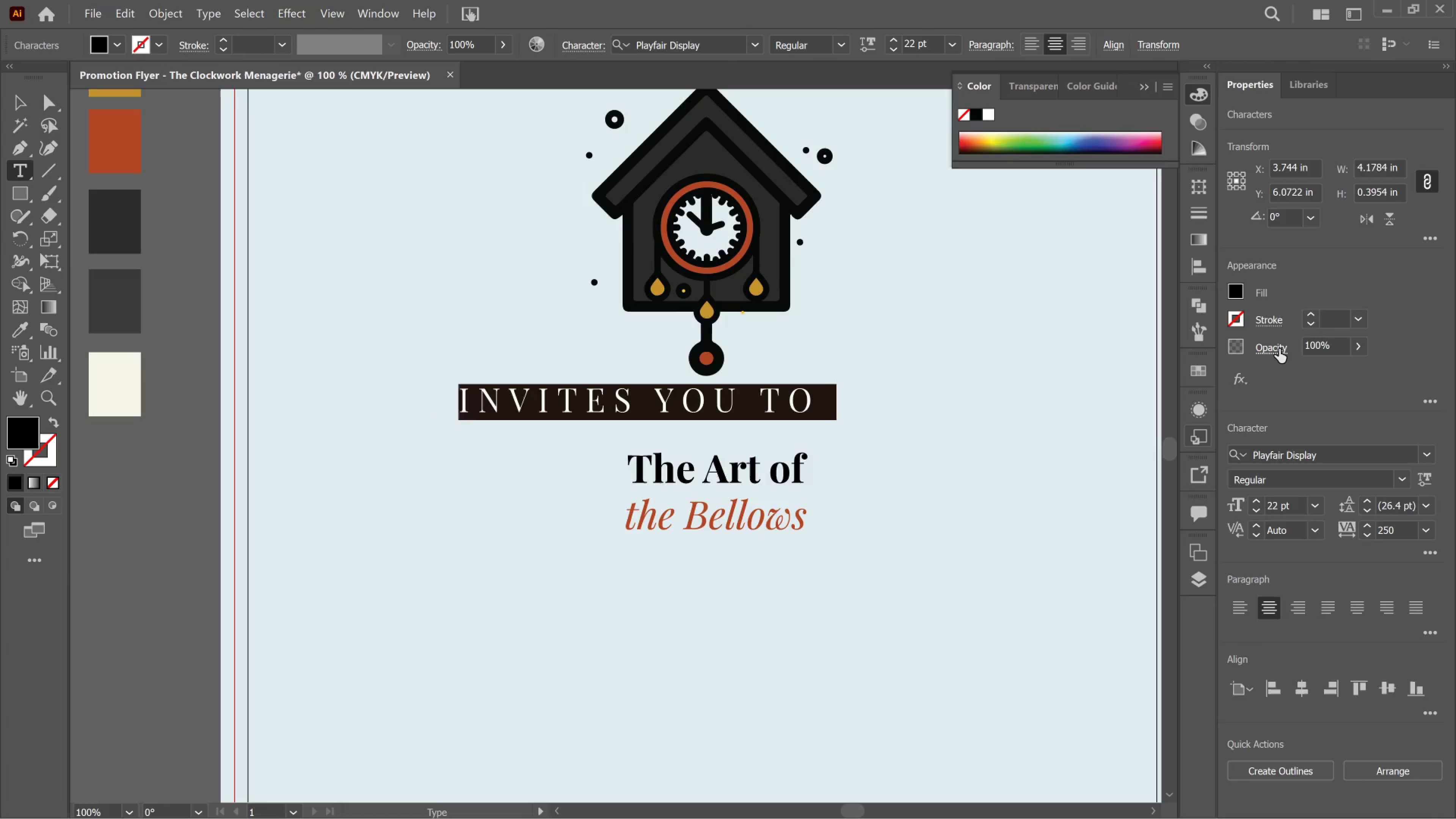 
key(Control+Shift+Comma)
 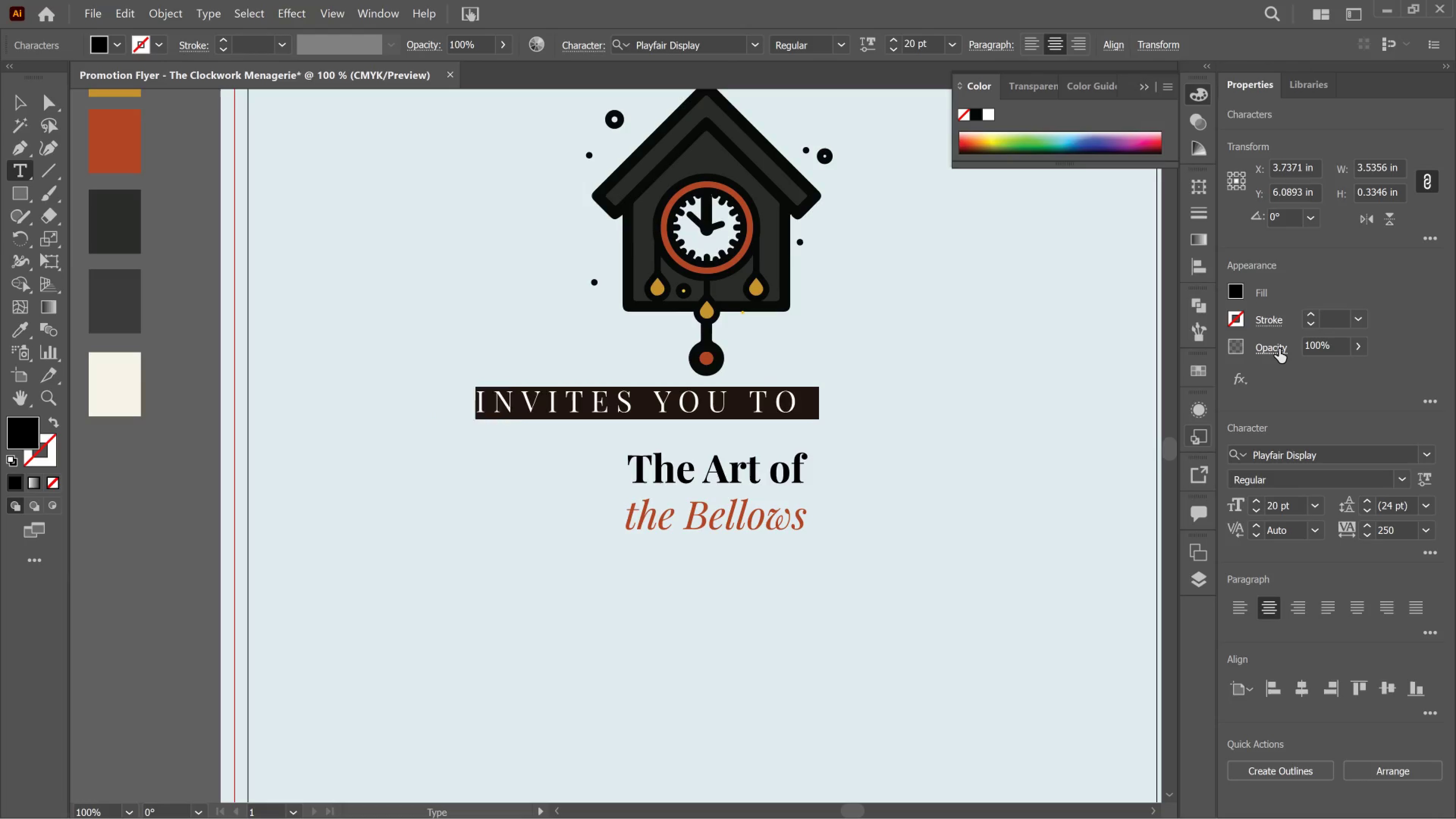 
key(Control+Shift+Comma)
 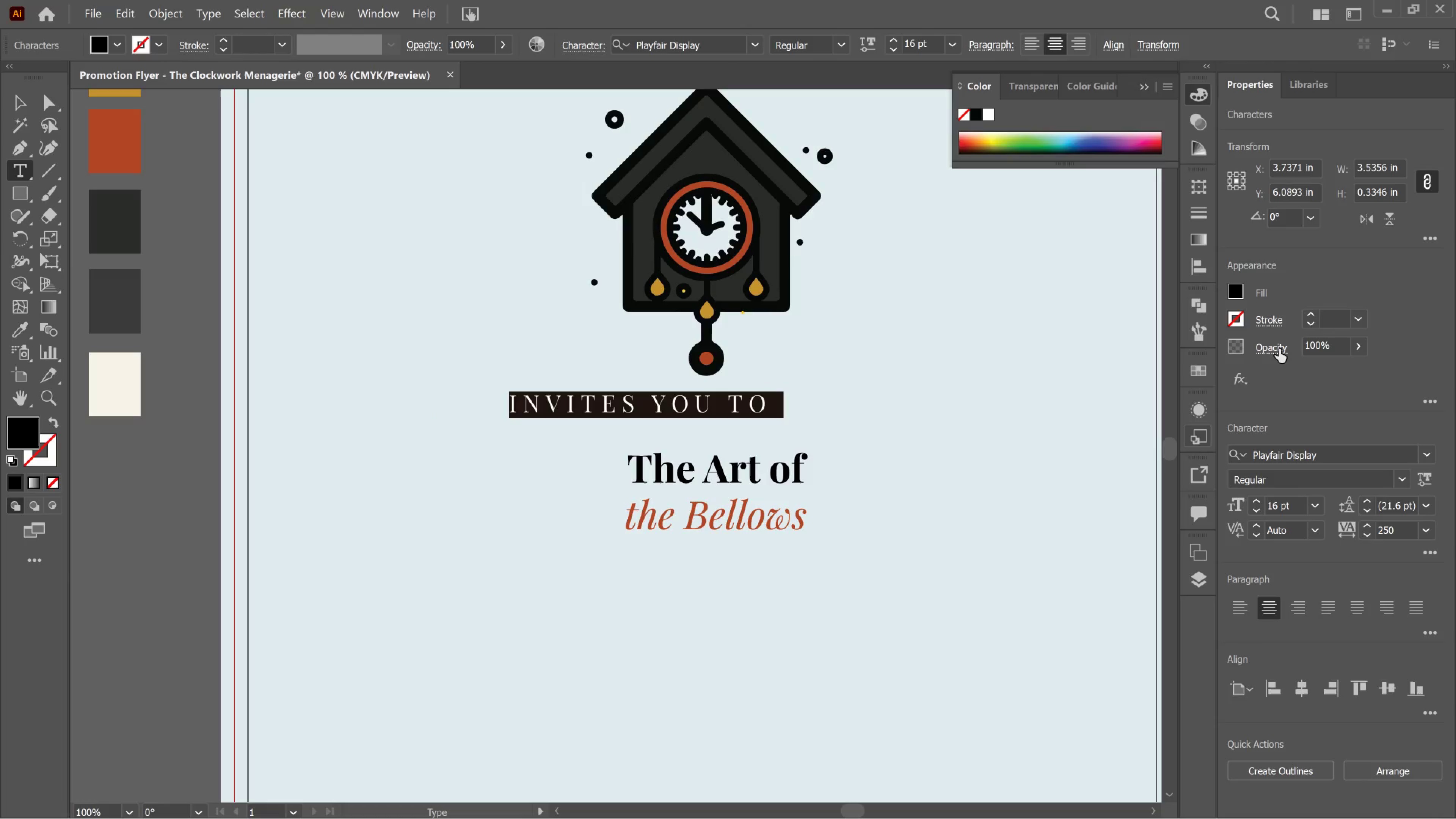 
key(Control+Shift+Comma)
 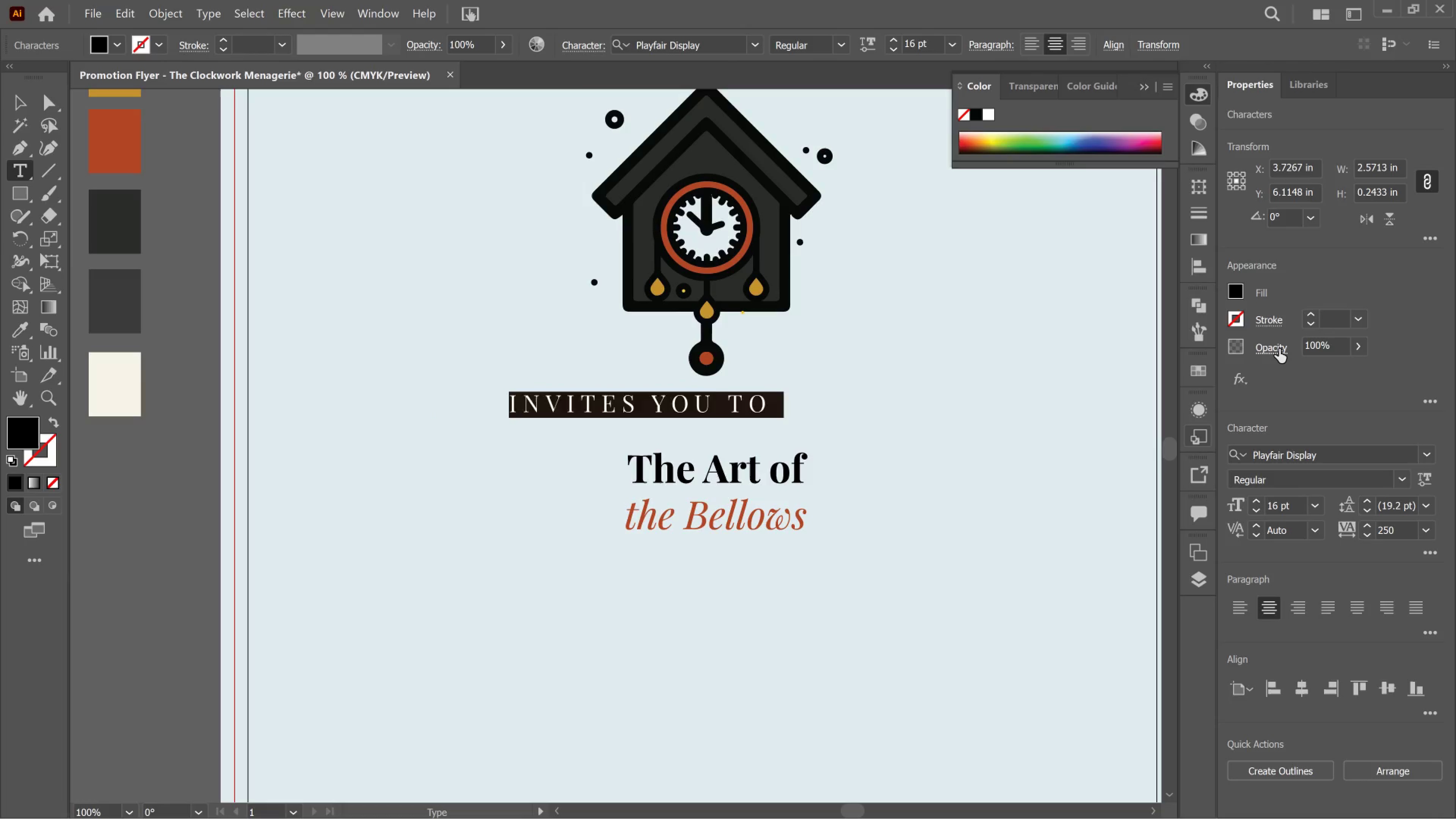 
key(Control+Shift+Comma)
 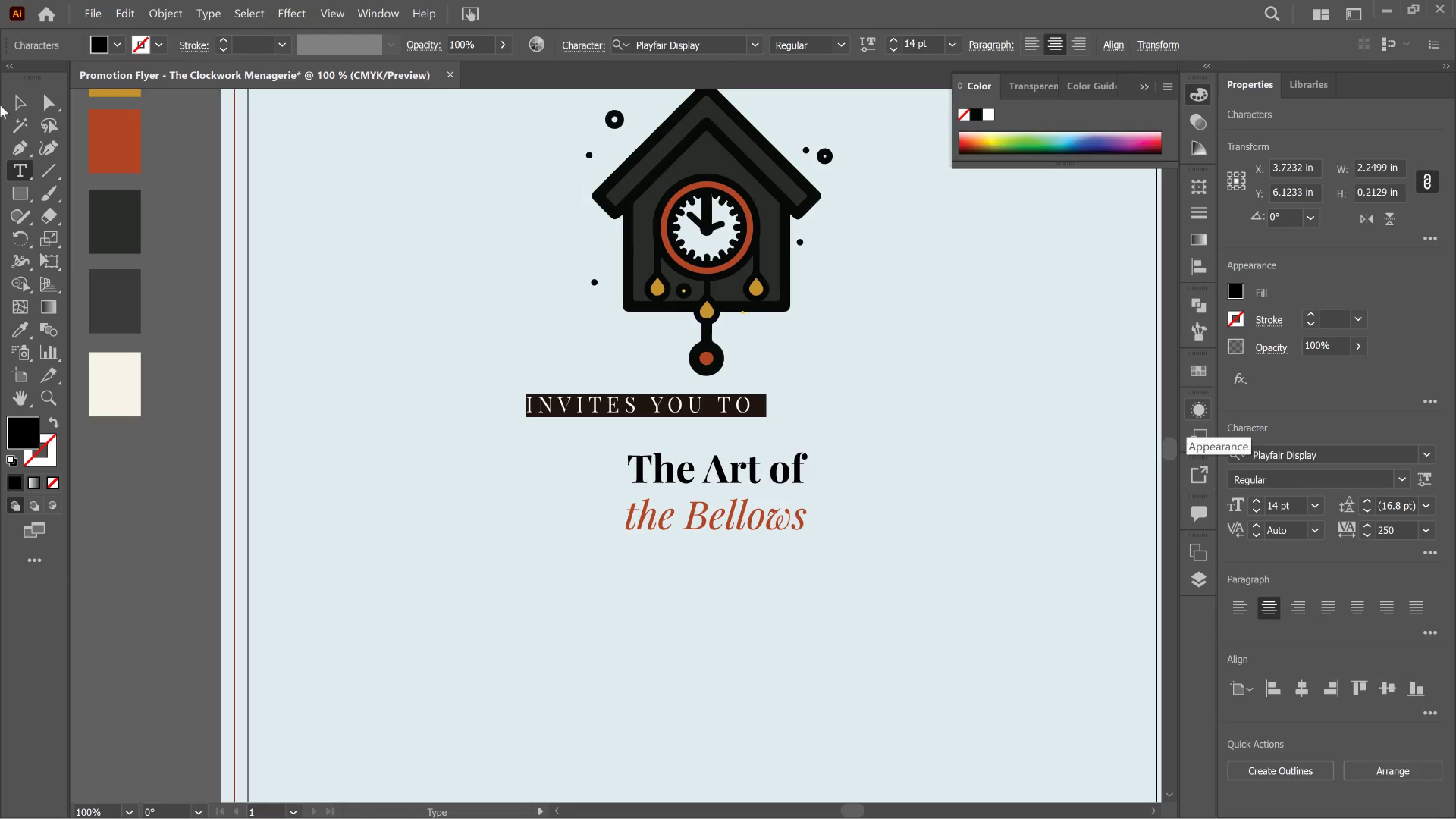 
left_click_drag(start_coordinate=[13, 100], to_coordinate=[9, 115])
 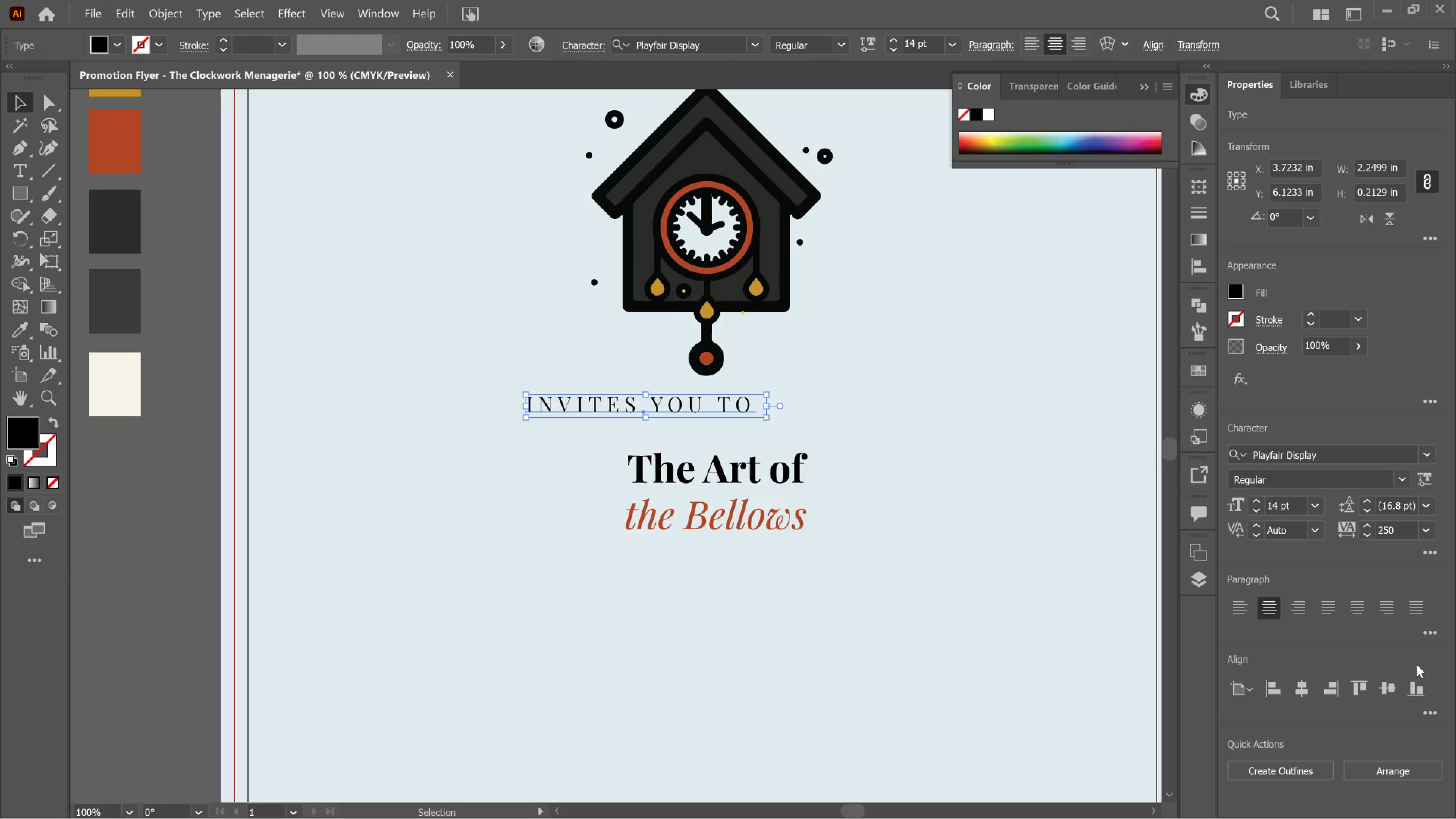 
left_click([1310, 682])
 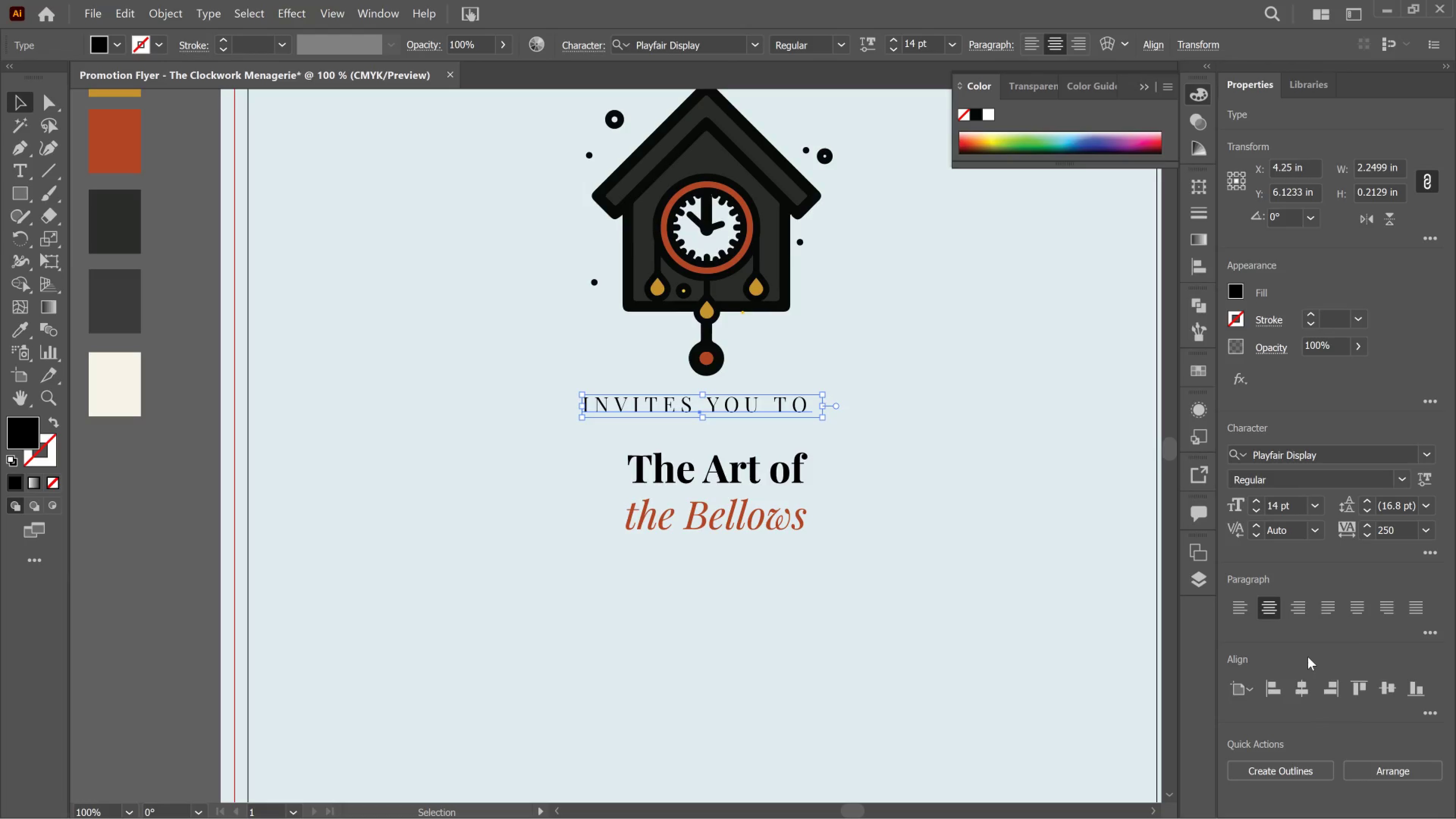 
key(Shift+ArrowDown)
 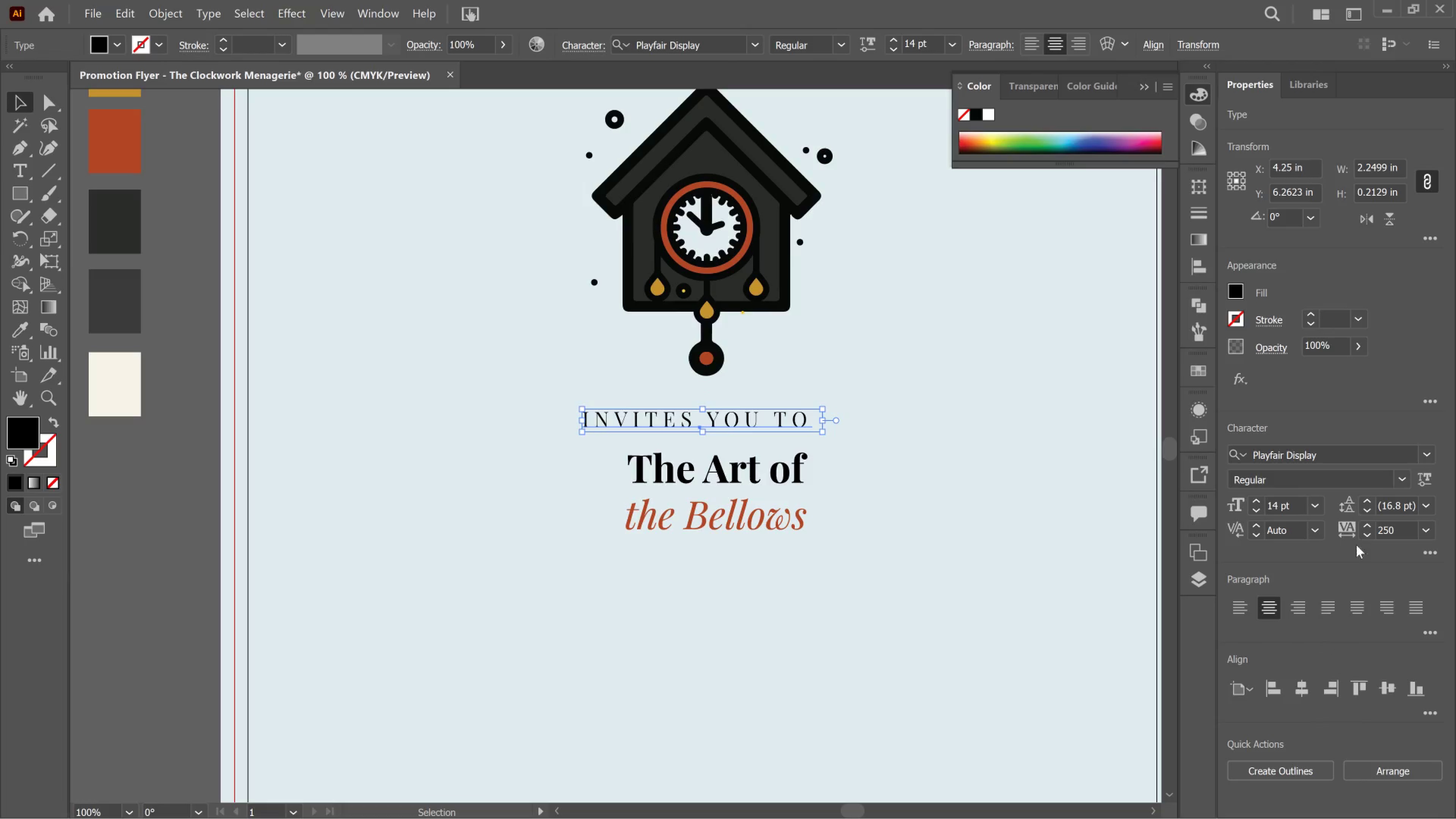 
left_click([1404, 482])
 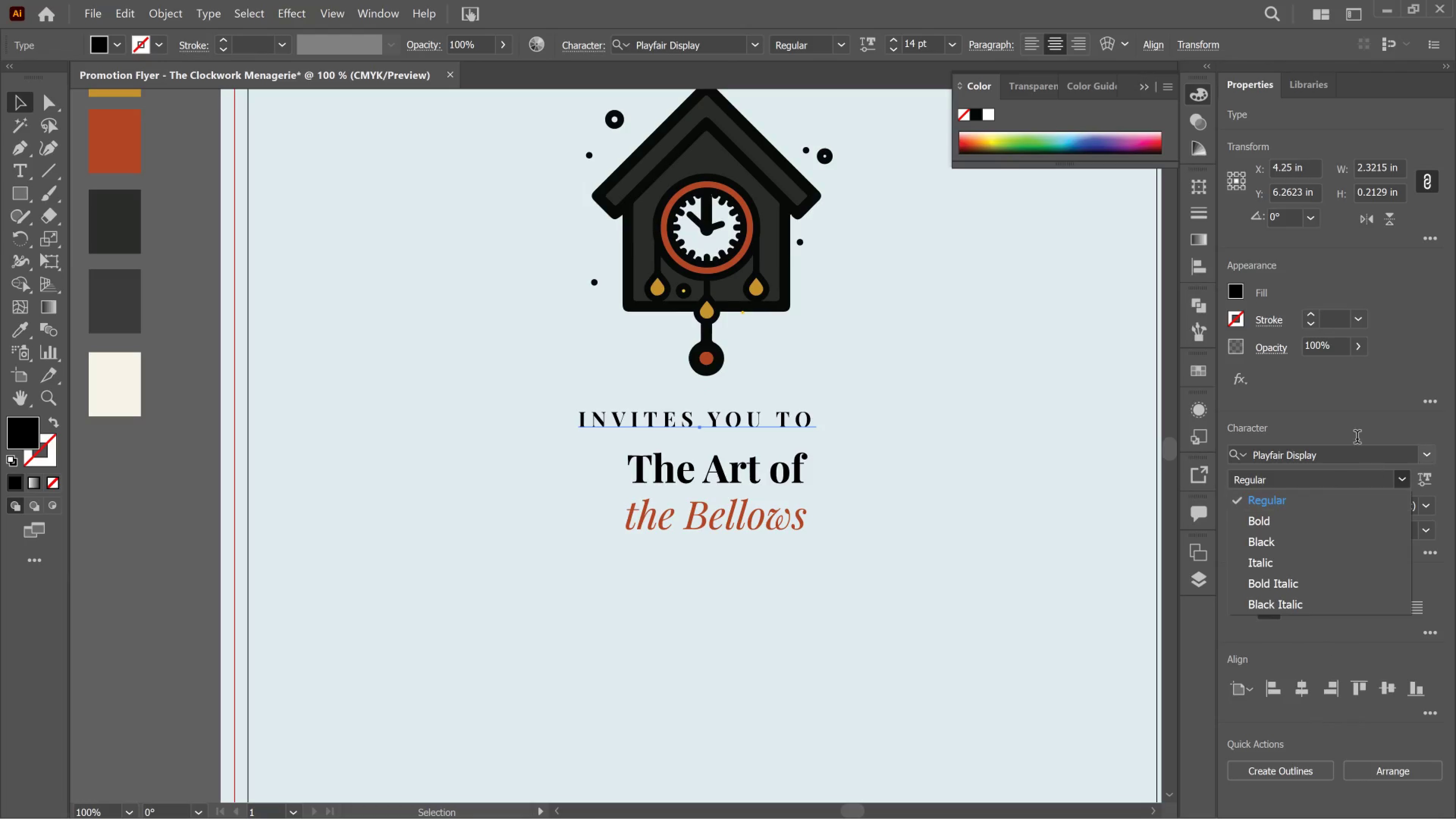 
left_click_drag(start_coordinate=[1321, 392], to_coordinate=[1319, 392])
 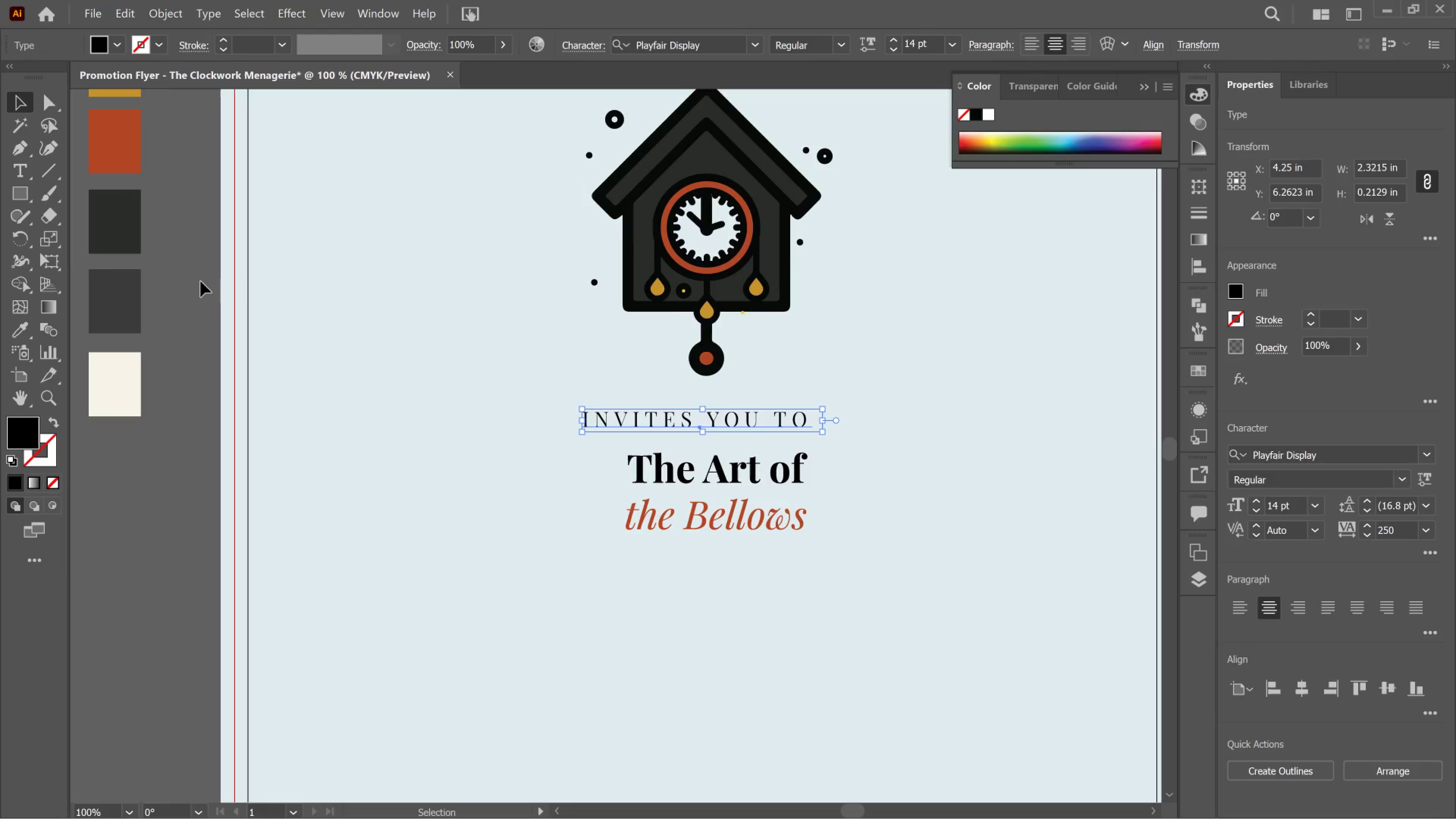 
left_click([17, 197])
 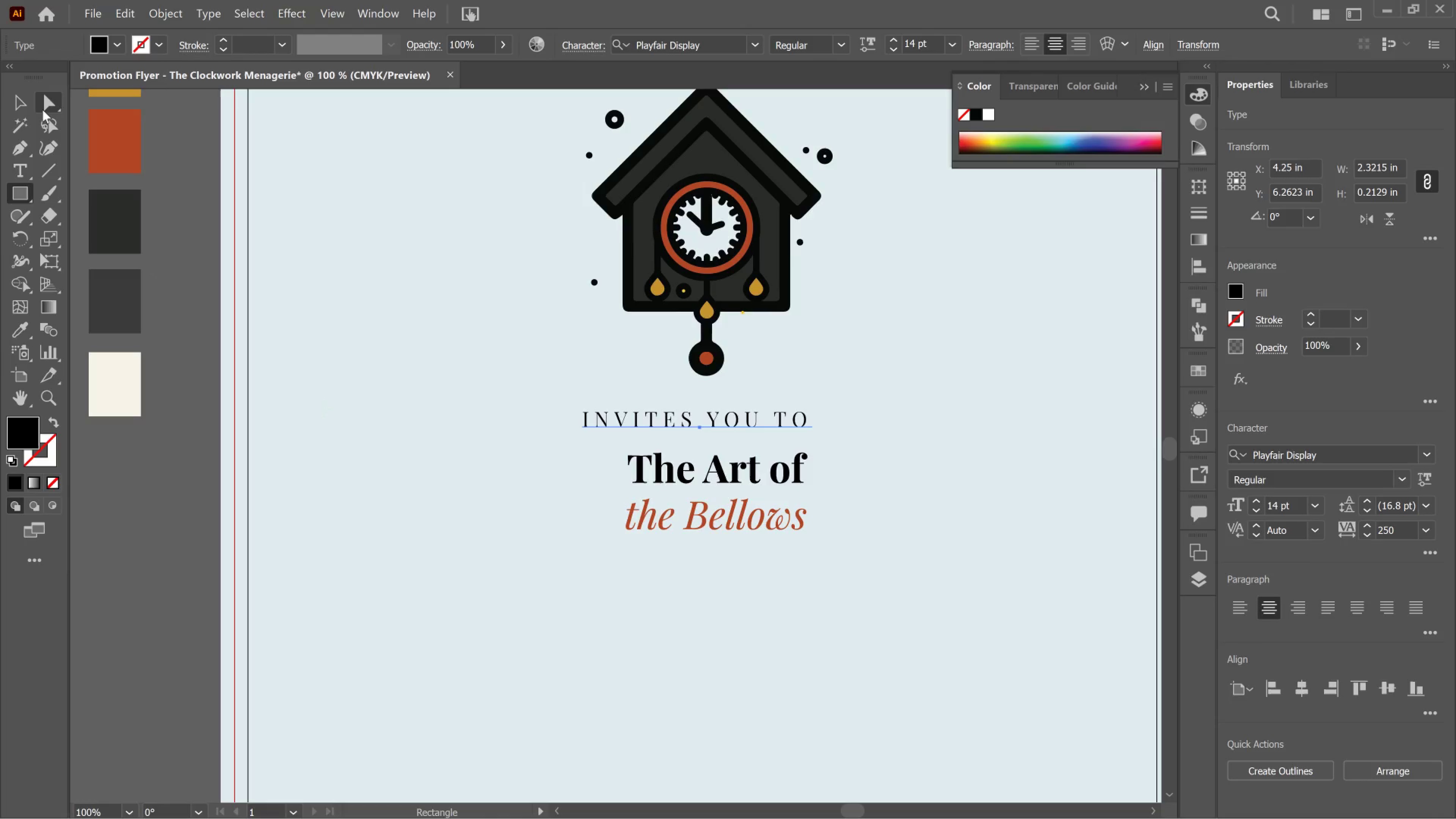 
left_click([21, 94])
 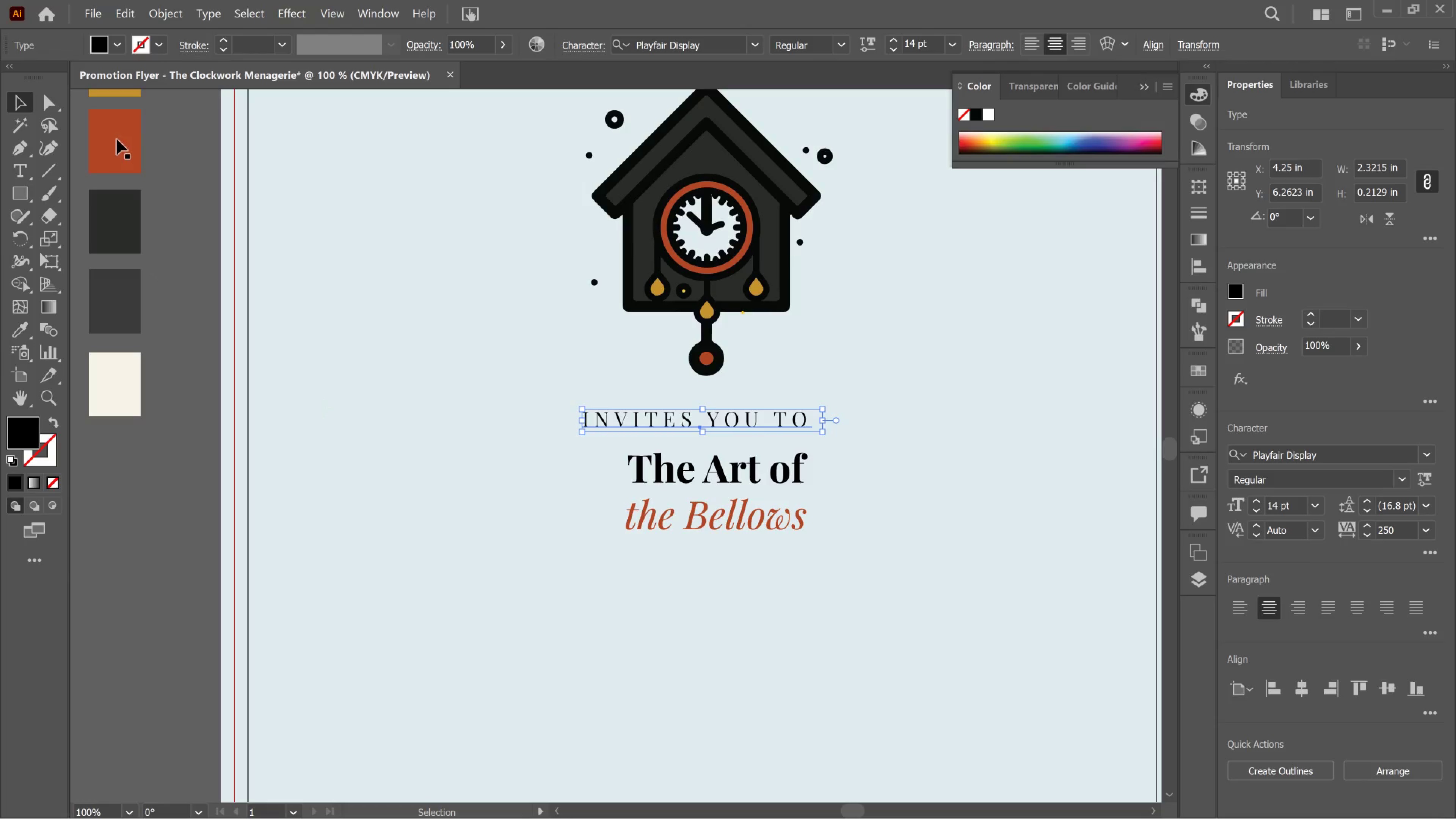 
left_click([117, 139])
 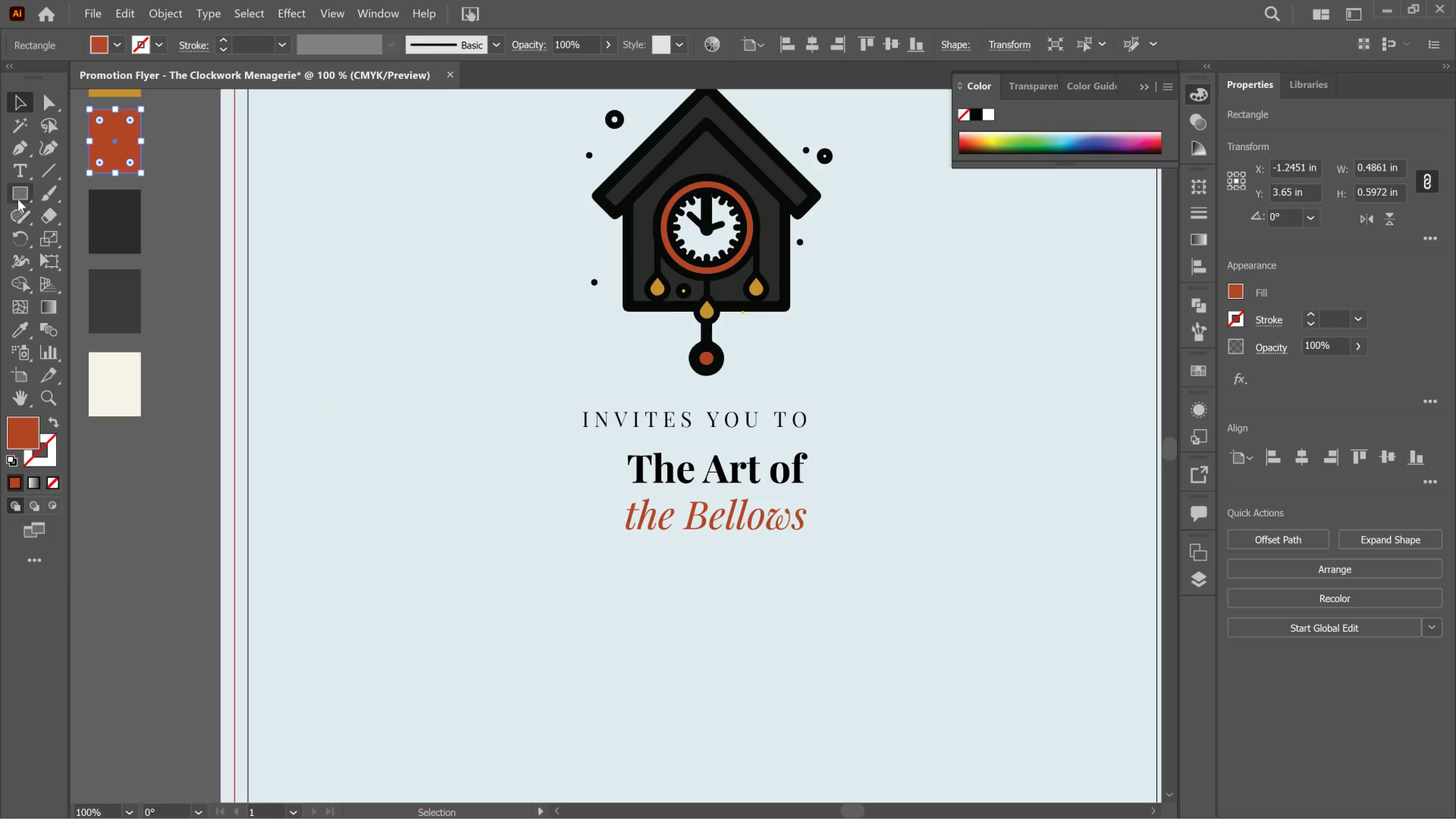 
left_click([14, 194])
 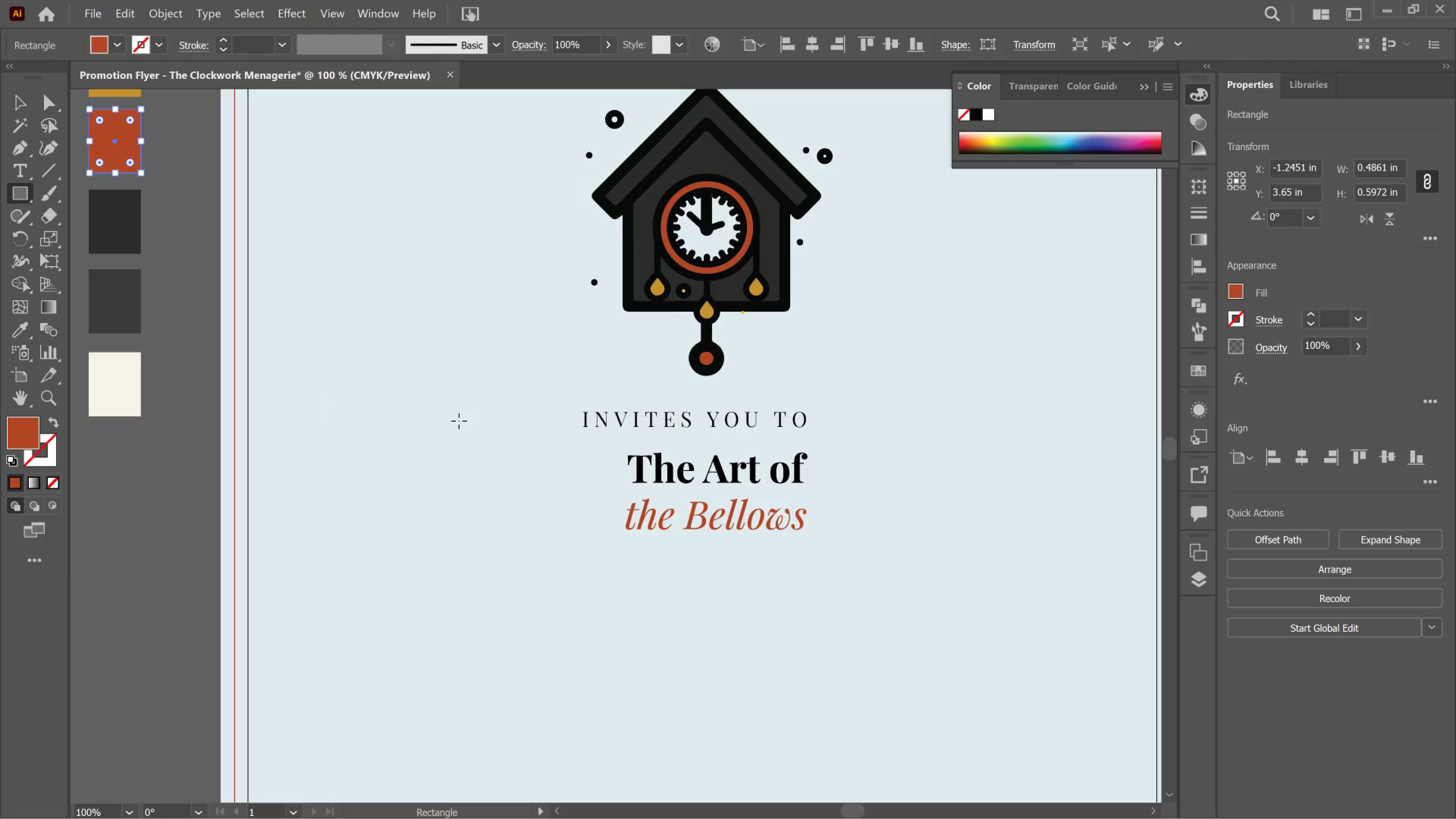 
left_click_drag(start_coordinate=[459, 421], to_coordinate=[959, 424])
 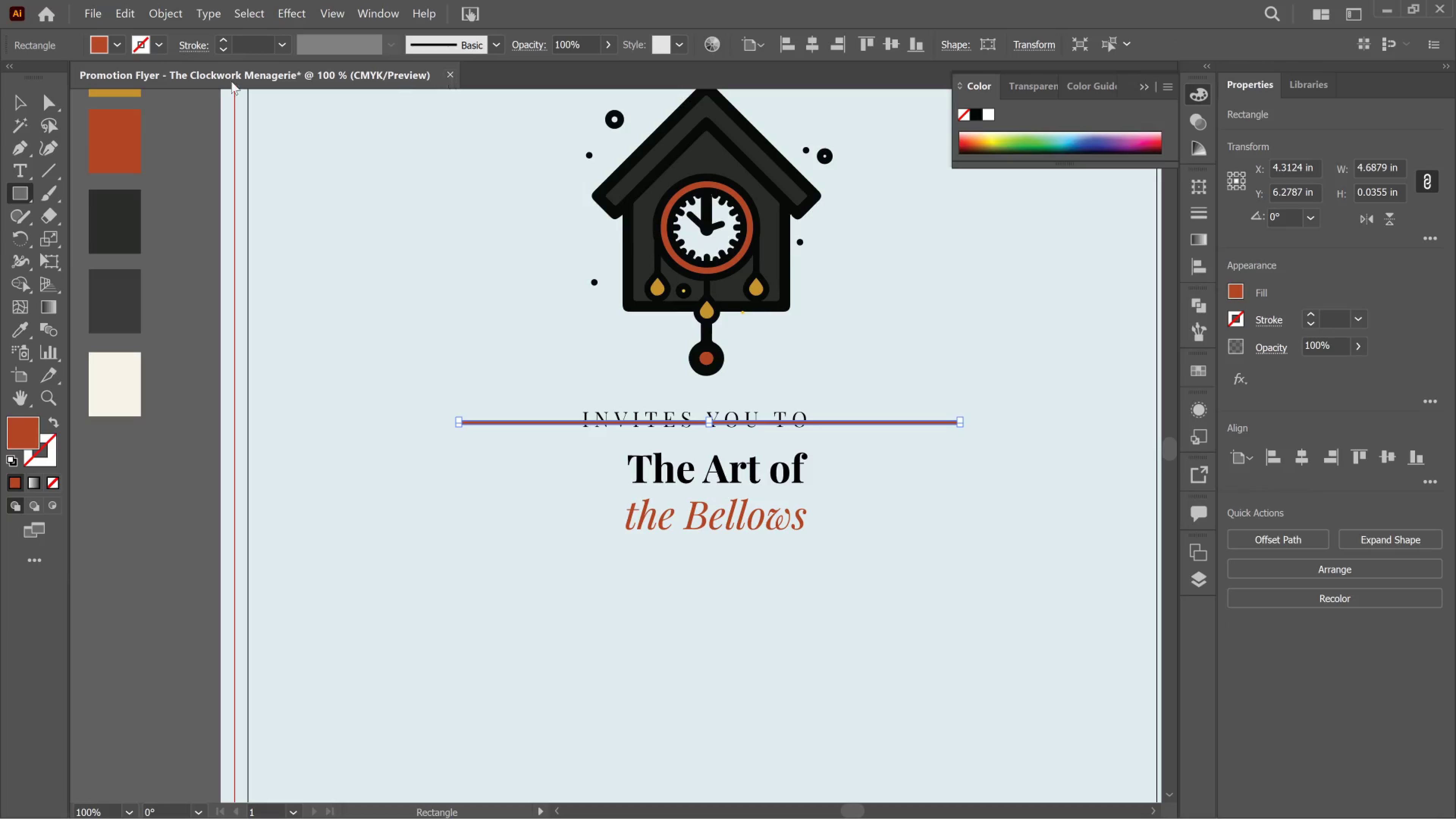 
left_click([12, 99])
 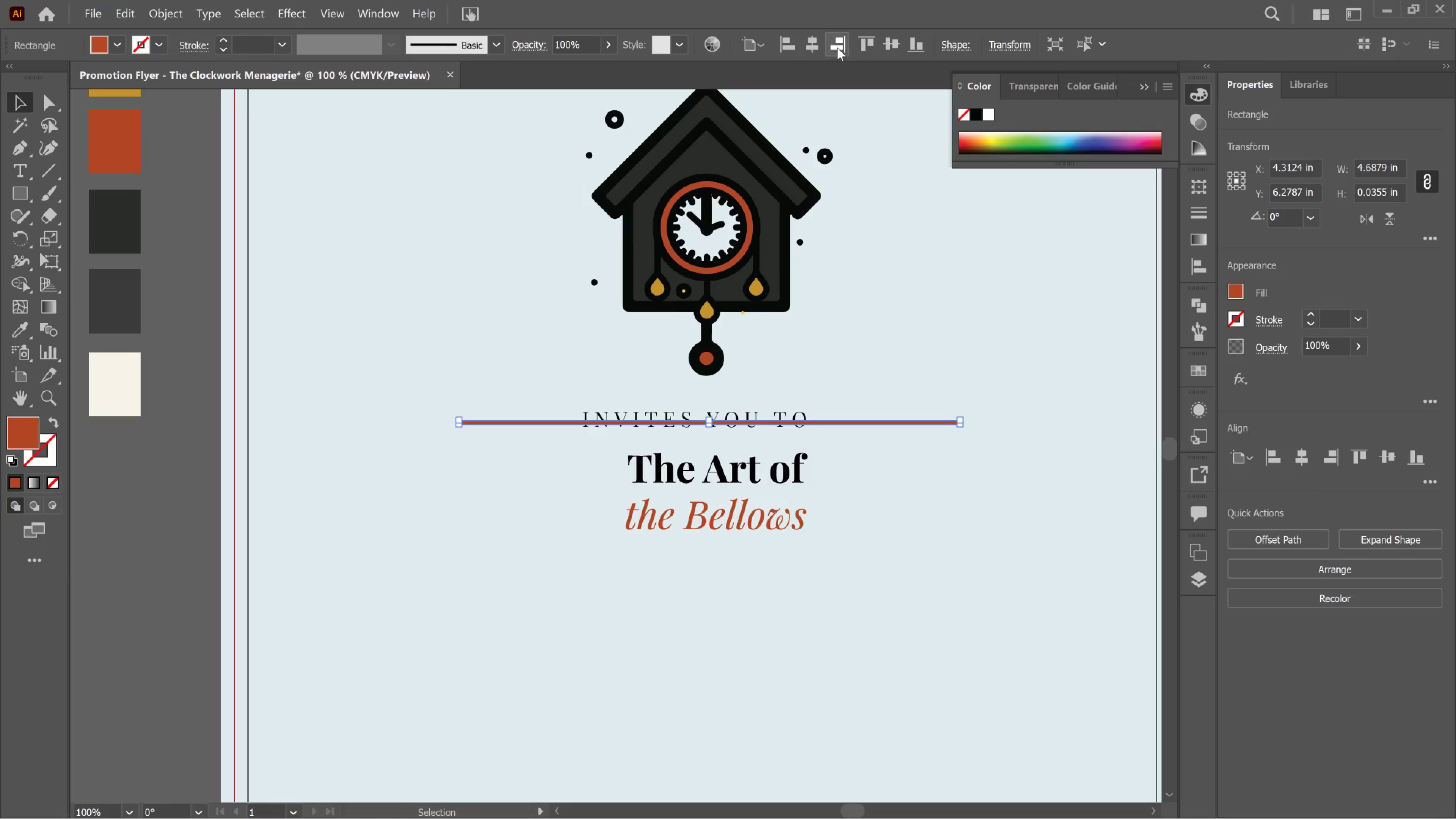 
mouse_move([821, 51])
 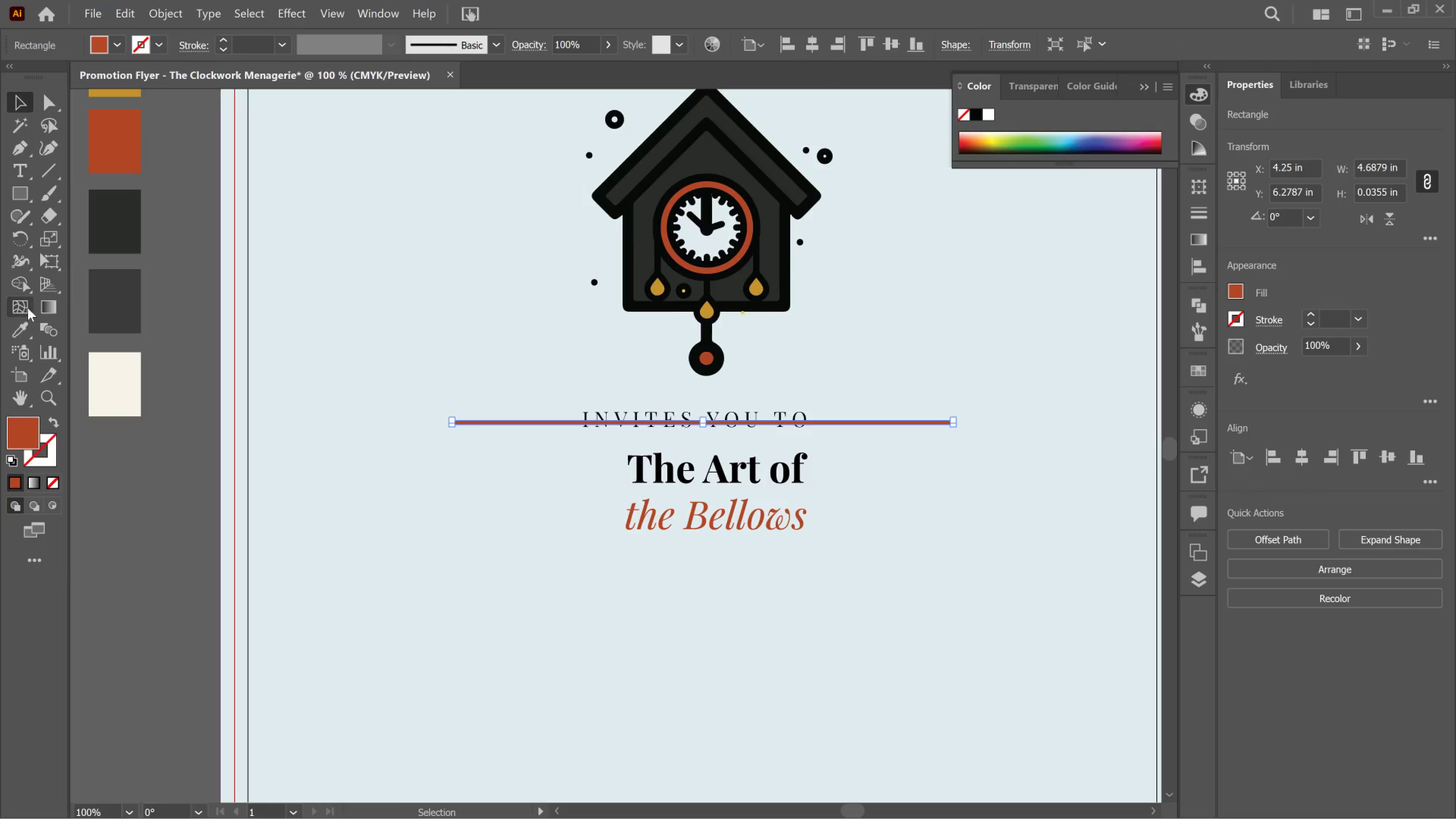 
left_click([19, 187])
 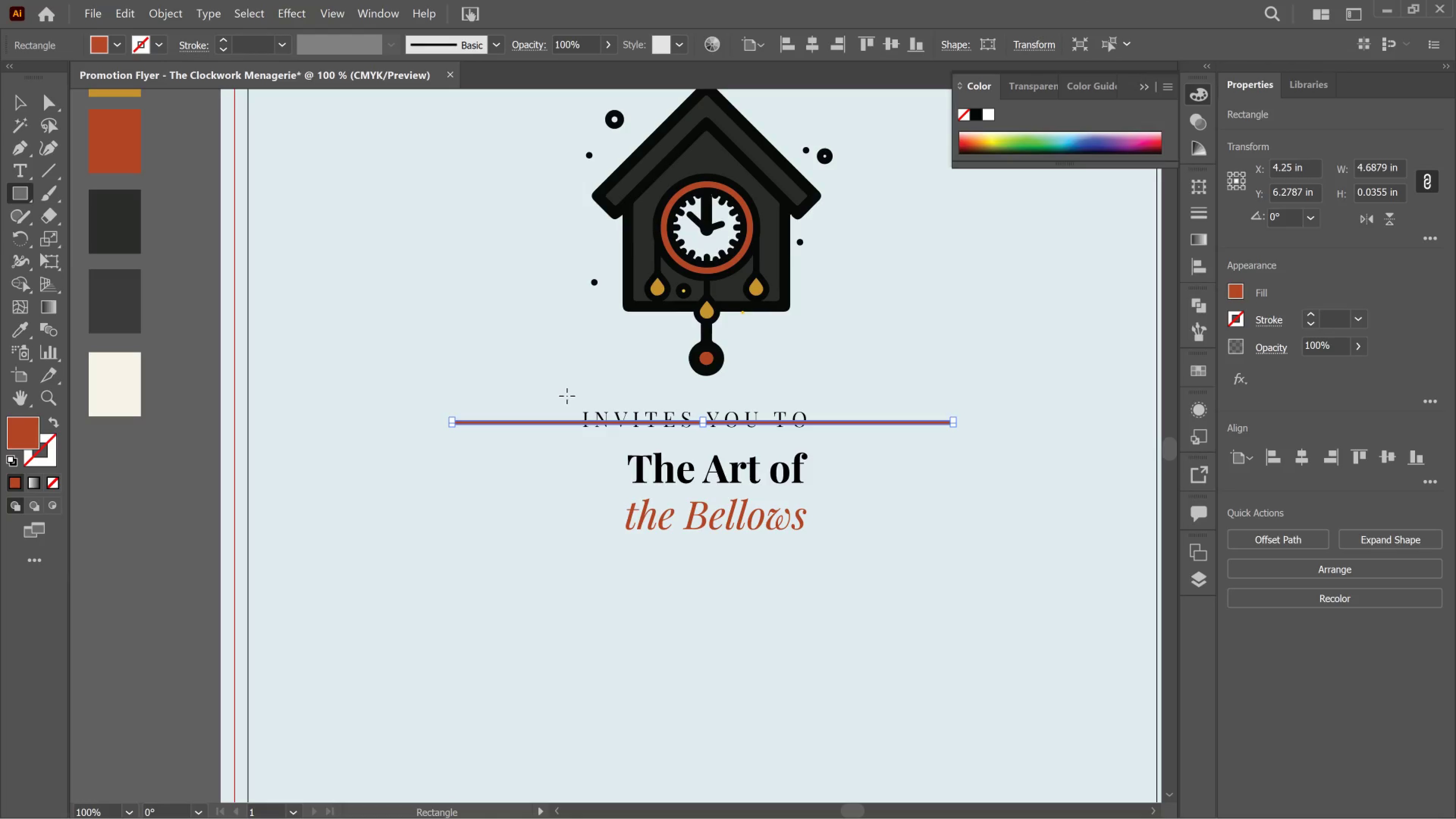 
left_click_drag(start_coordinate=[565, 397], to_coordinate=[829, 444])
 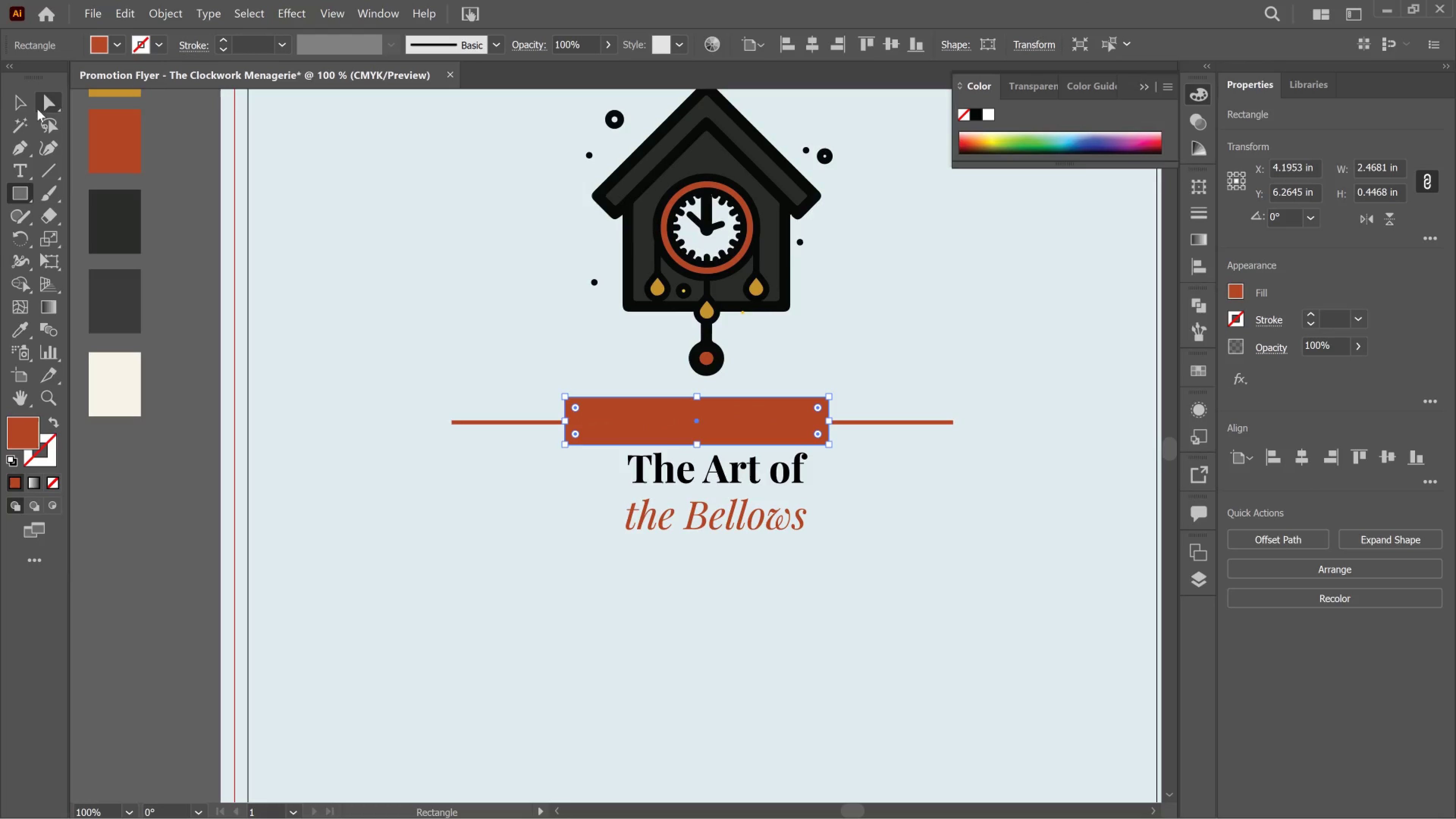 
left_click([21, 103])
 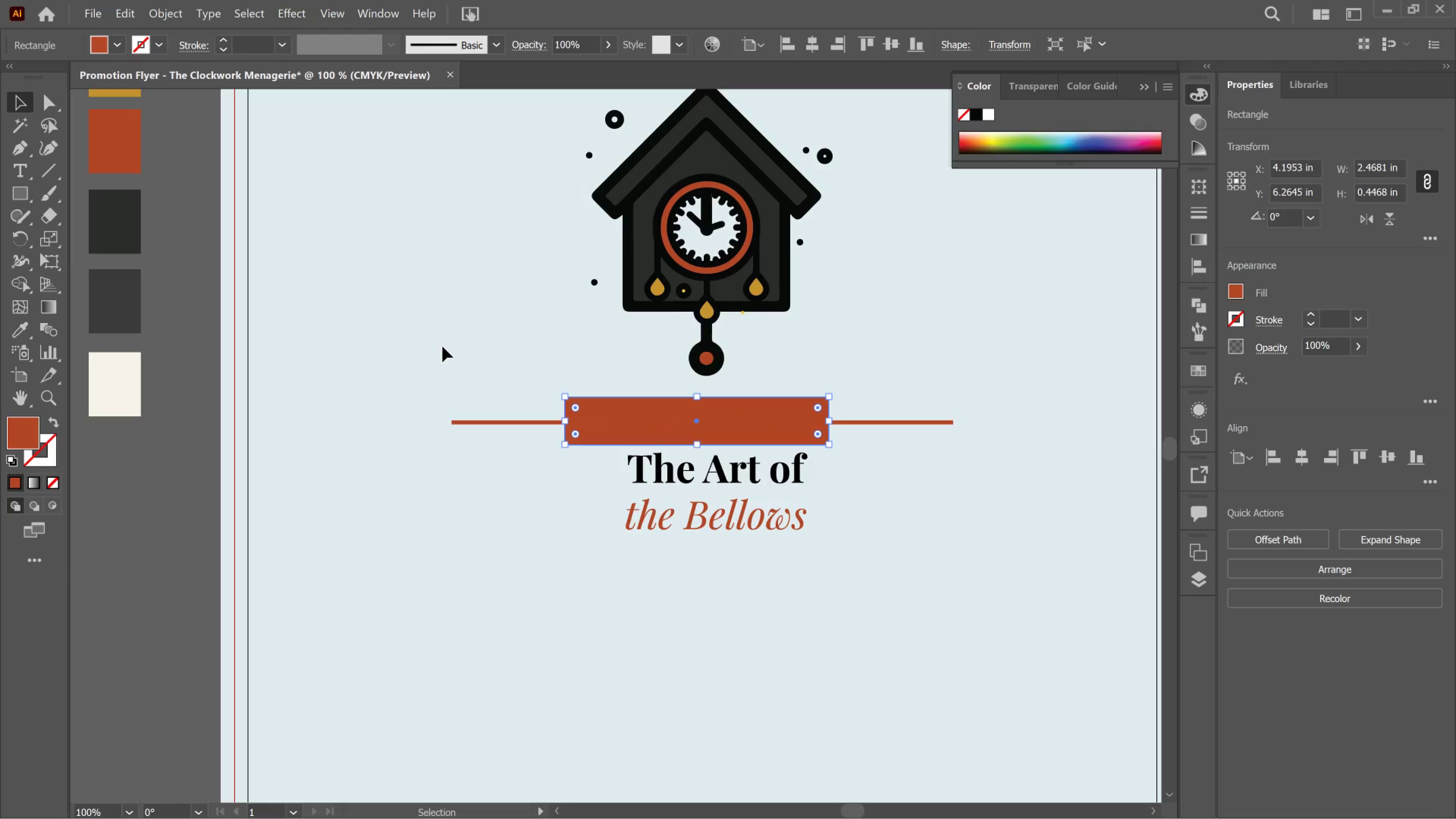 
left_click_drag(start_coordinate=[446, 353], to_coordinate=[458, 411])
 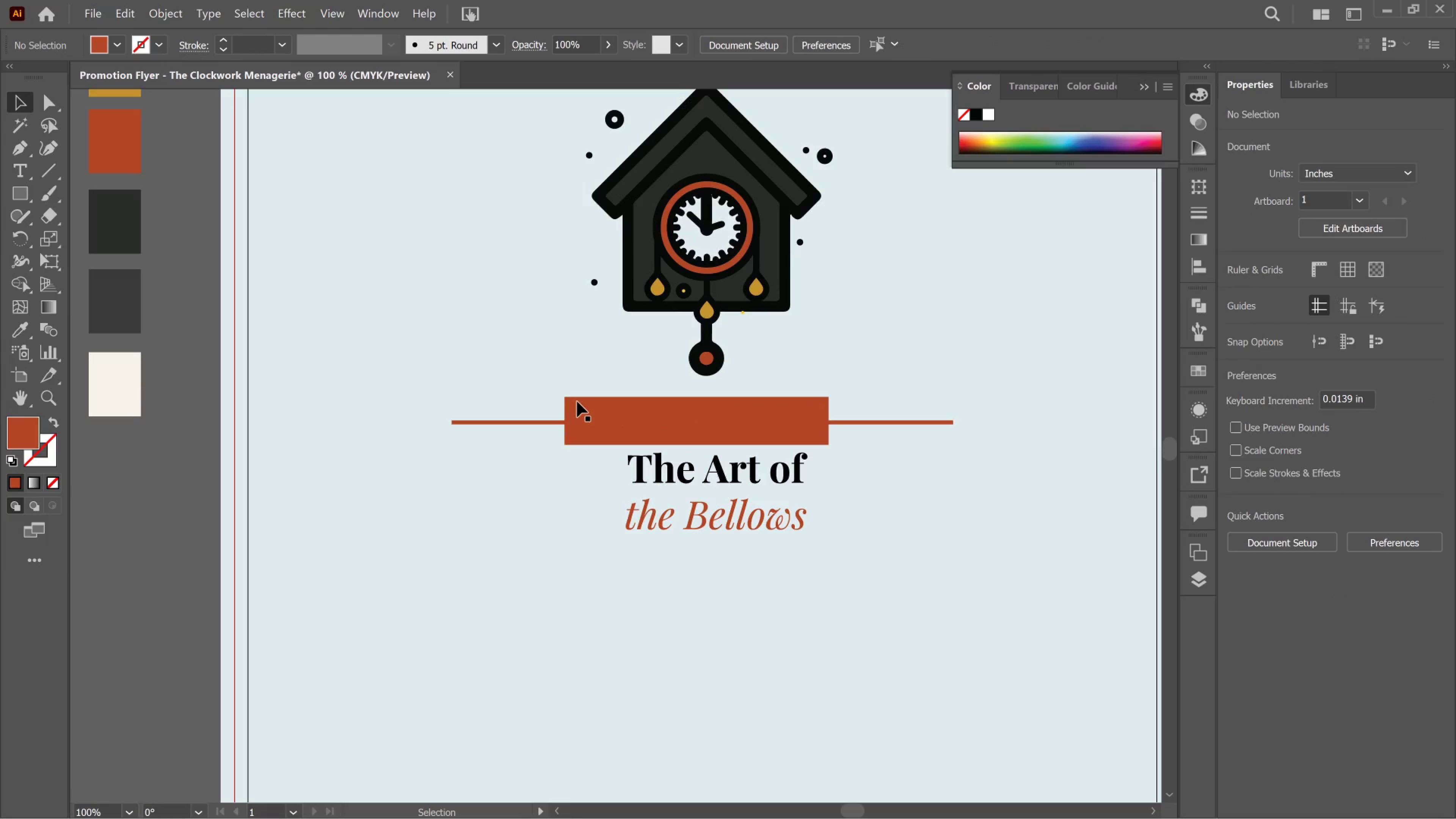 
left_click([579, 403])
 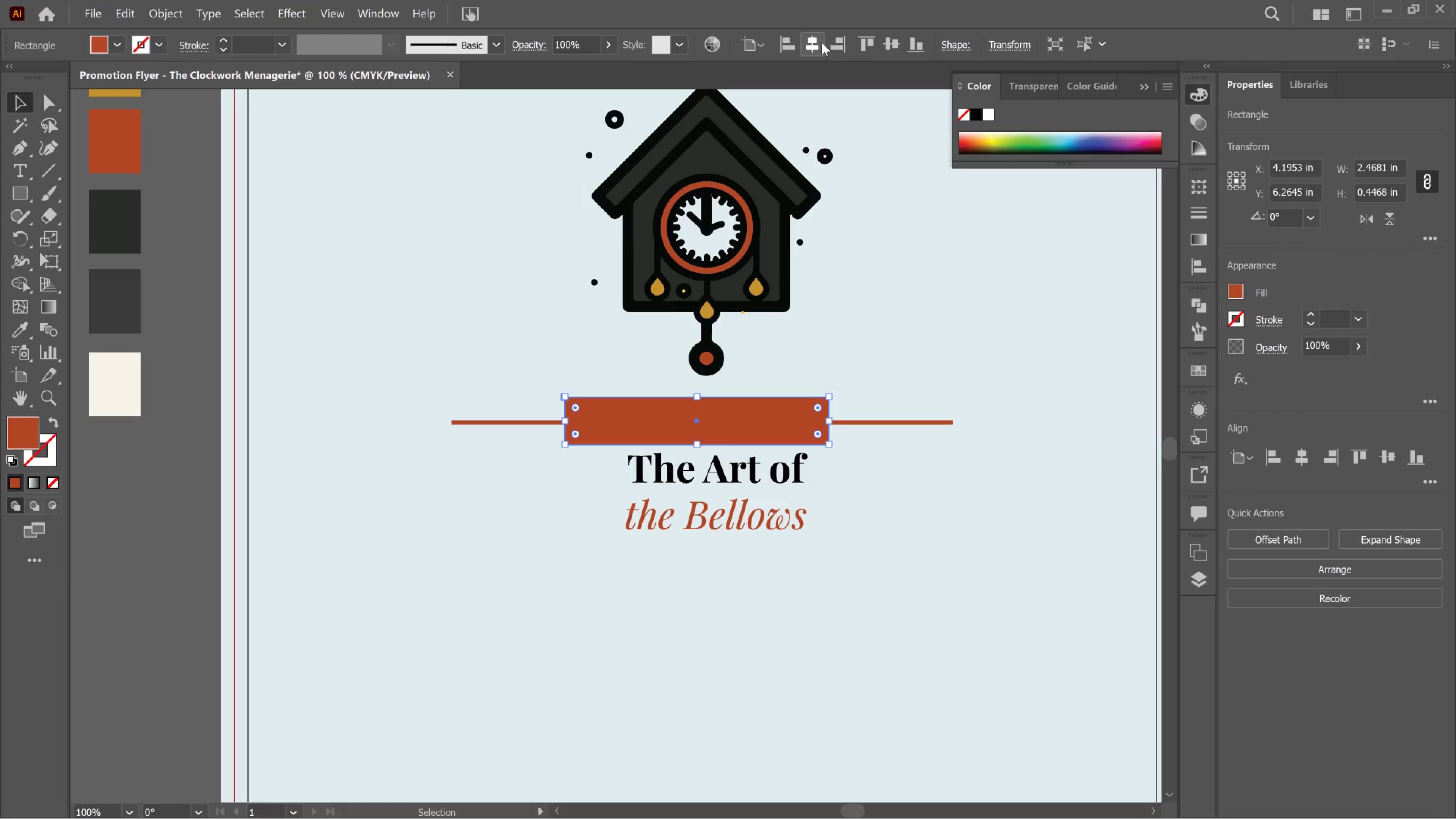 
left_click([813, 43])
 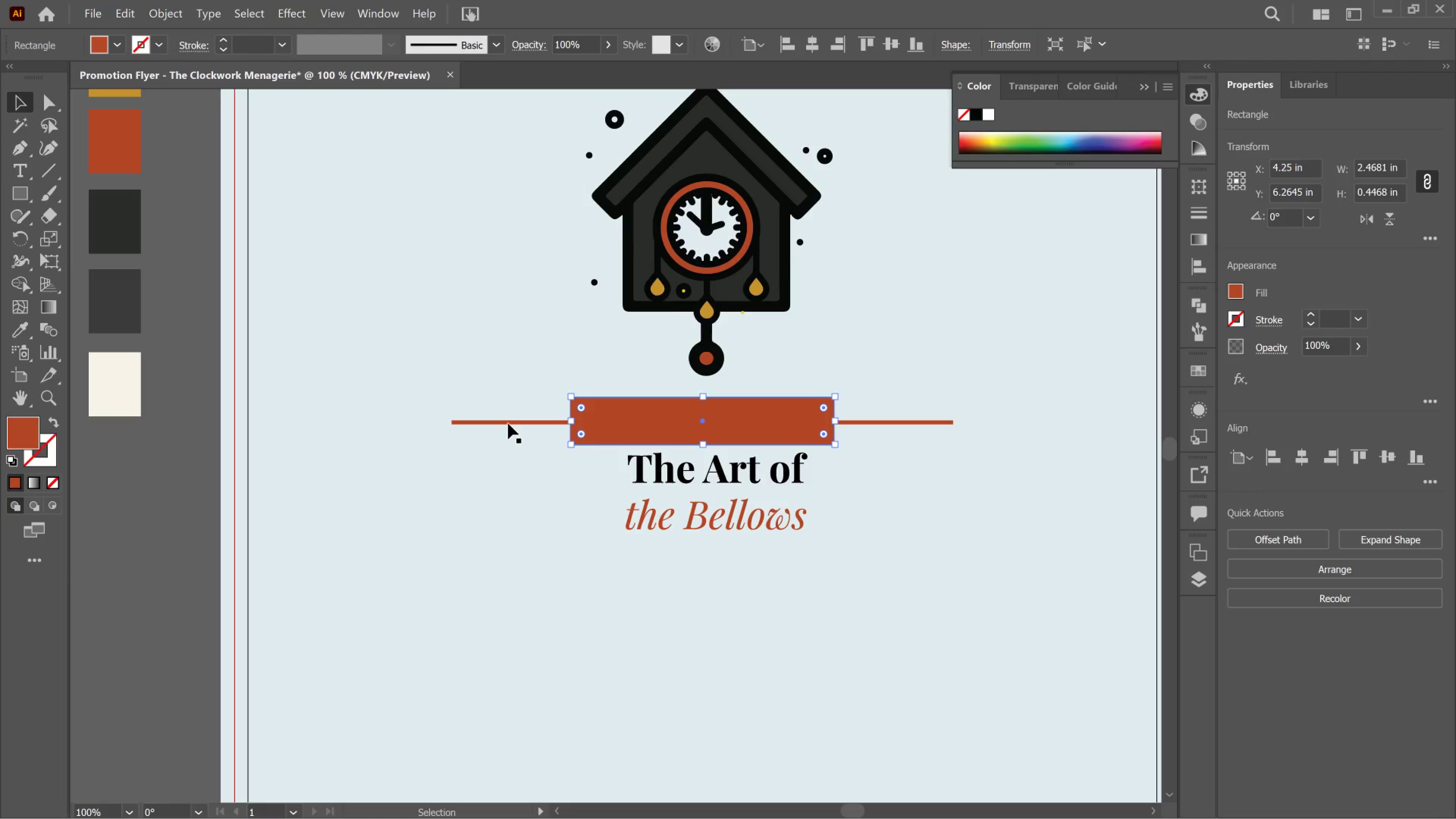 
left_click([507, 424])
 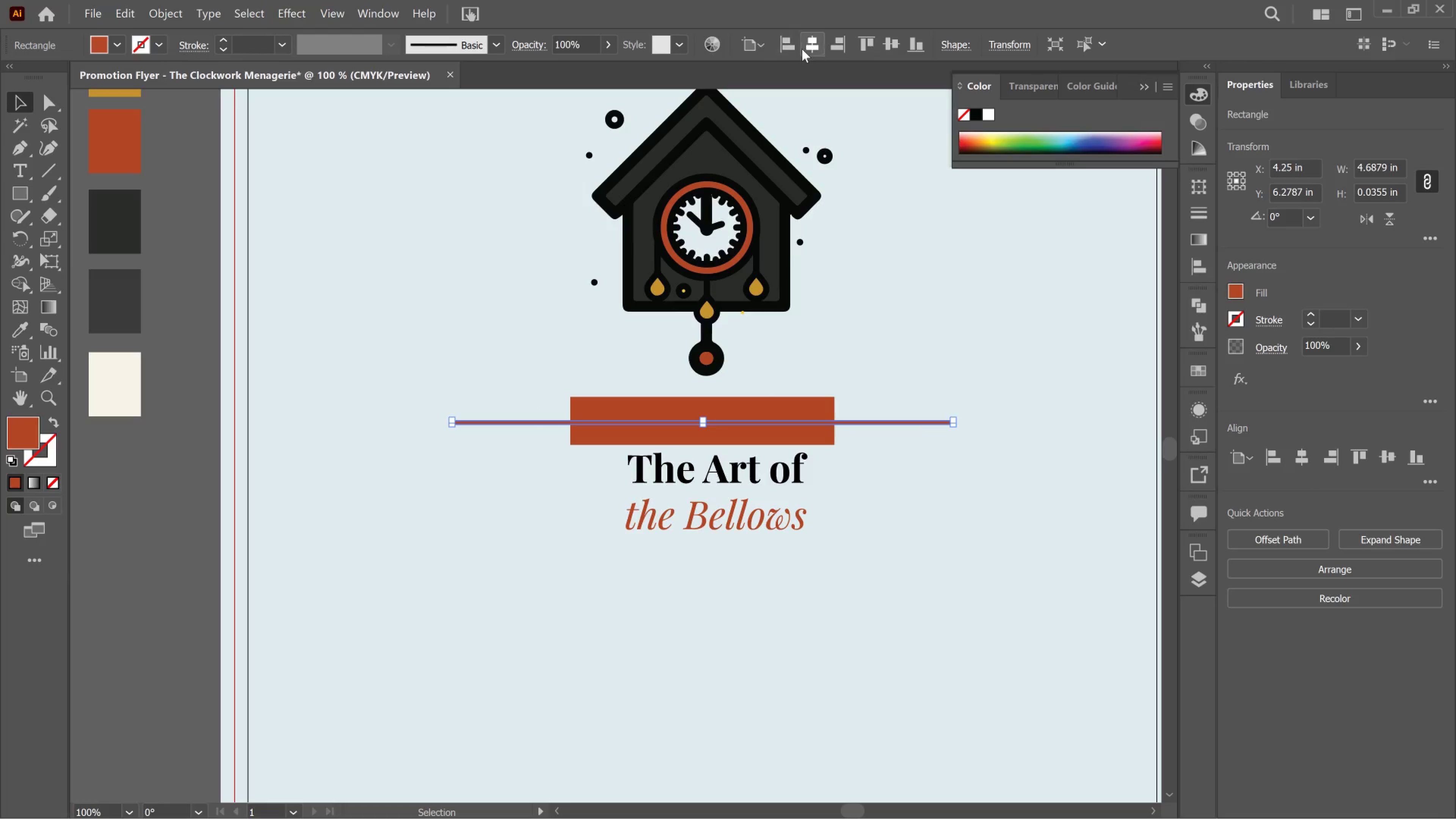 
left_click([808, 46])
 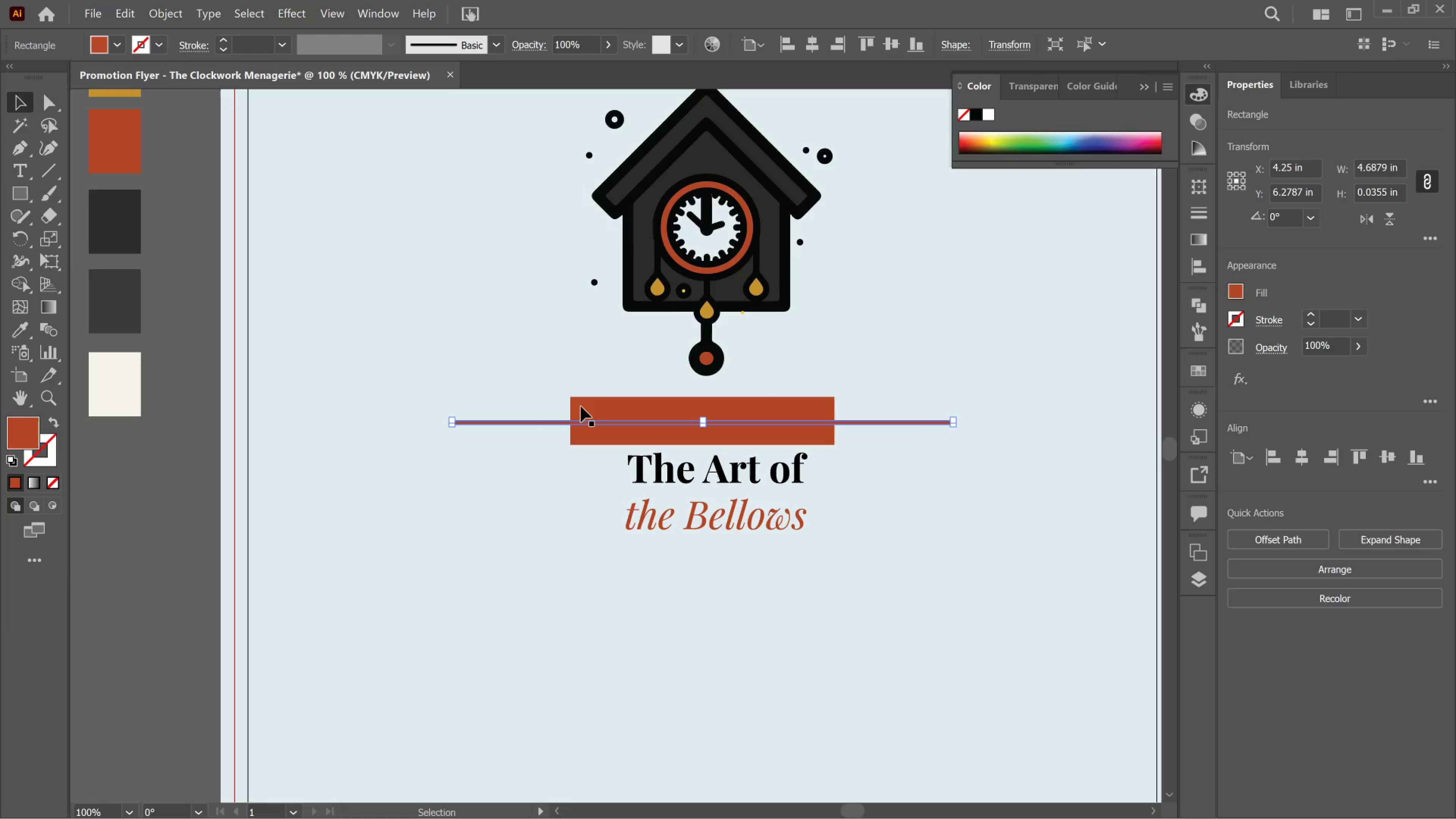 
hold_key(key=ShiftLeft, duration=0.47)
left_click([581, 406])
 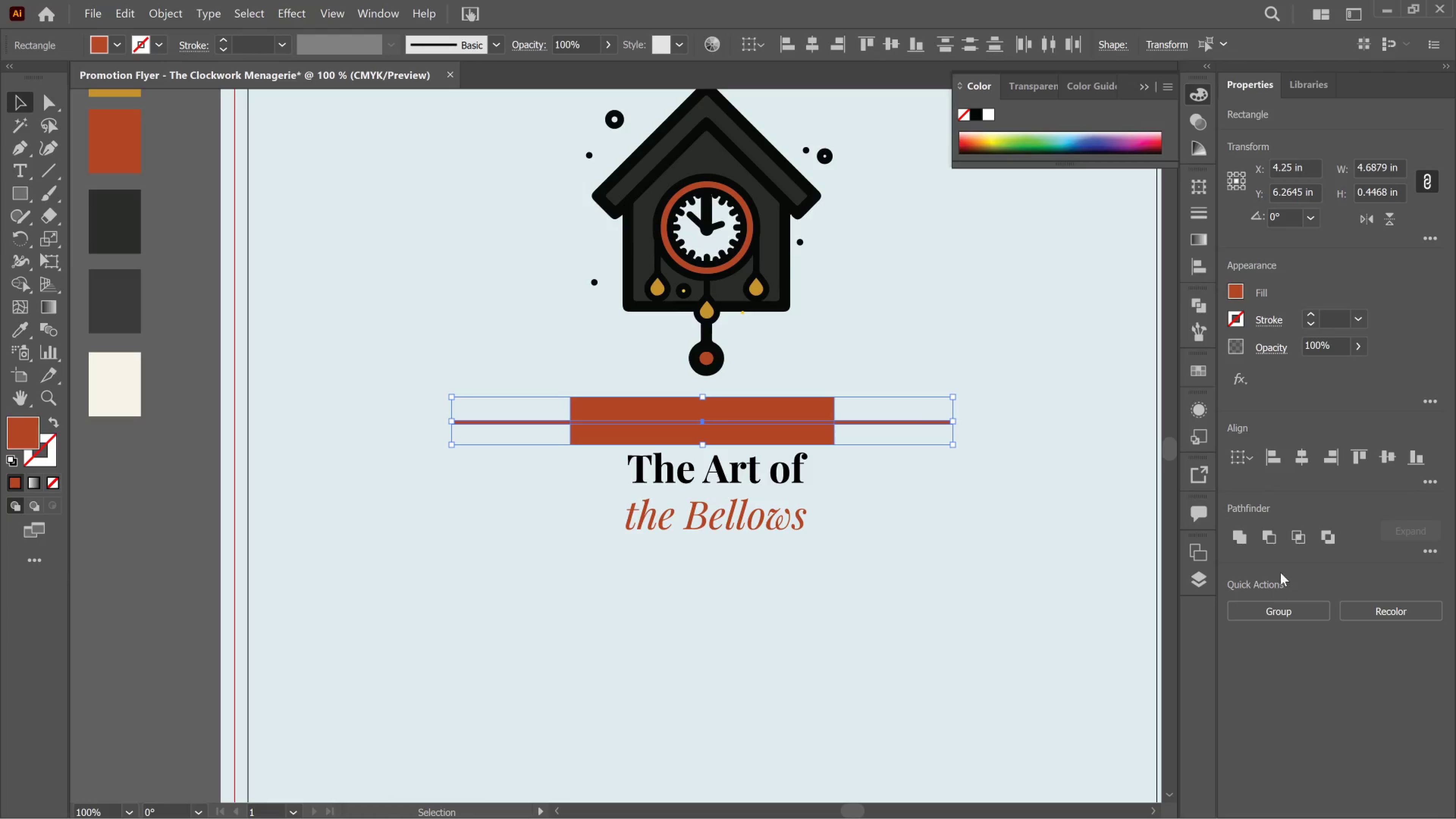 
left_click([1273, 546])
 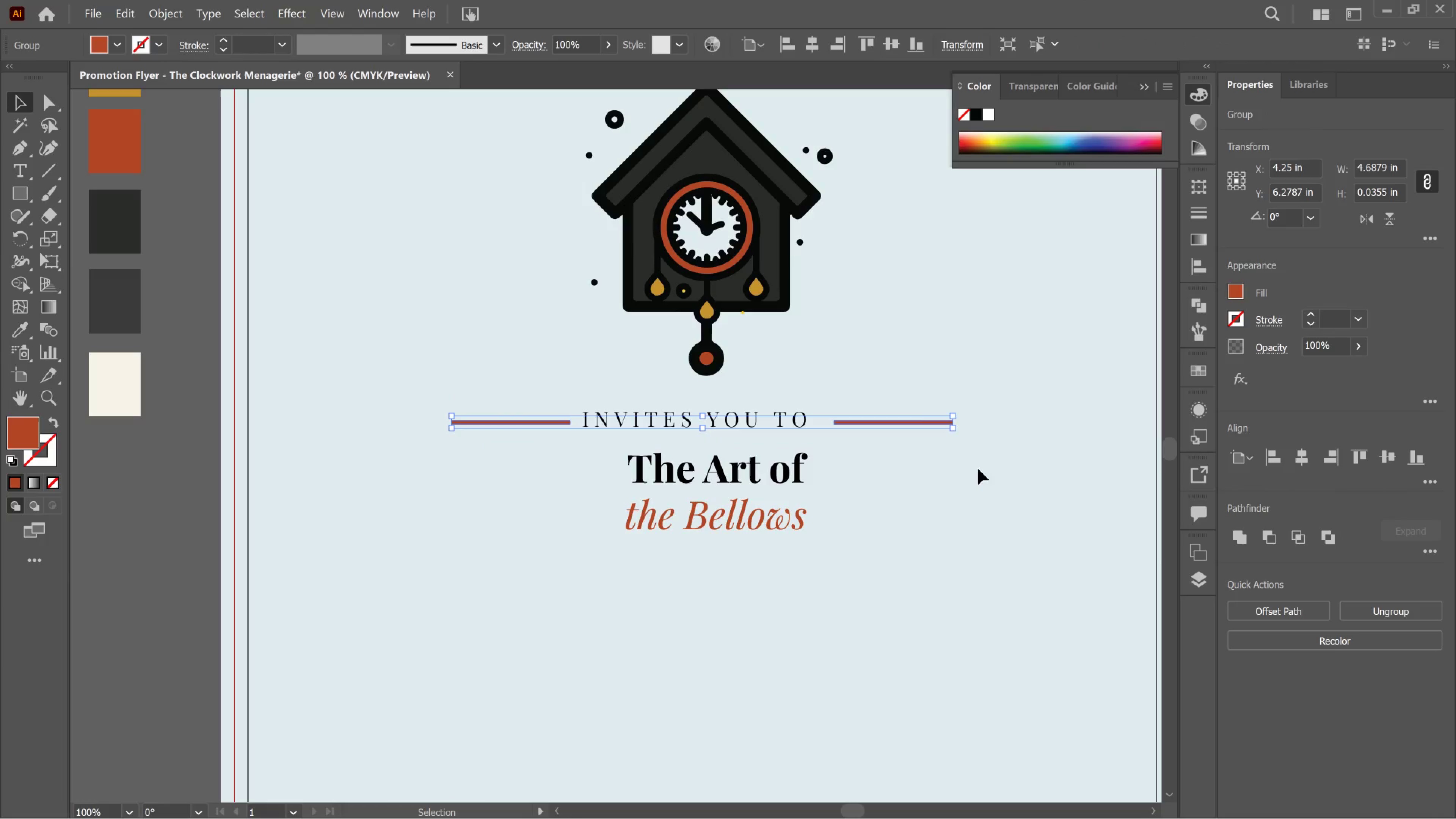 
left_click([1045, 344])
 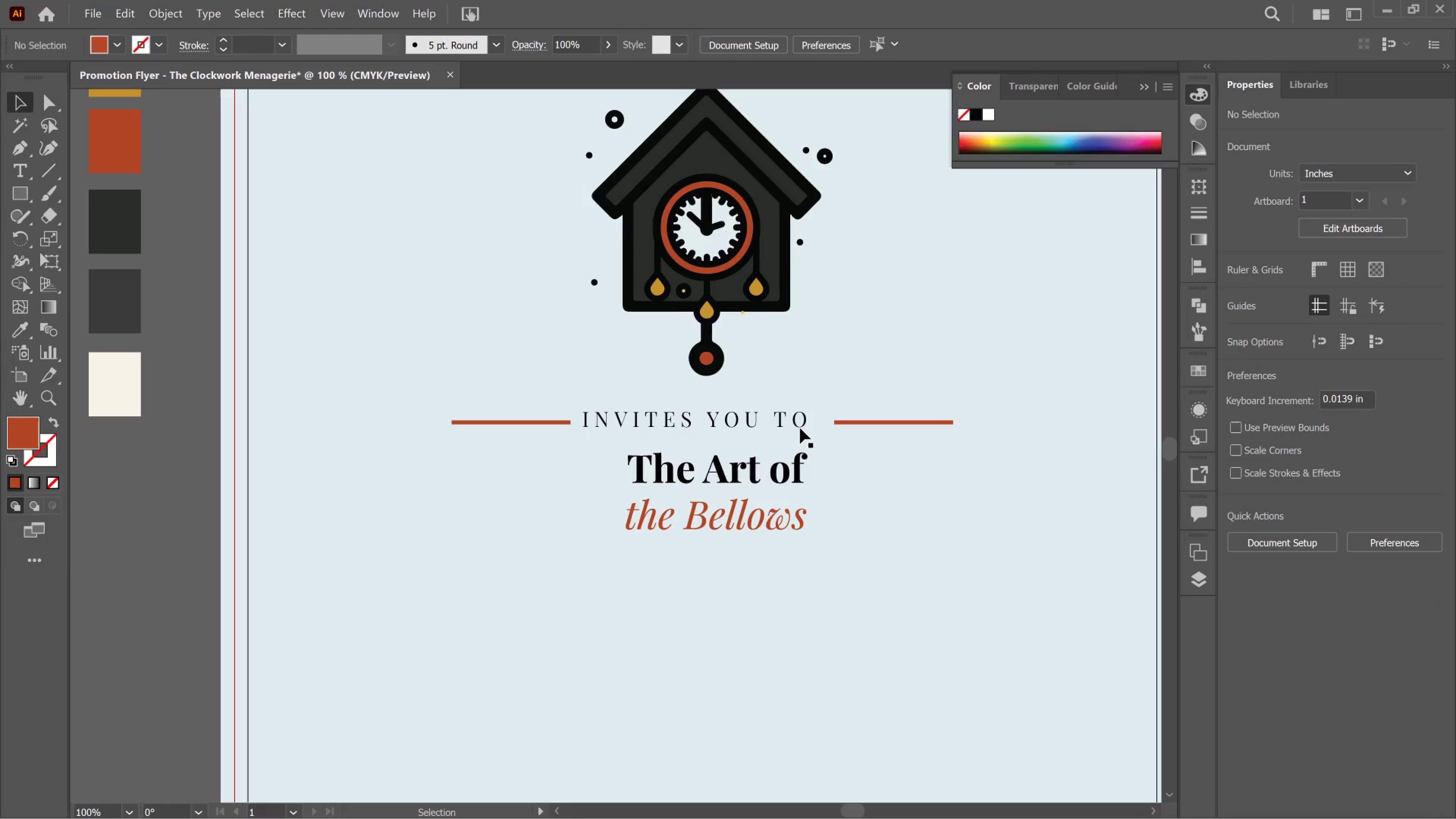 
left_click([805, 425])
 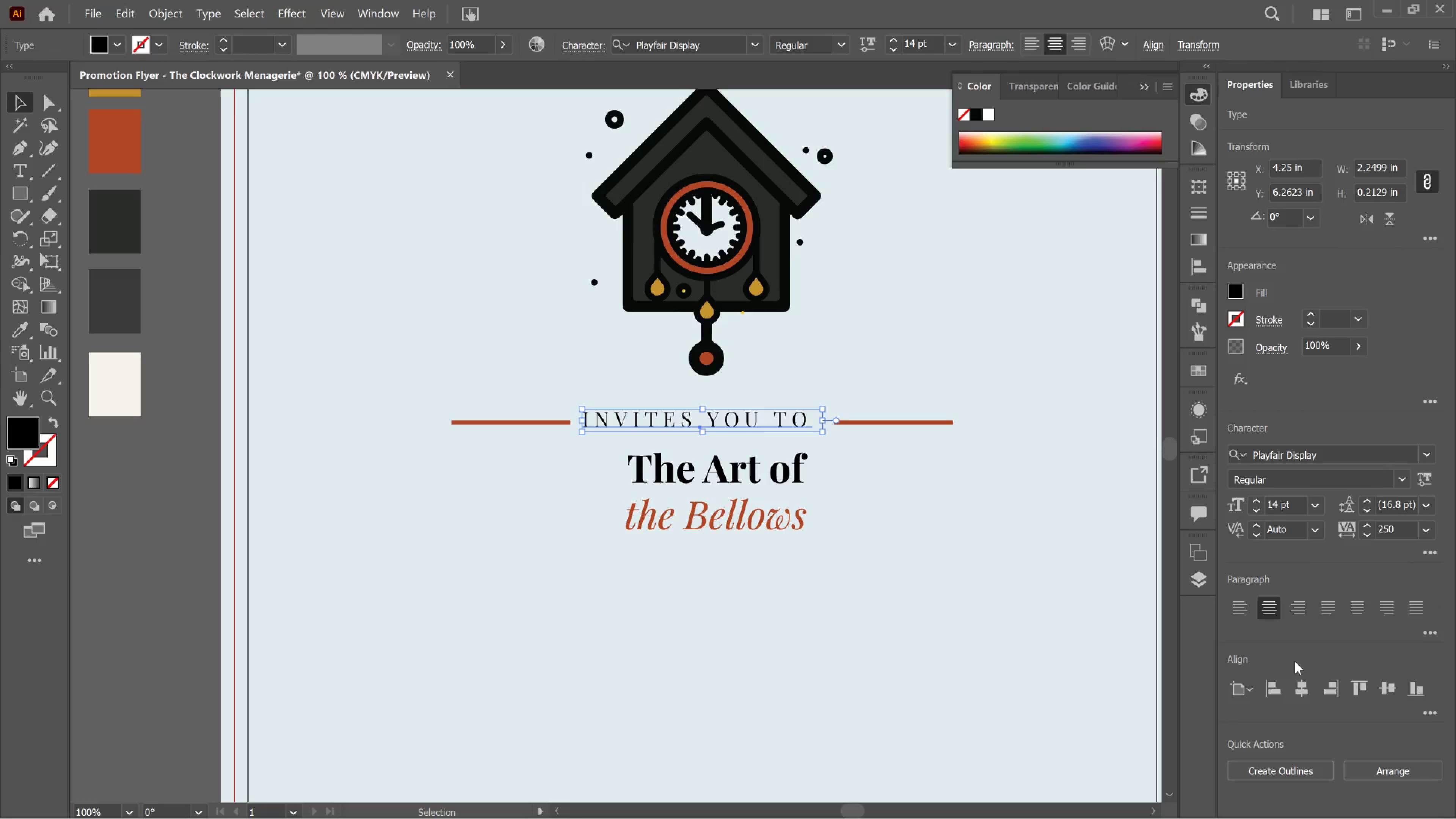 
left_click([1309, 684])
 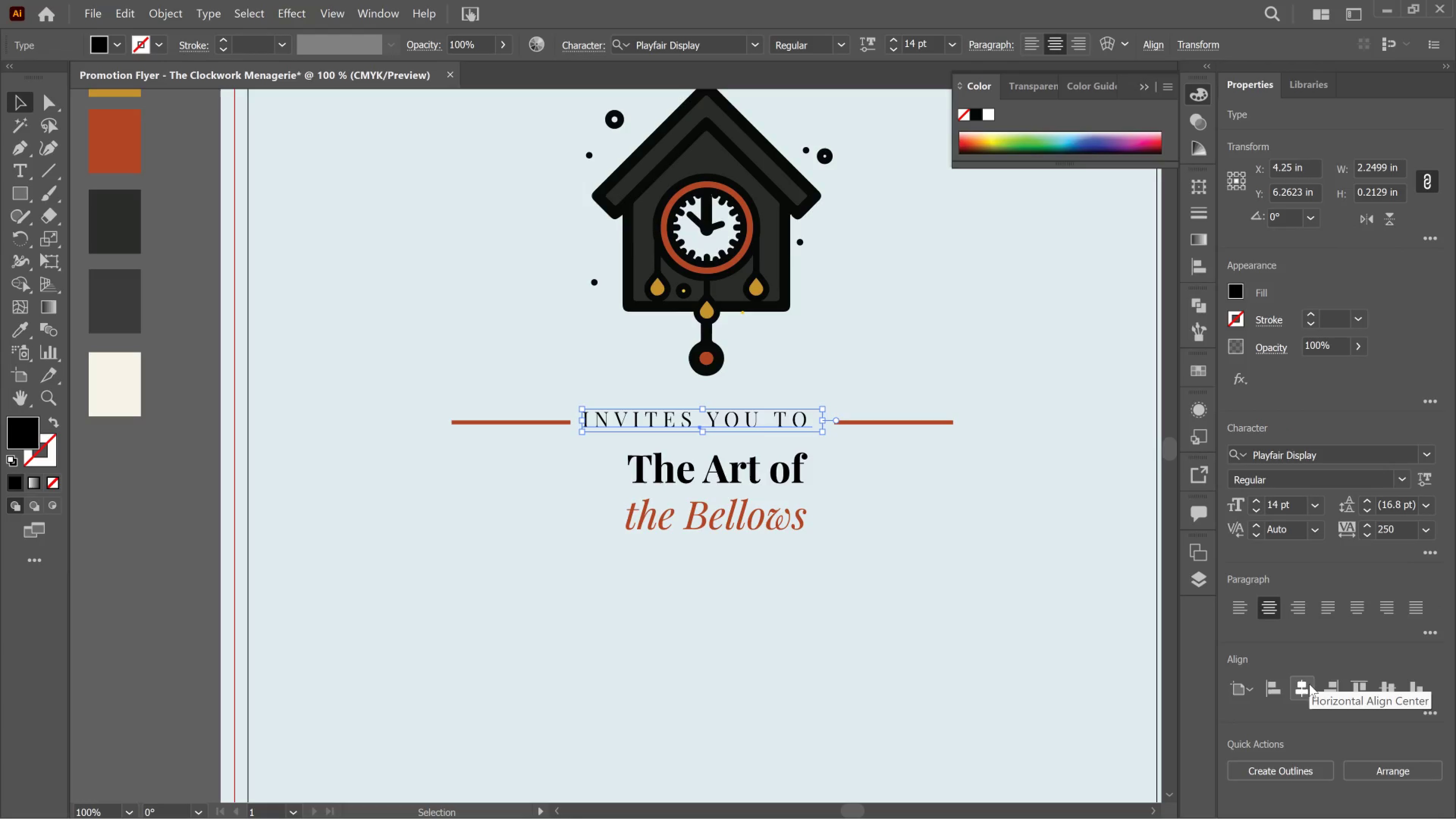 
left_click([1309, 684])
 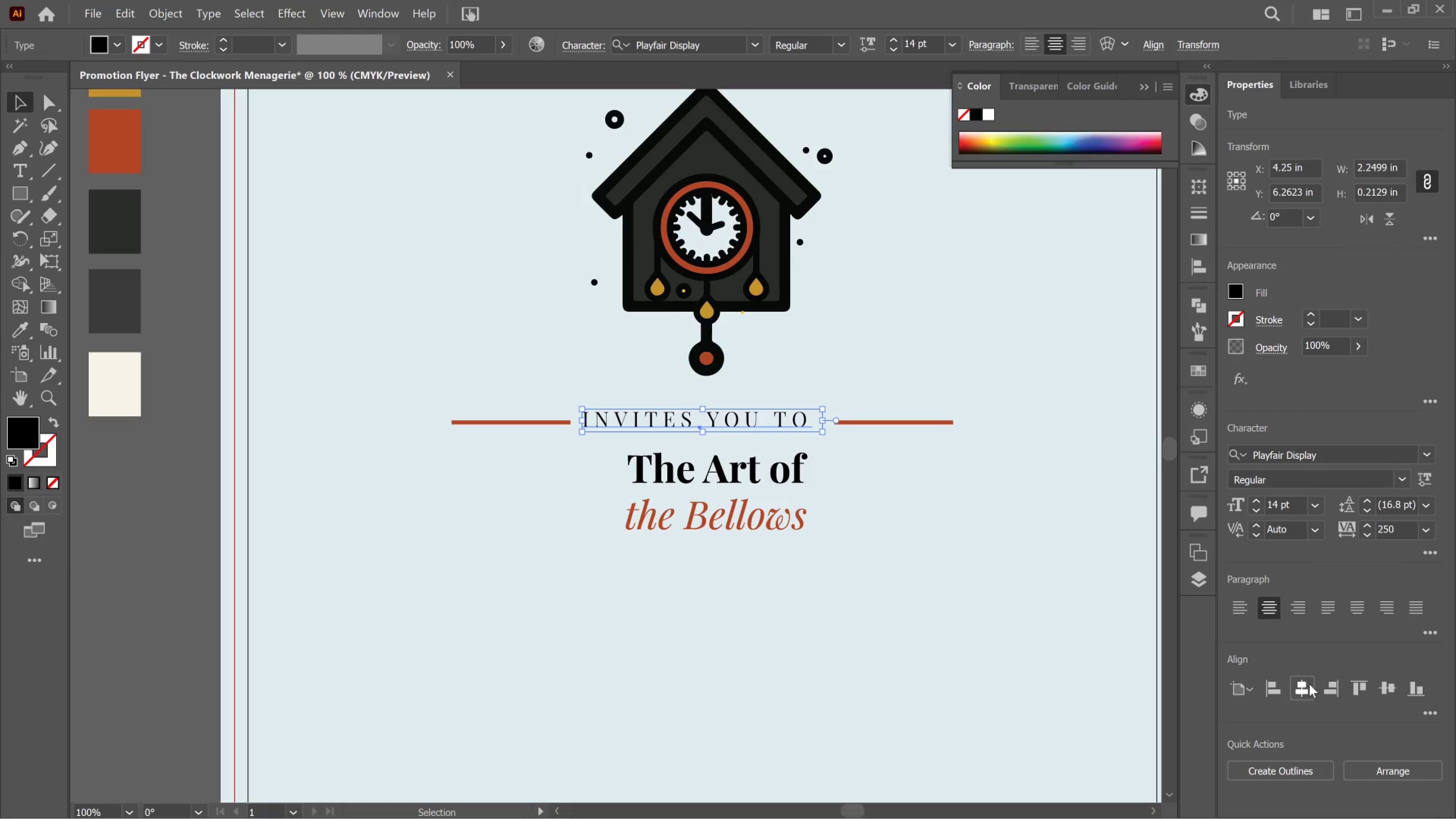 
left_click([1309, 684])
 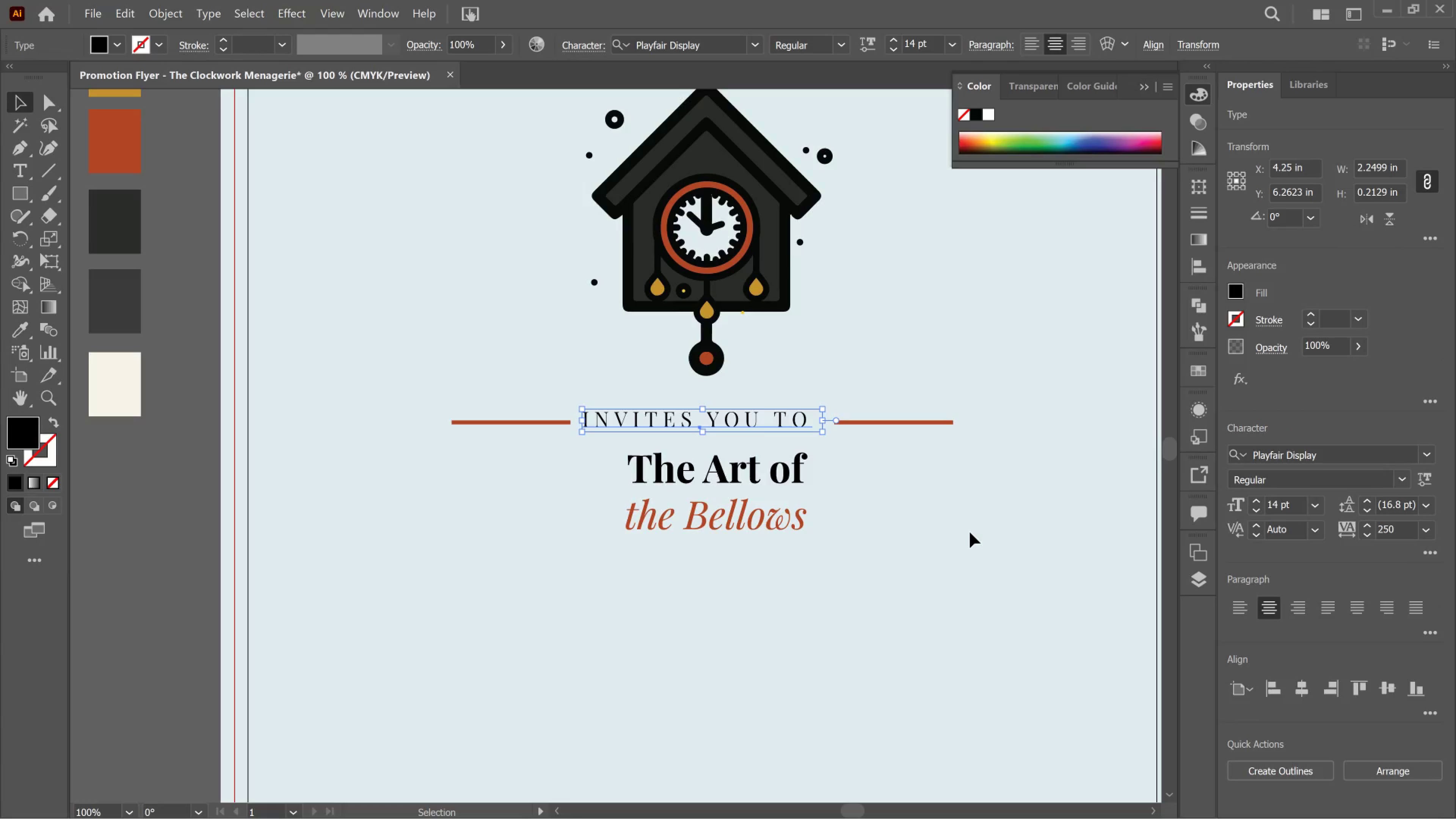 
key(T)
 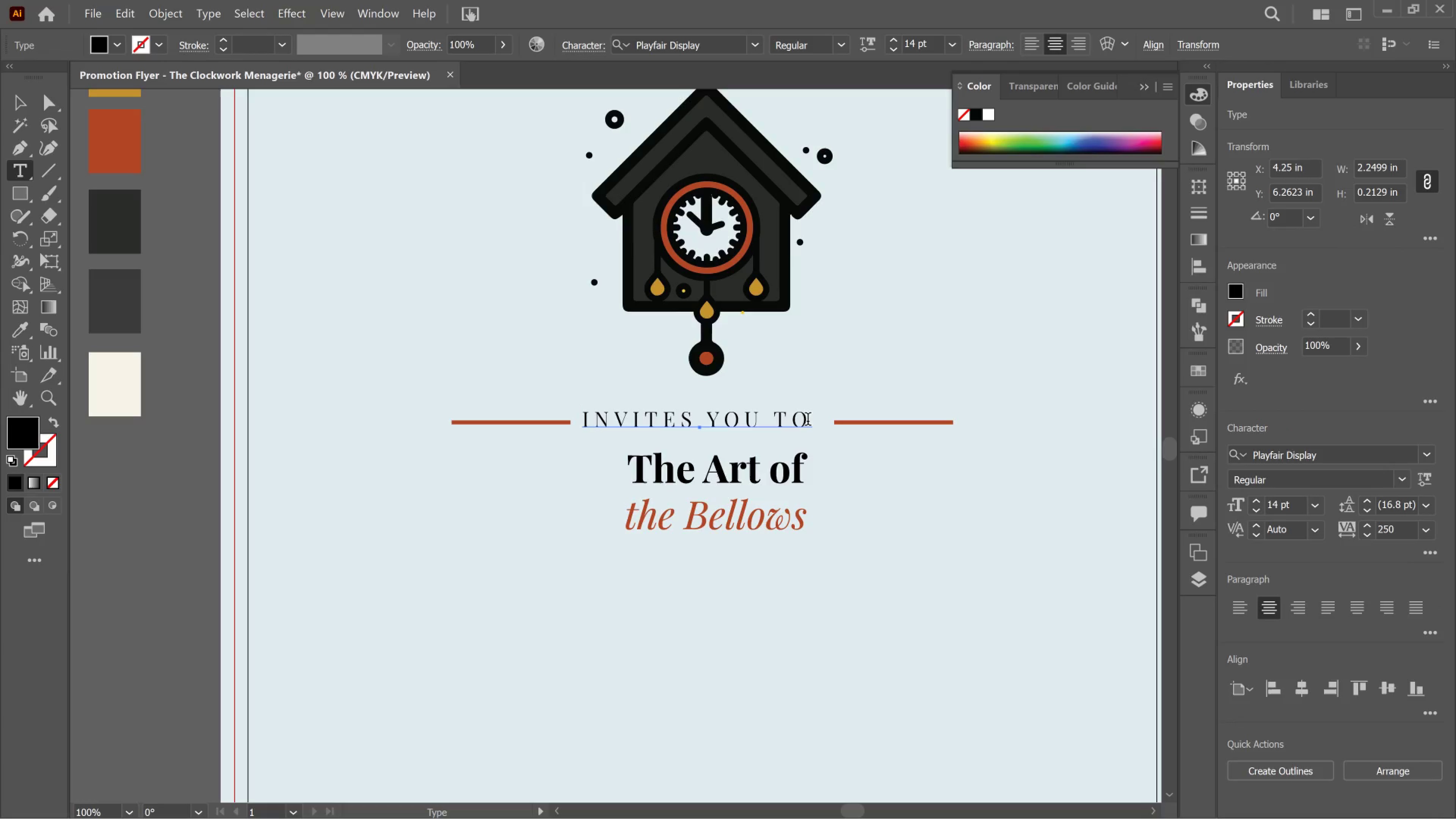 
left_click_drag(start_coordinate=[807, 421], to_coordinate=[831, 422])
 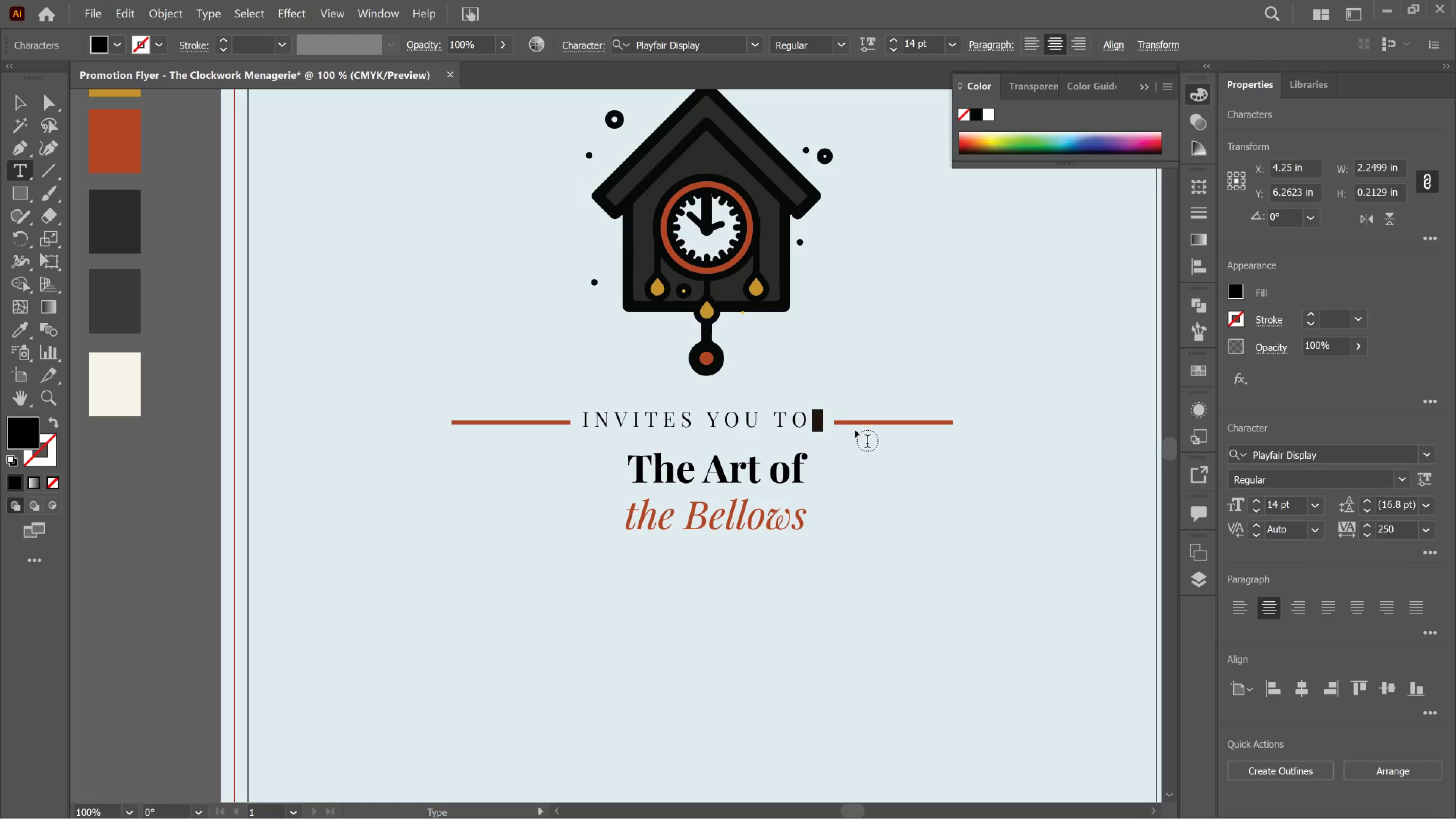 
key(Backspace)
 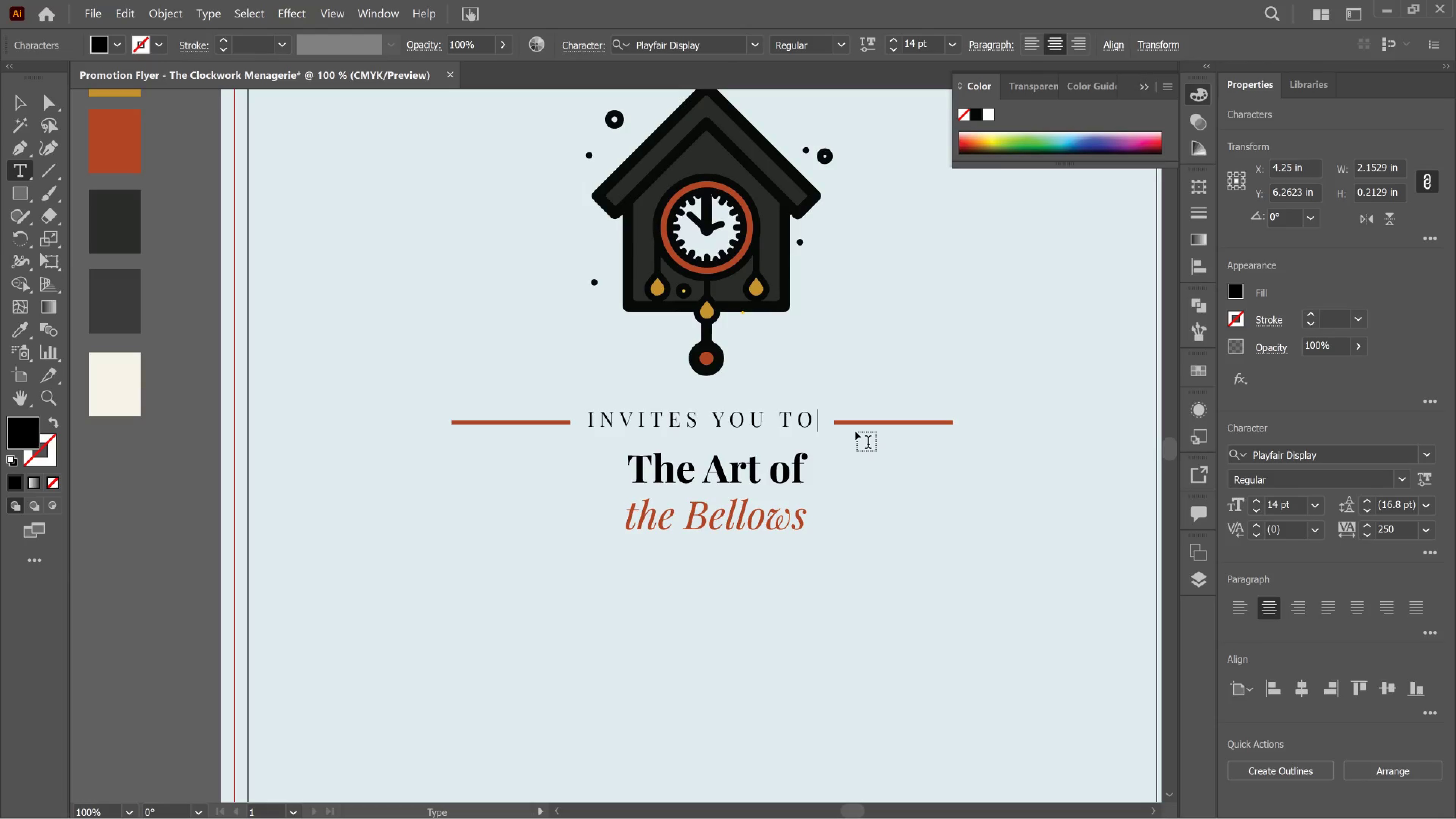 
key(Backspace)
 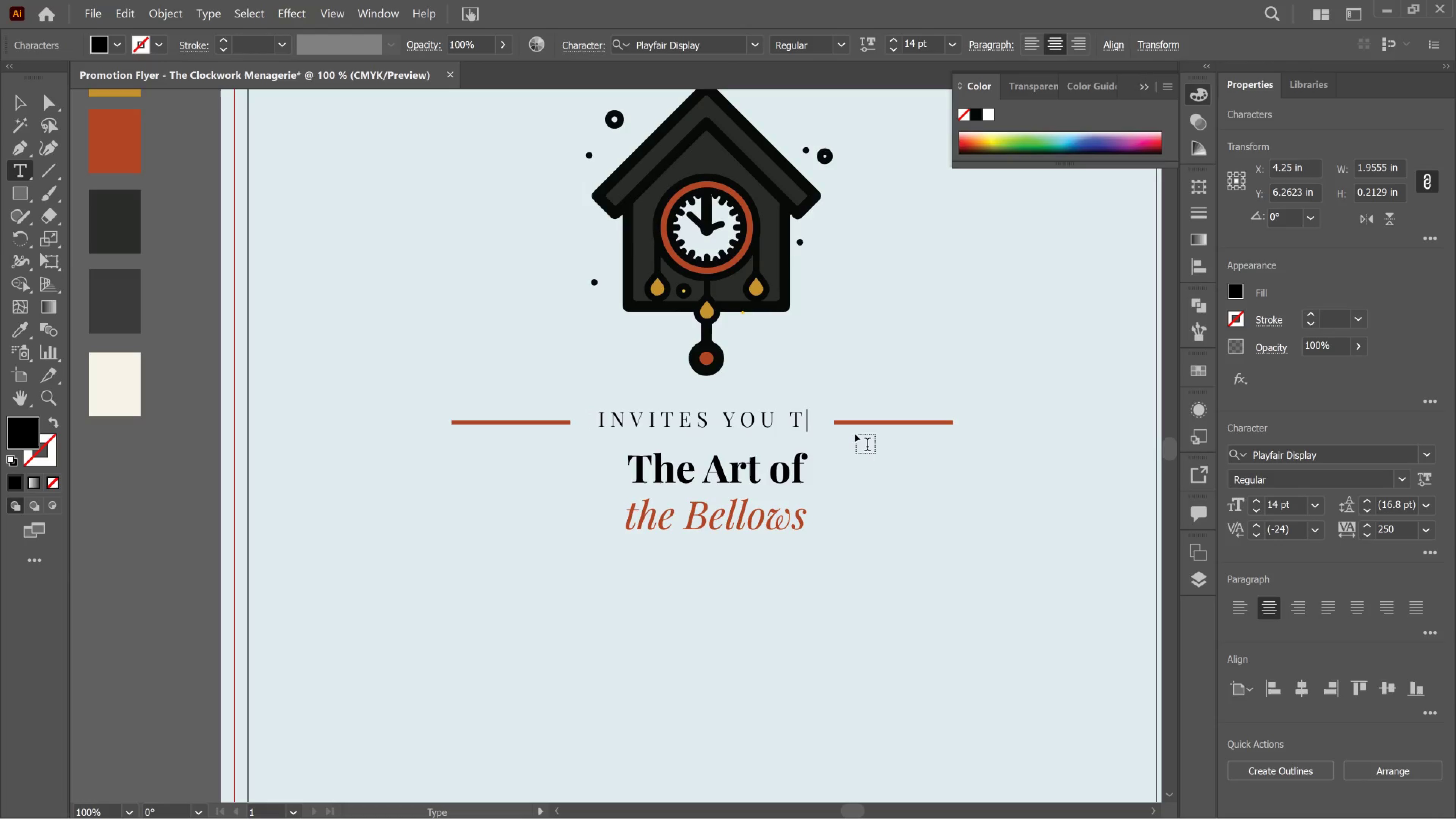 
key(O)
 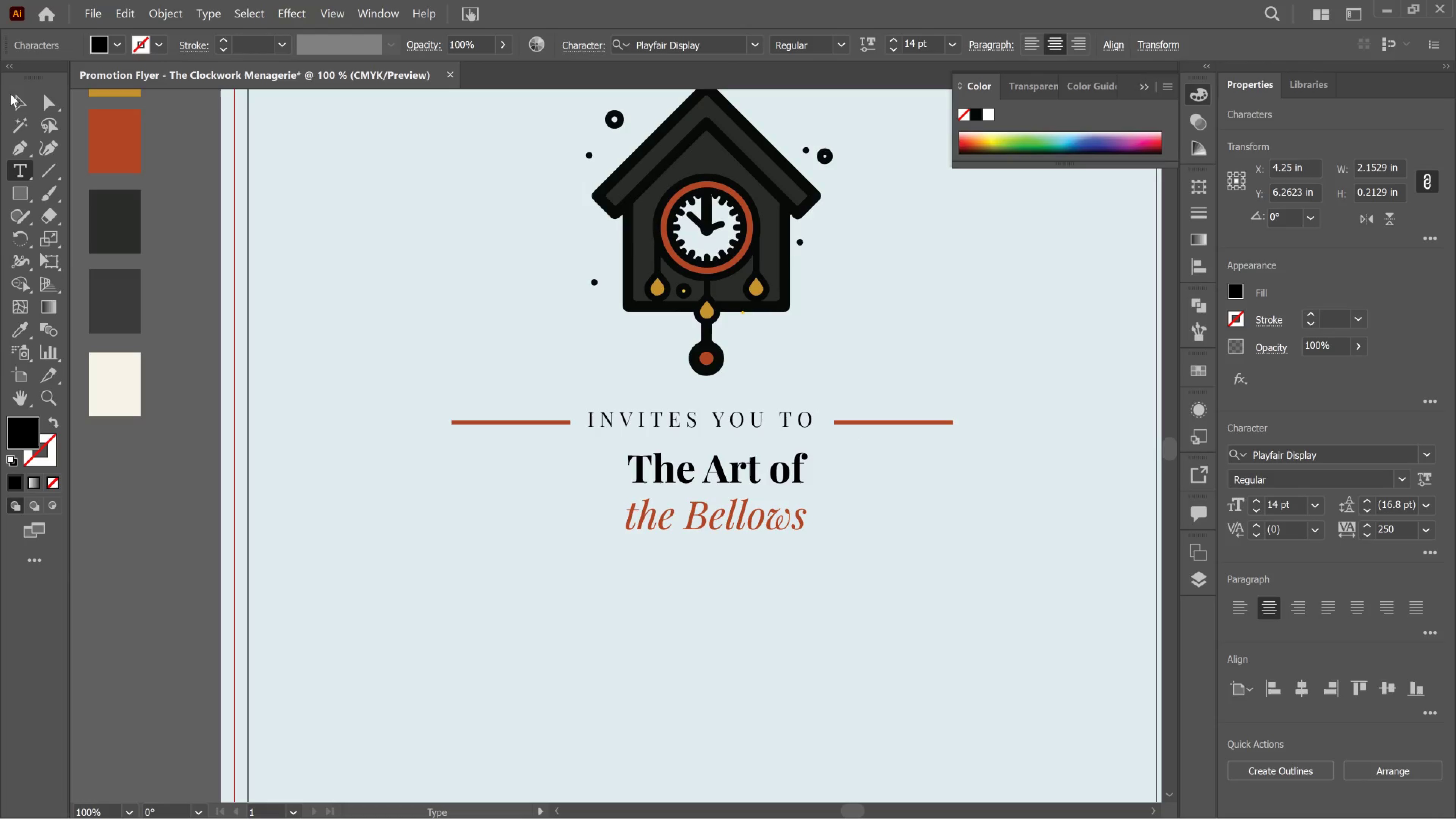 
left_click([15, 96])
 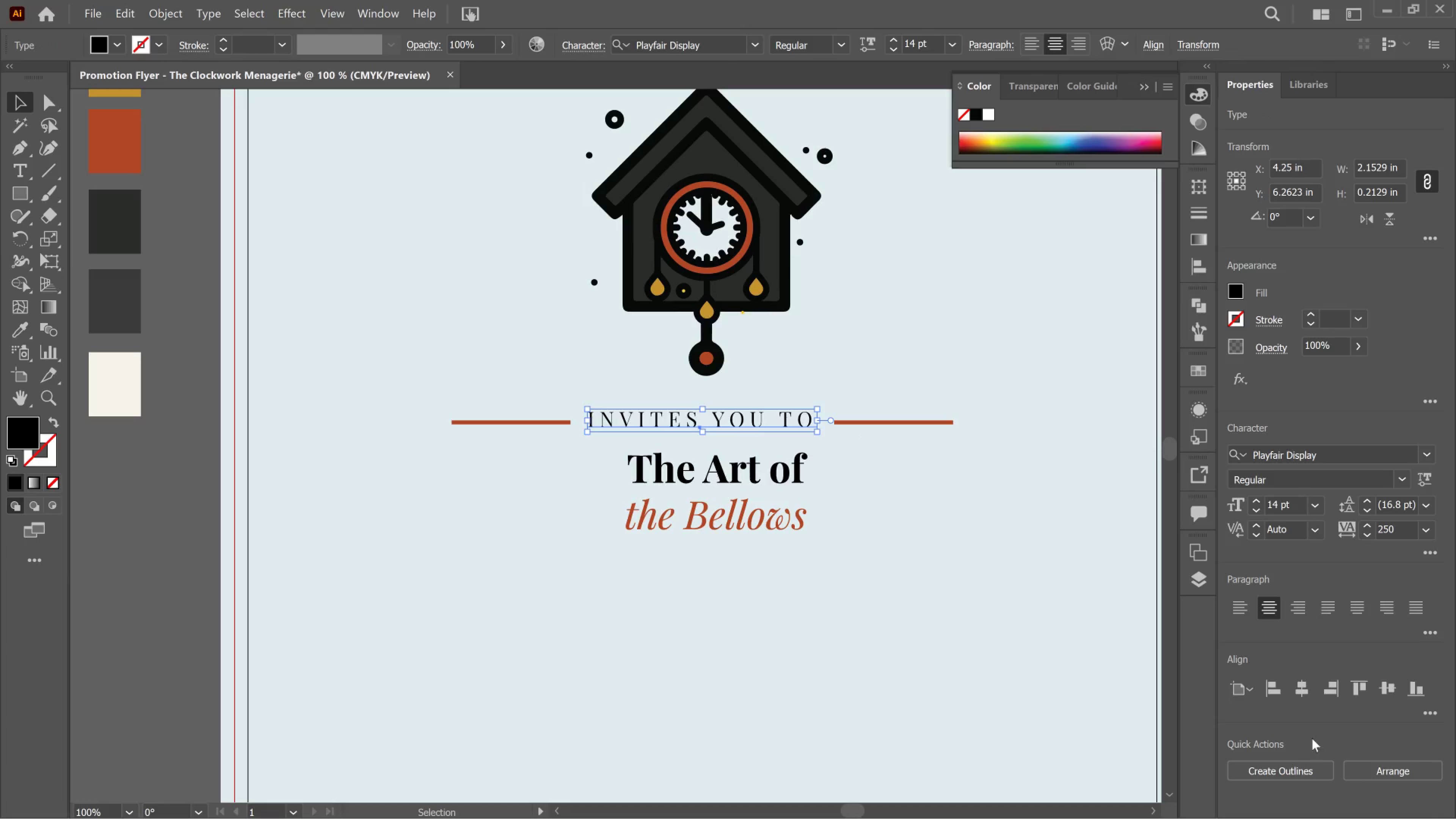 
left_click([1299, 691])
 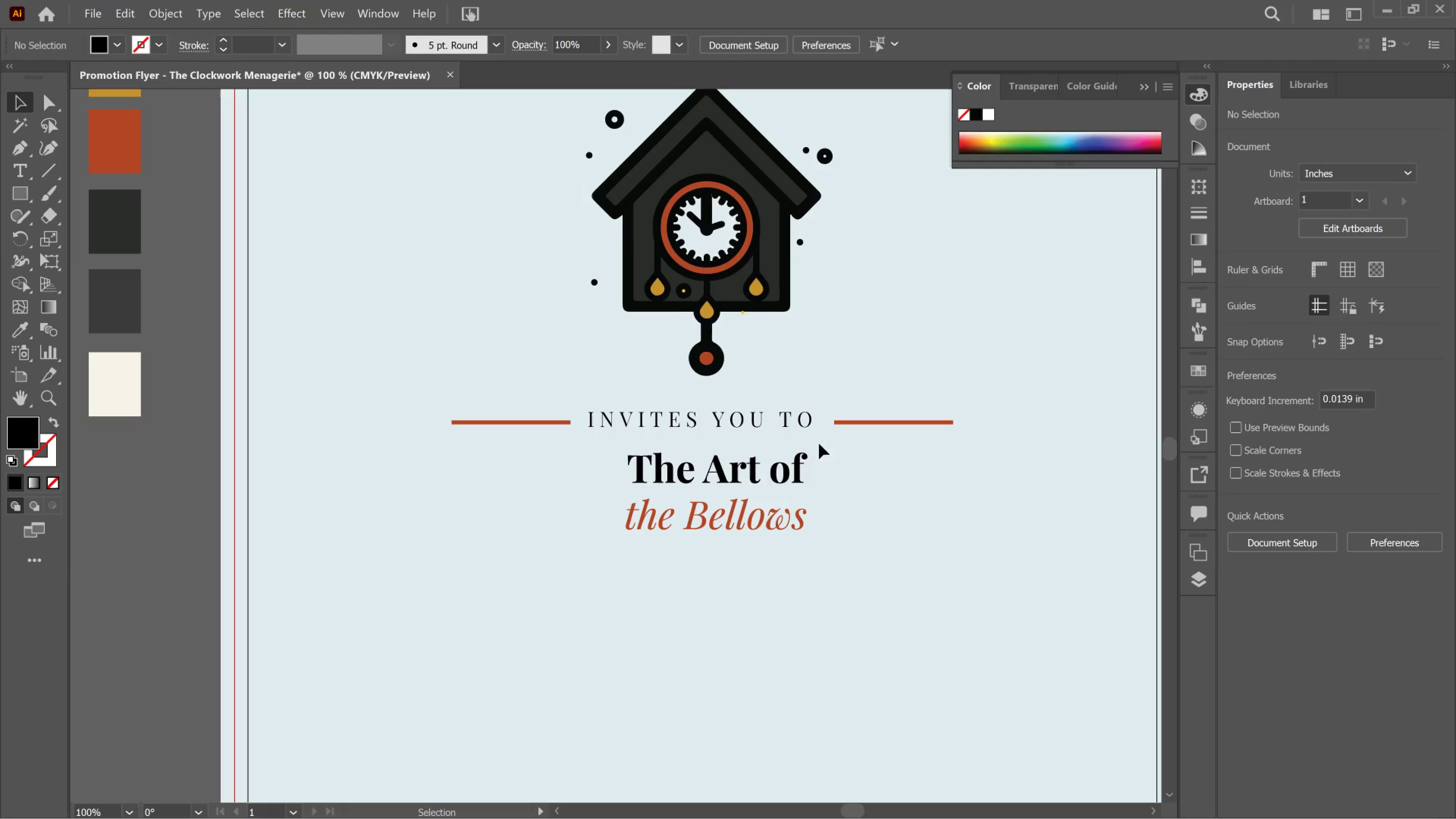 
wait(6.35)
 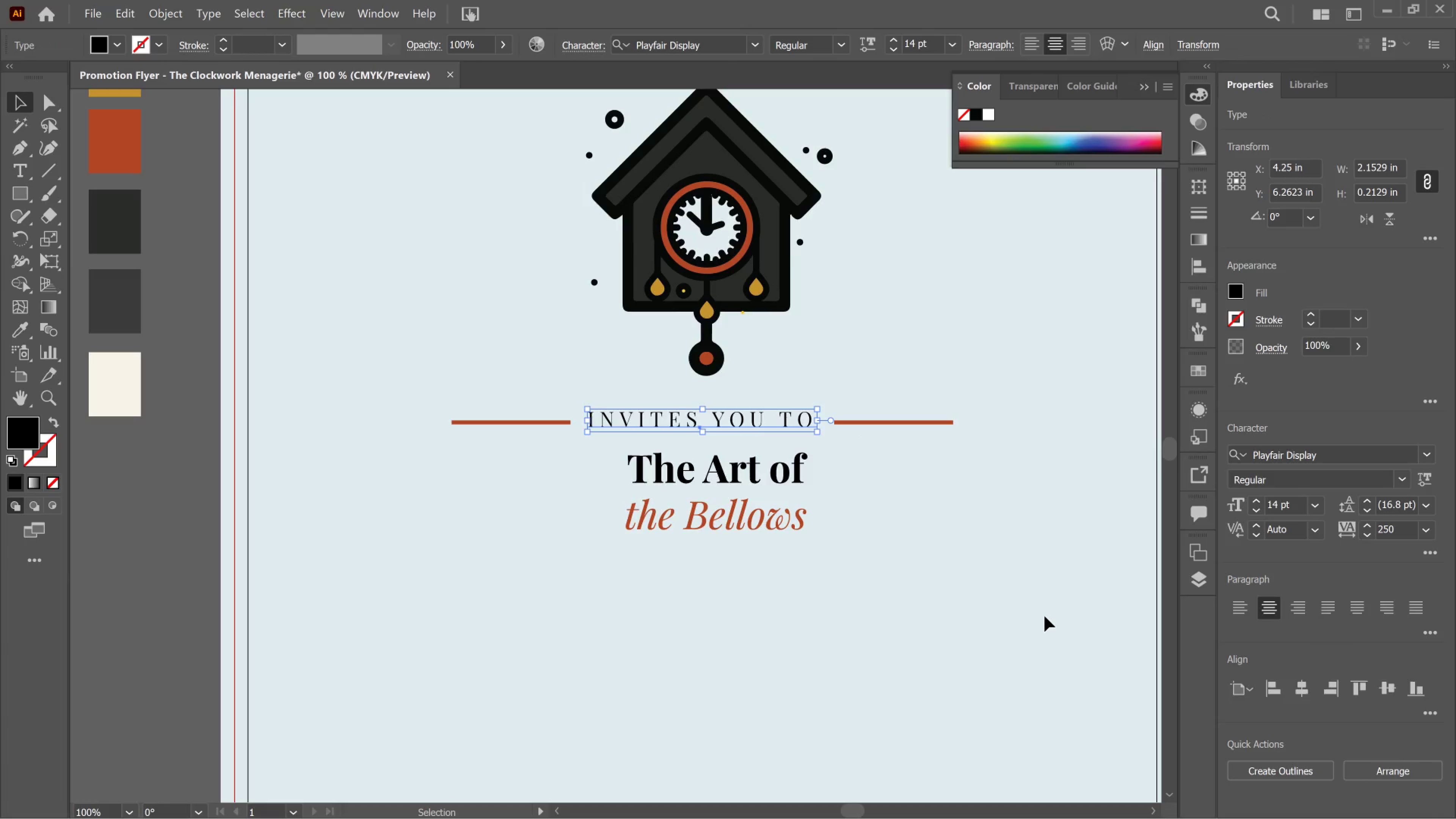 
left_click([883, 423])
 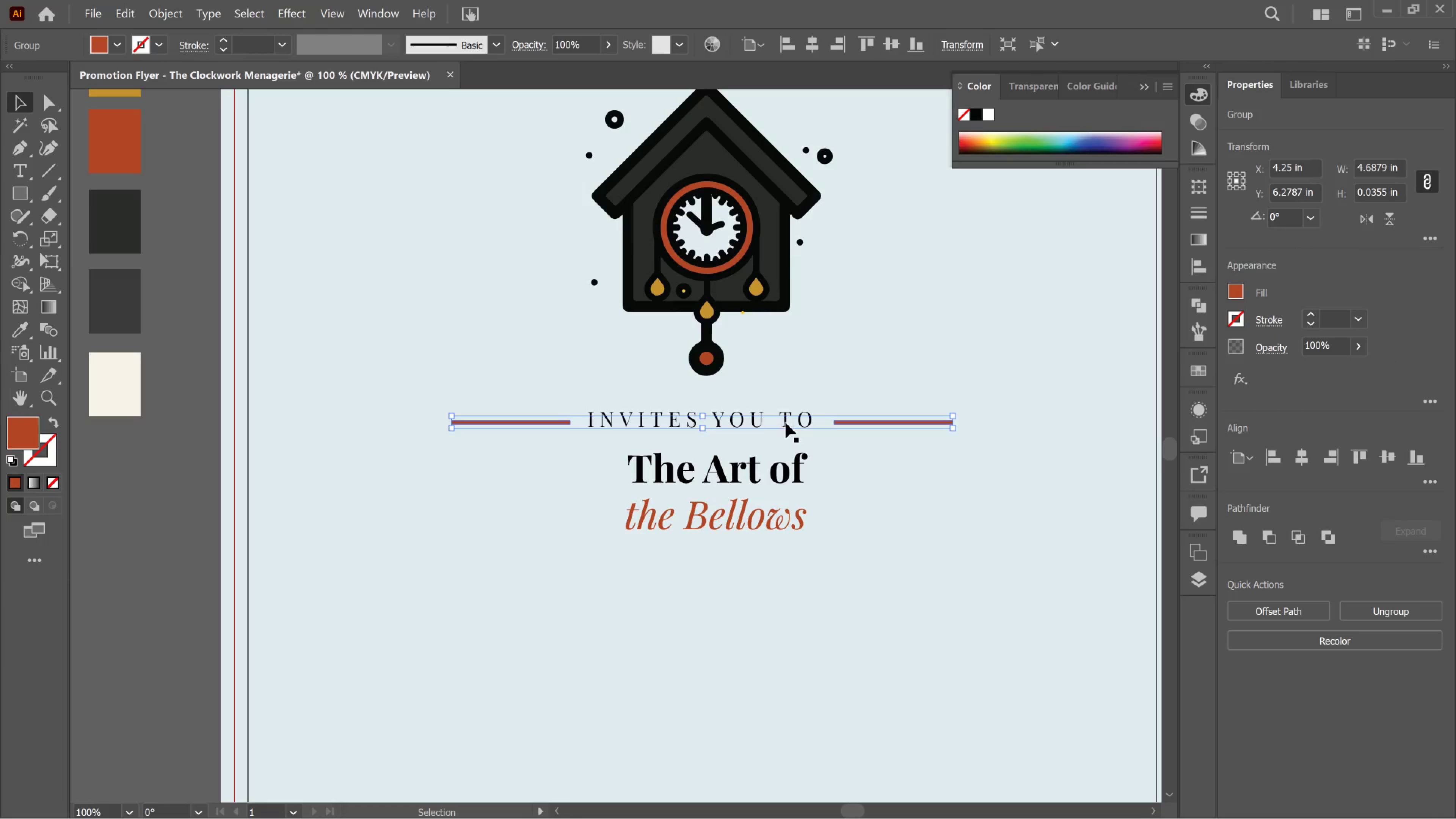 
left_click([786, 423])
 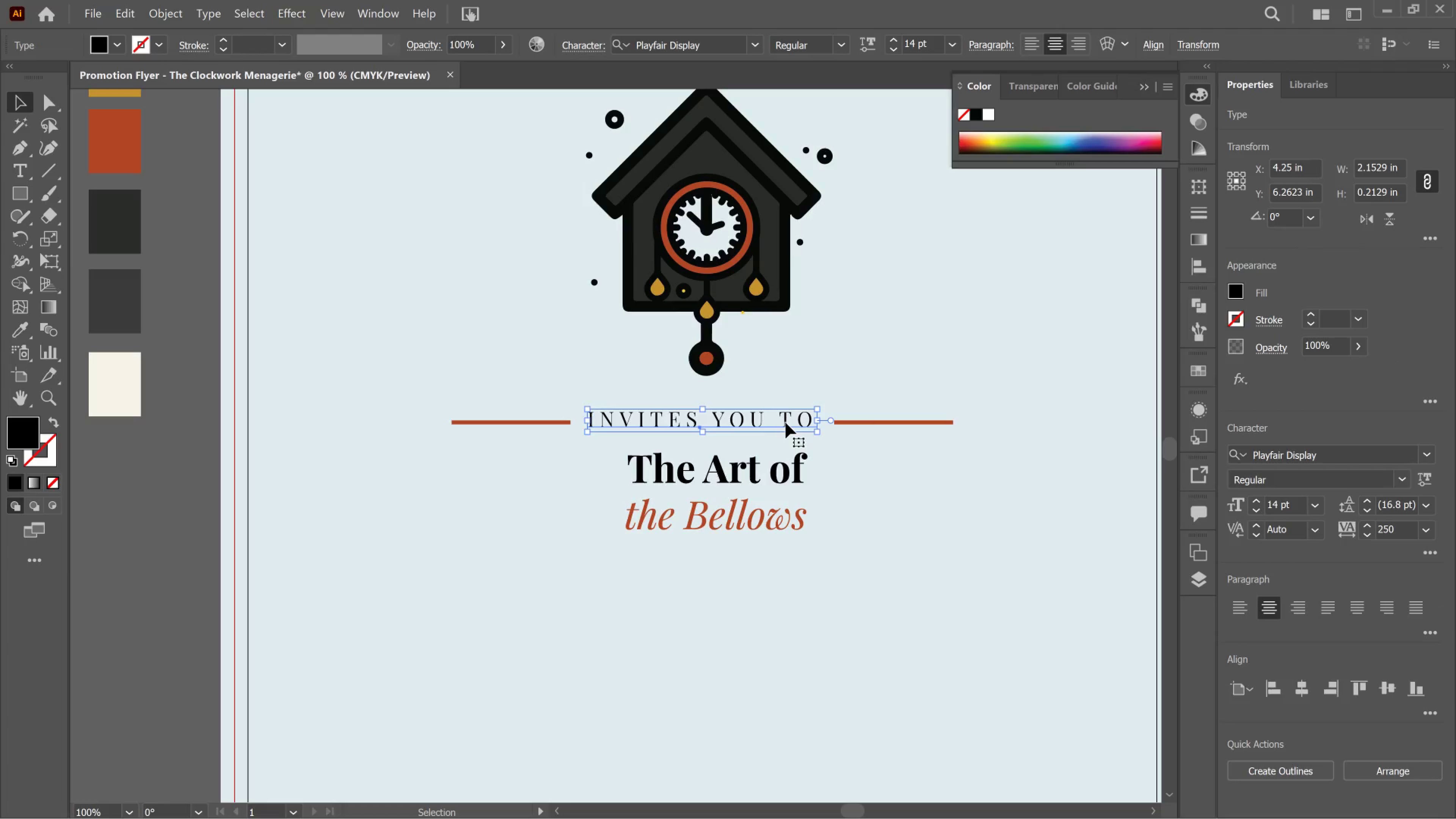 
key(ArrowRight)
 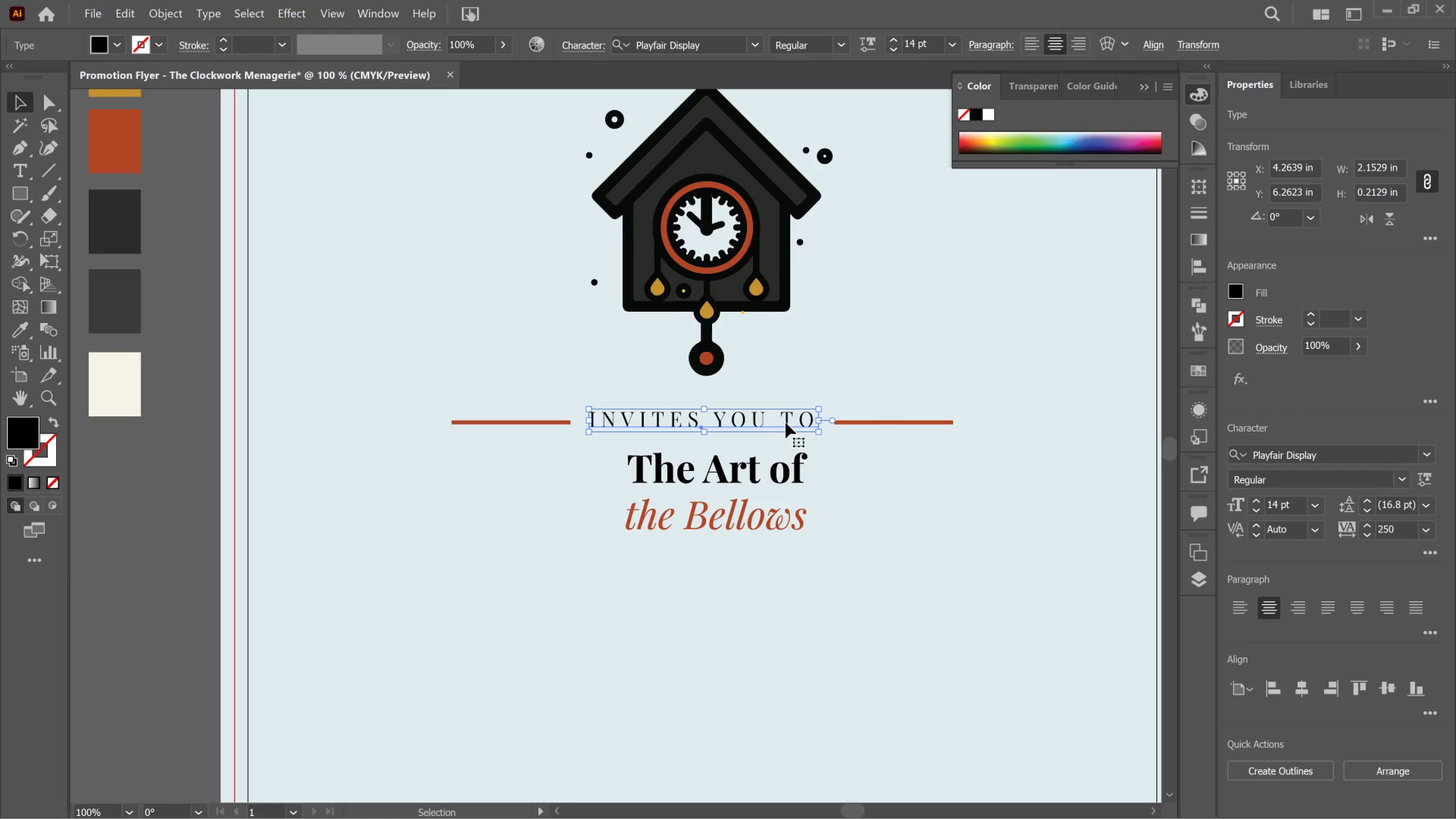 
key(ArrowRight)
 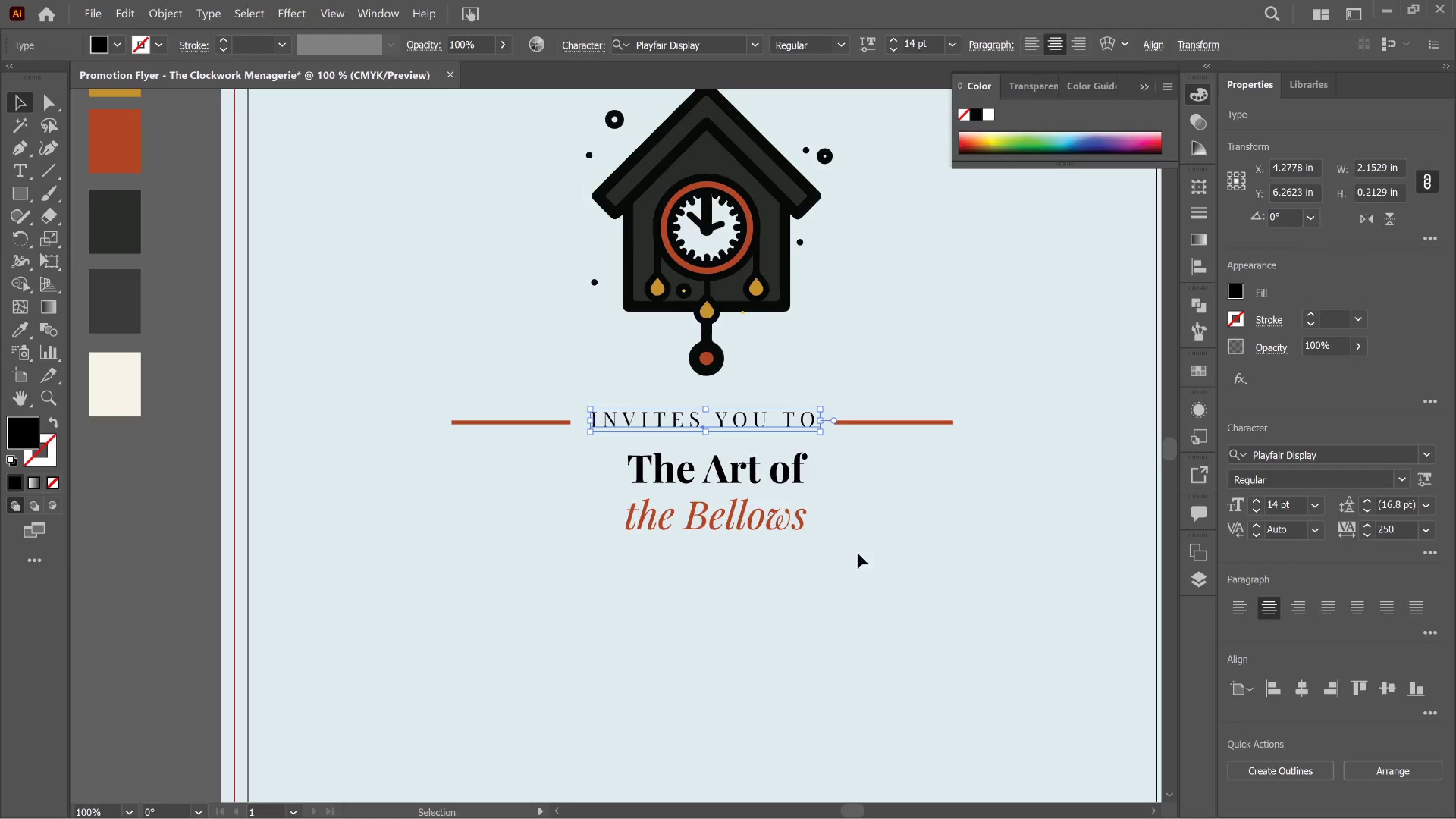 
left_click([901, 554])
 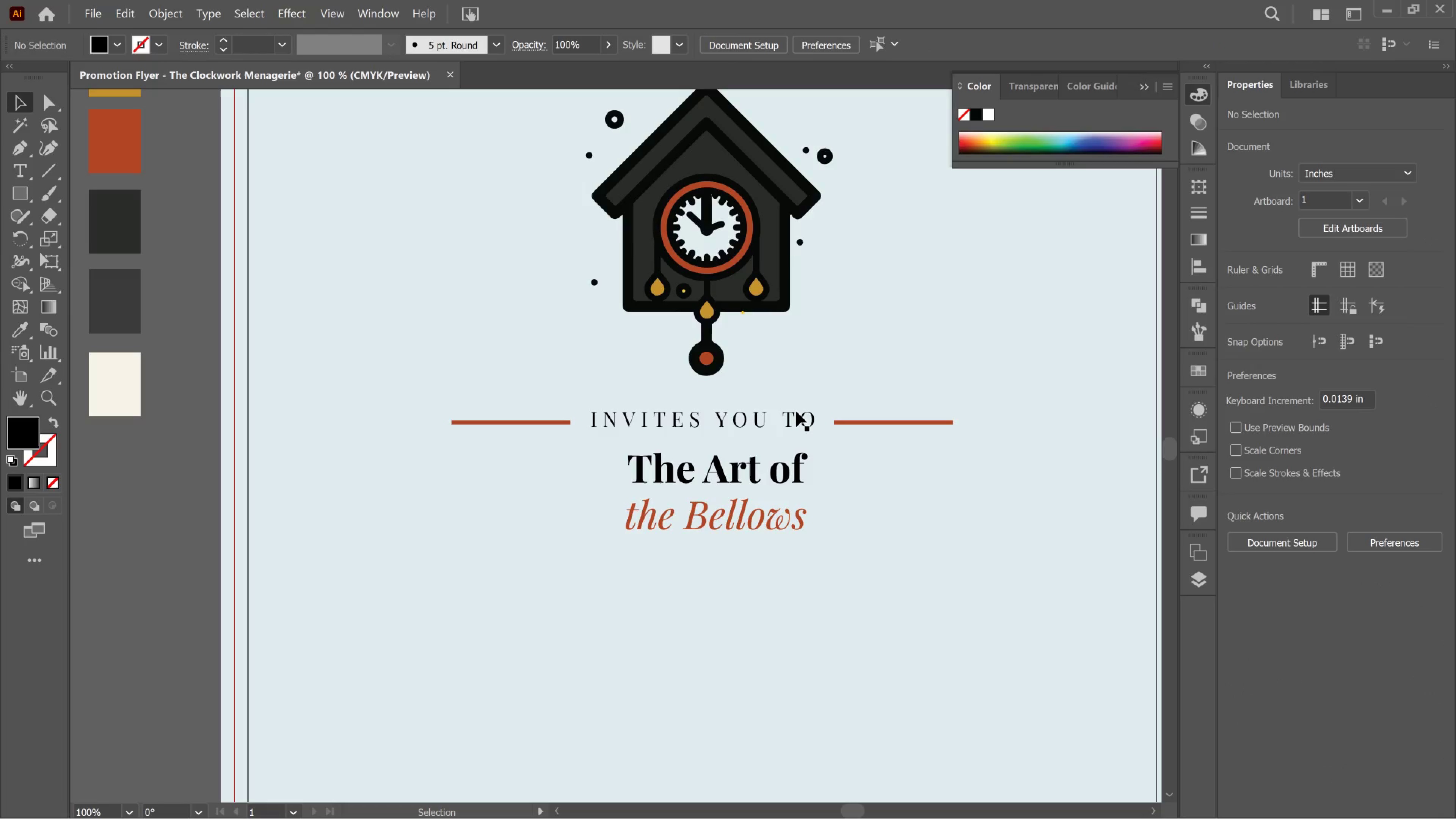 
left_click([794, 411])
 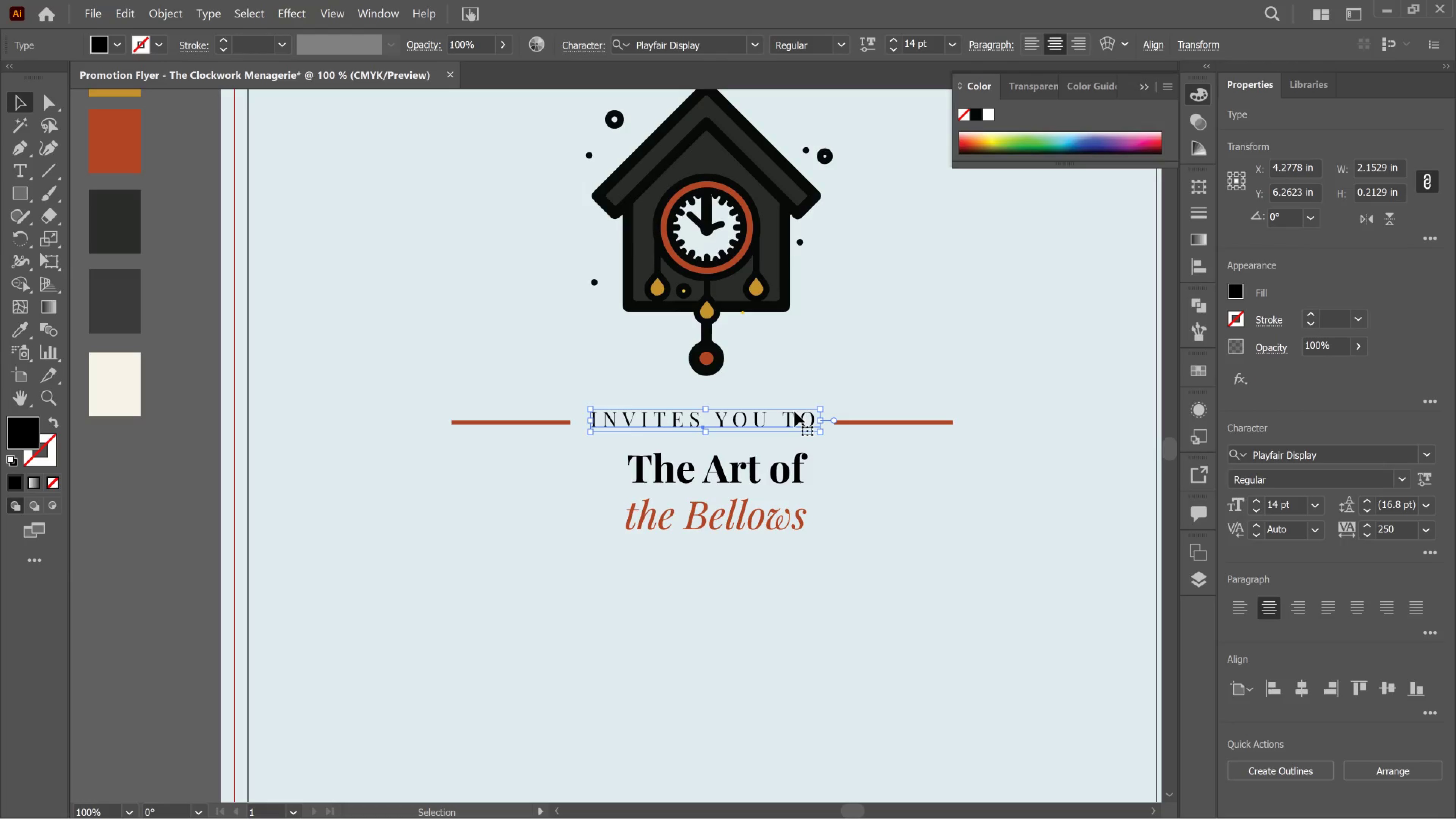 
key(I)
 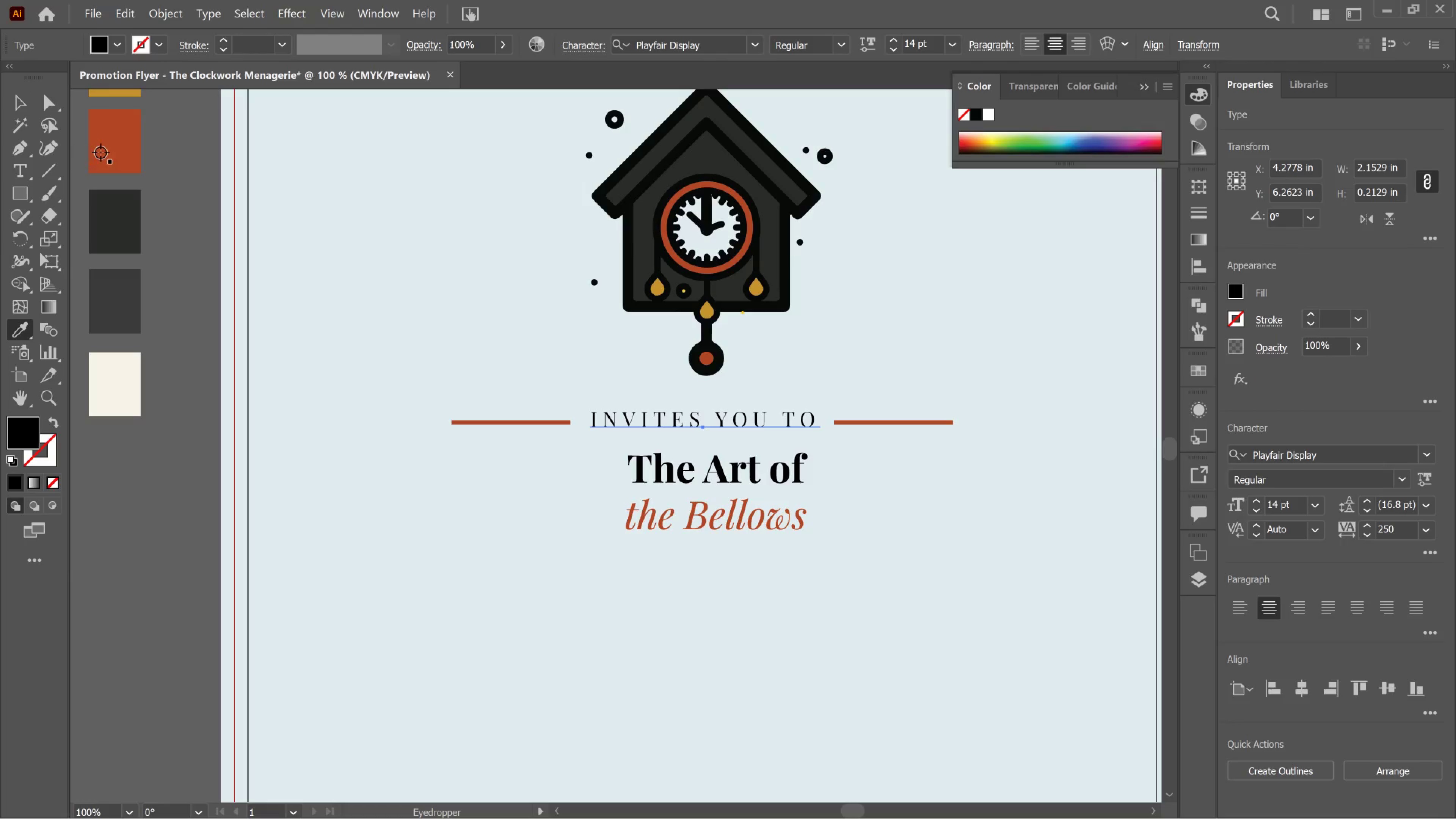 
left_click([107, 149])
 